 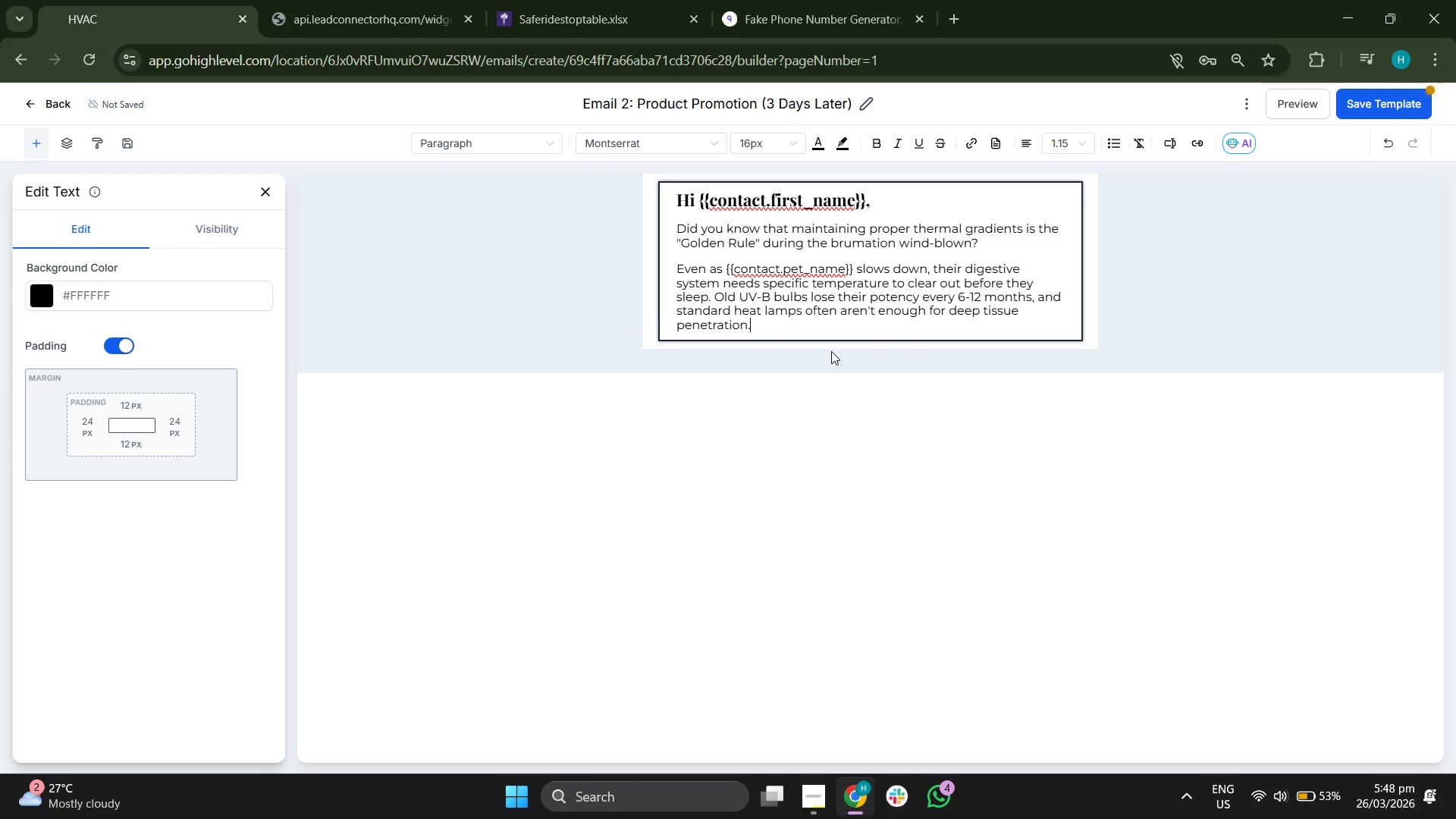 
key(Enter)
 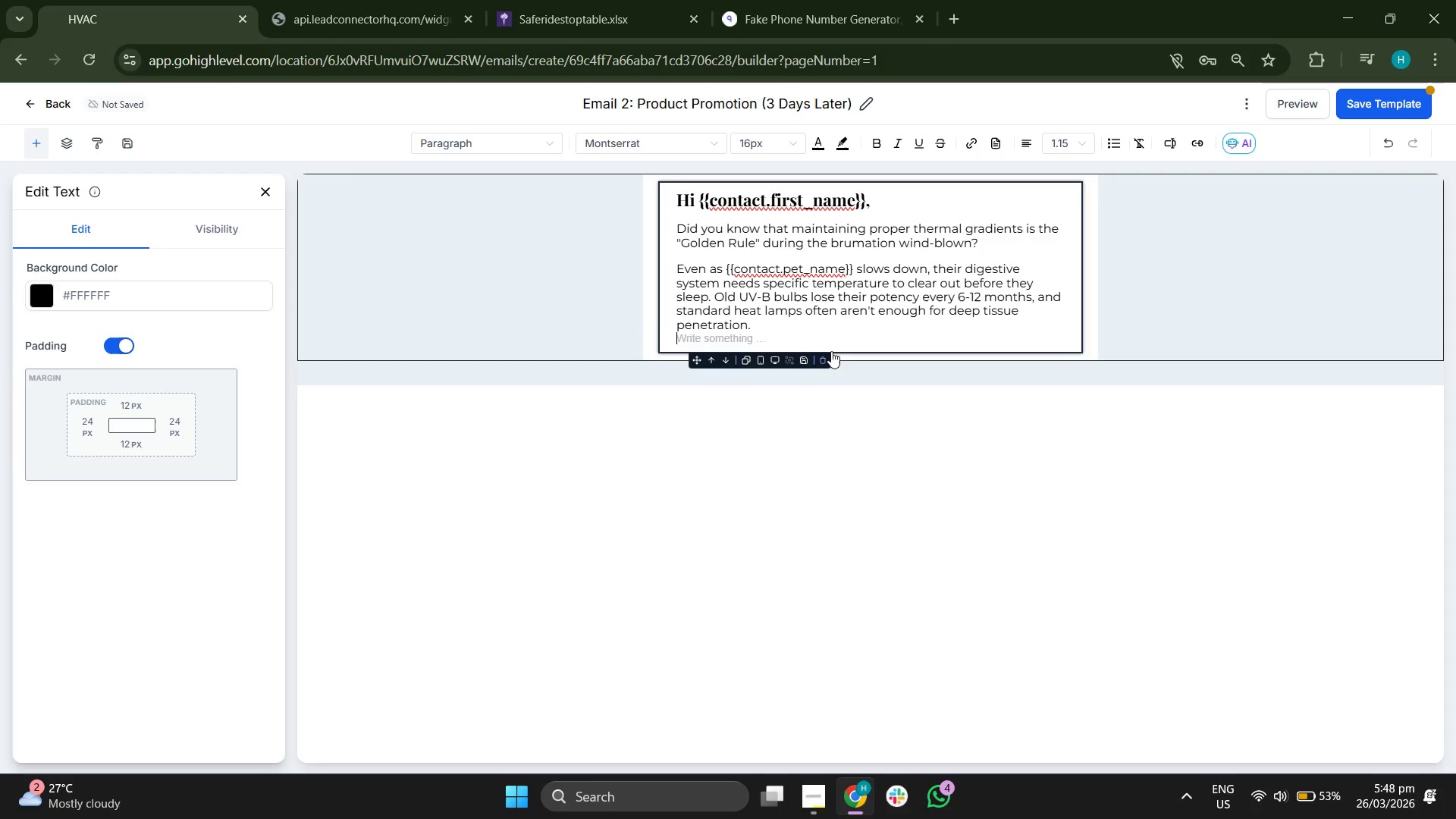 
key(Enter)
 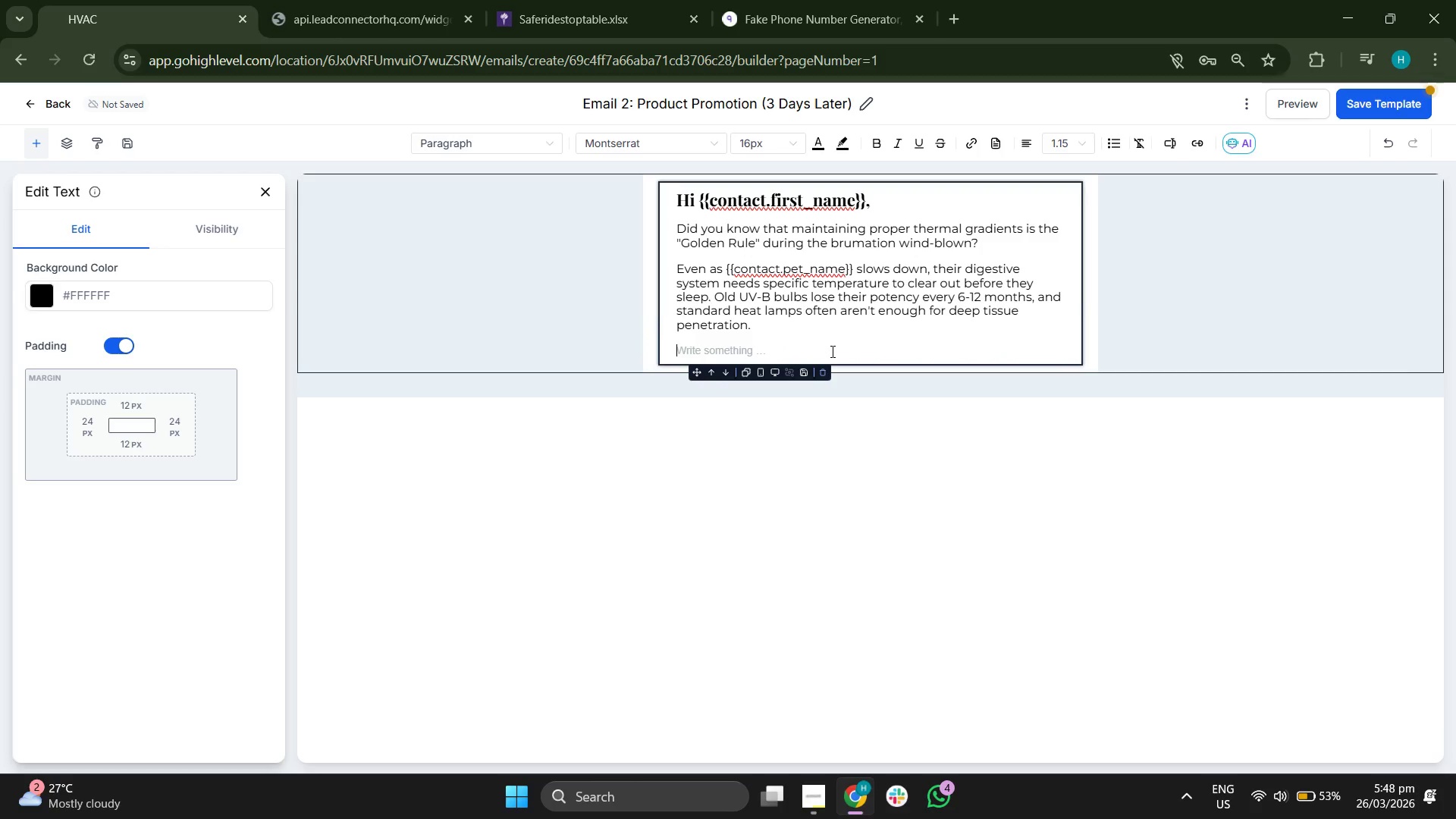 
wait(6.19)
 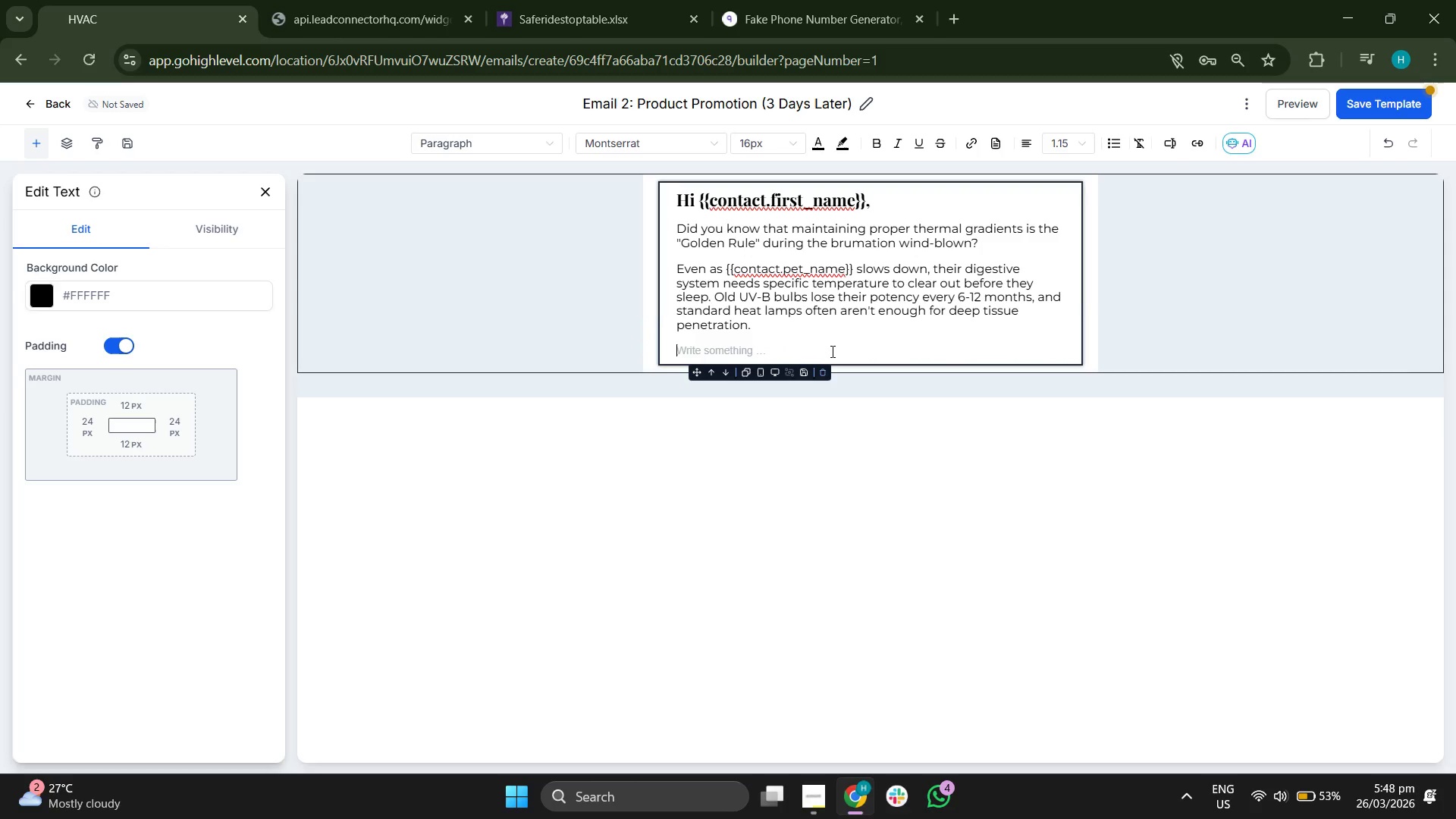 
key(CapsLock)
 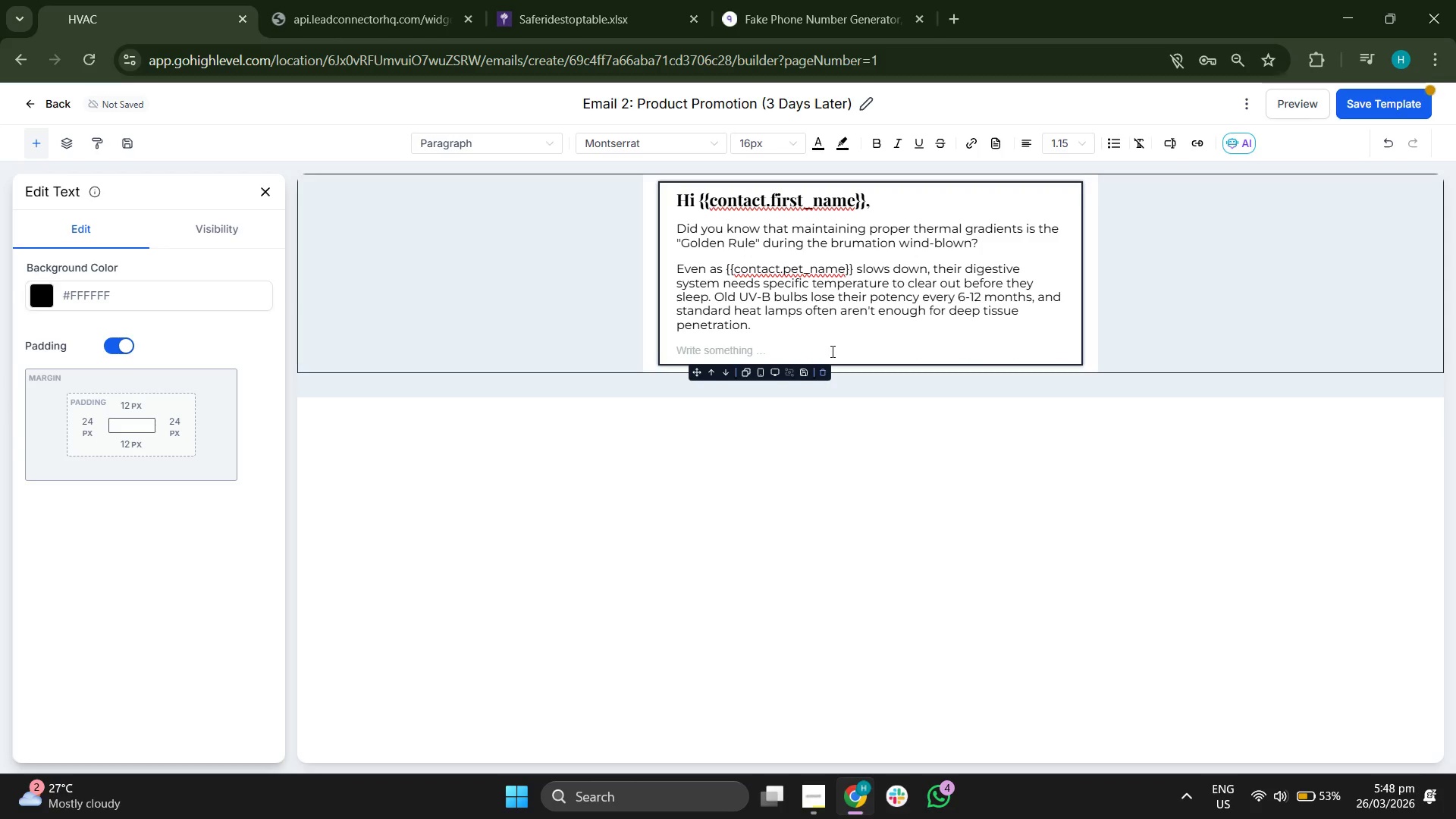 
key(W)
 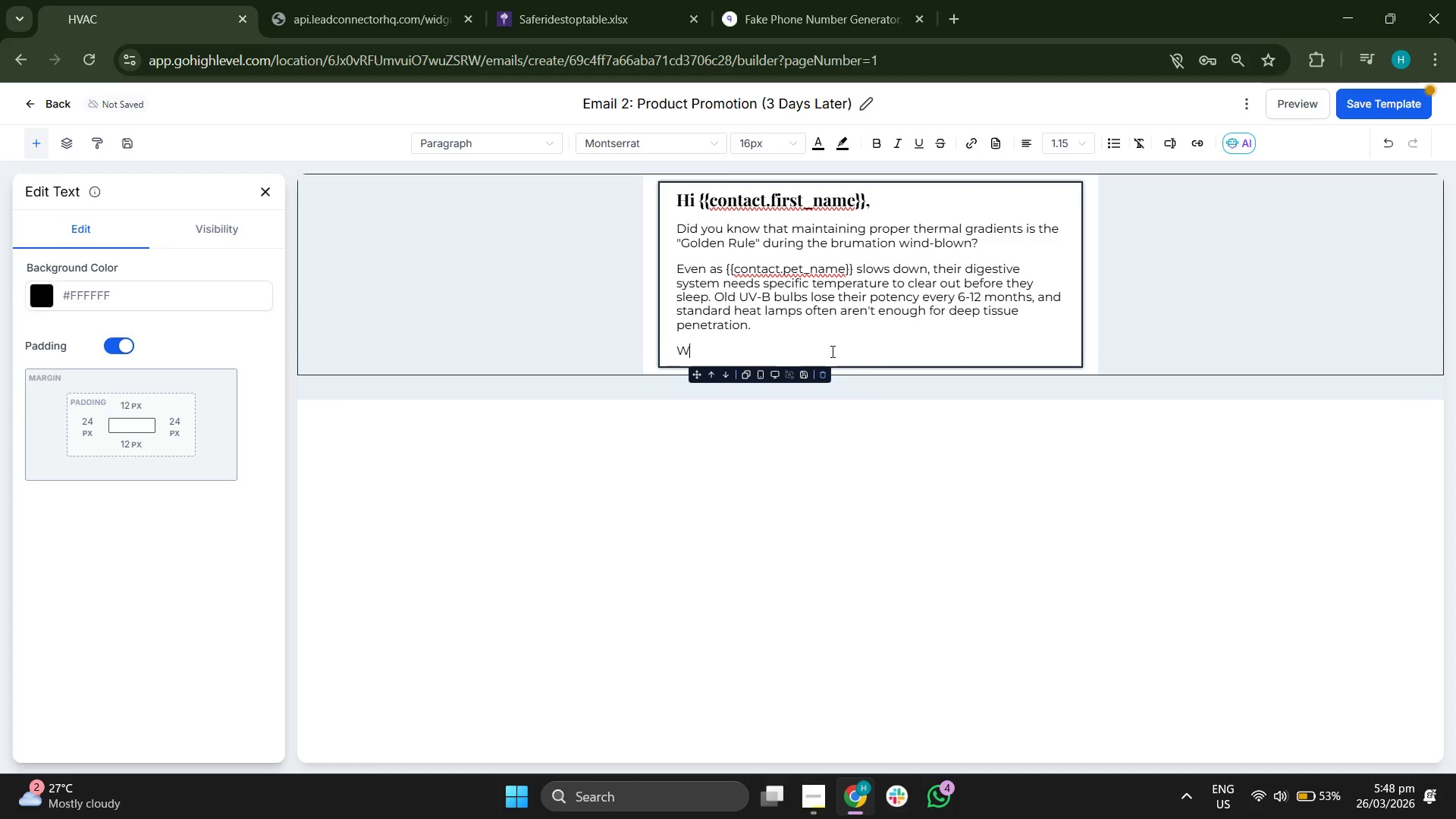 
key(CapsLock)
 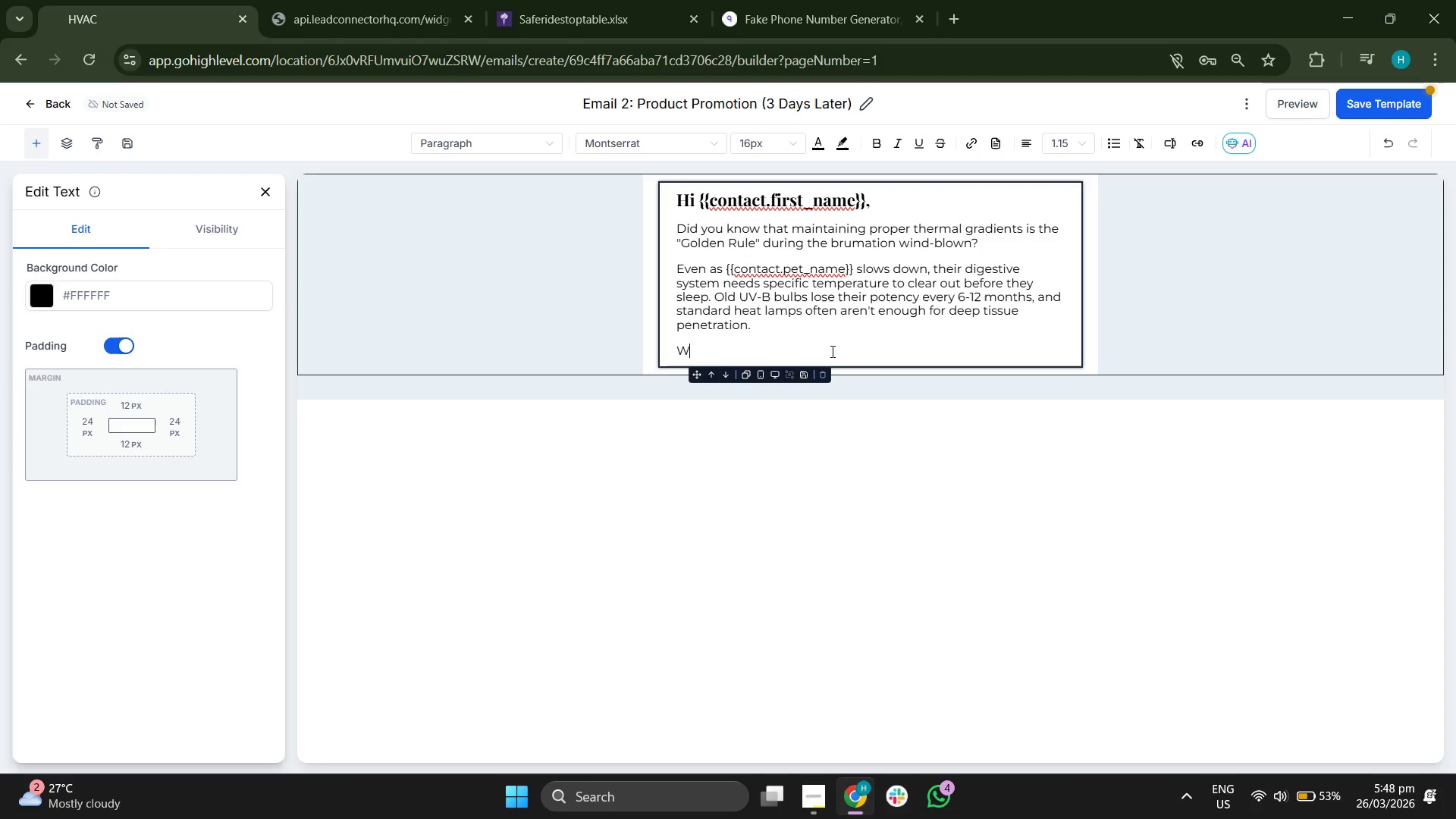 
key(E)
 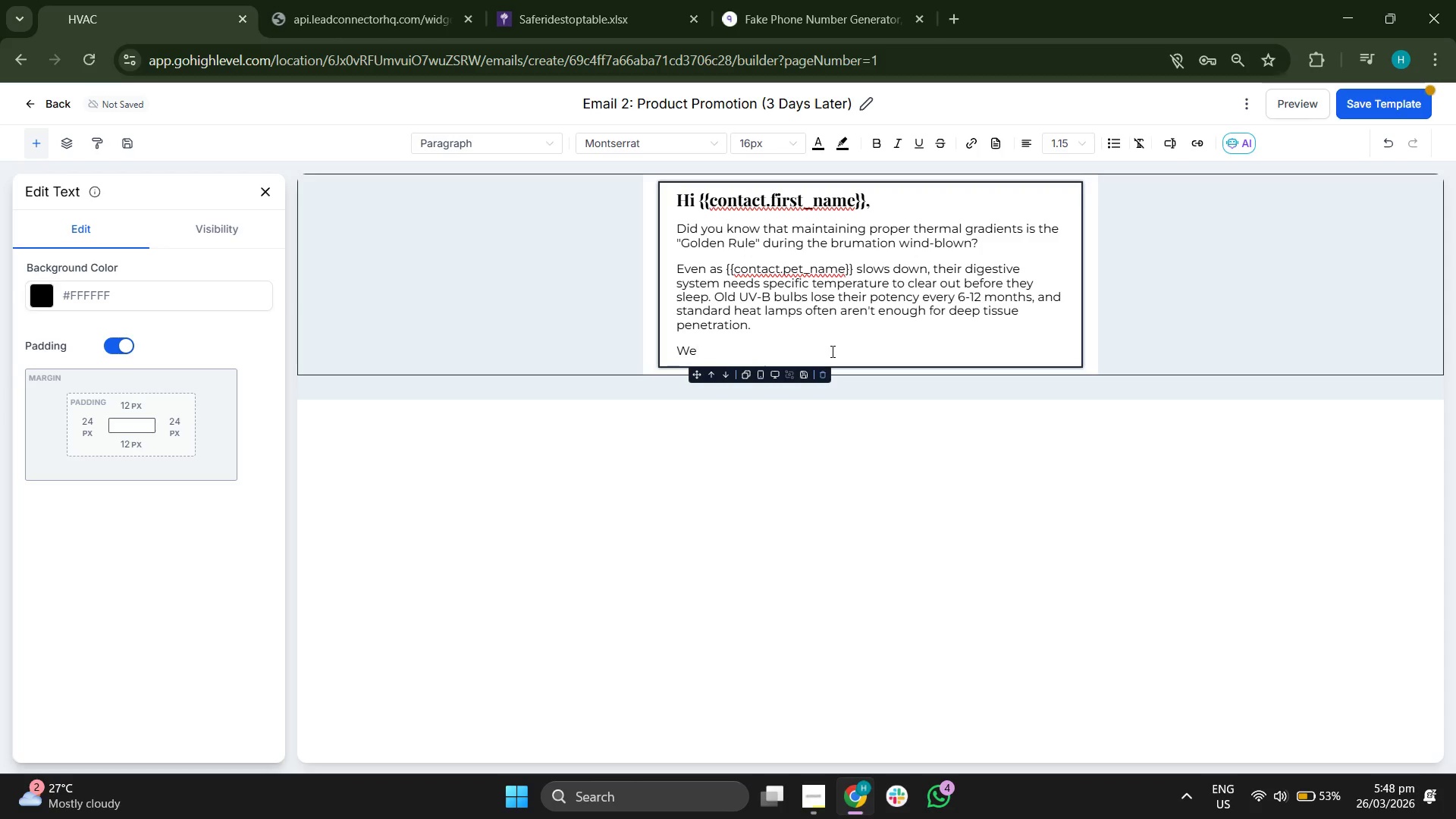 
key(Enter)
 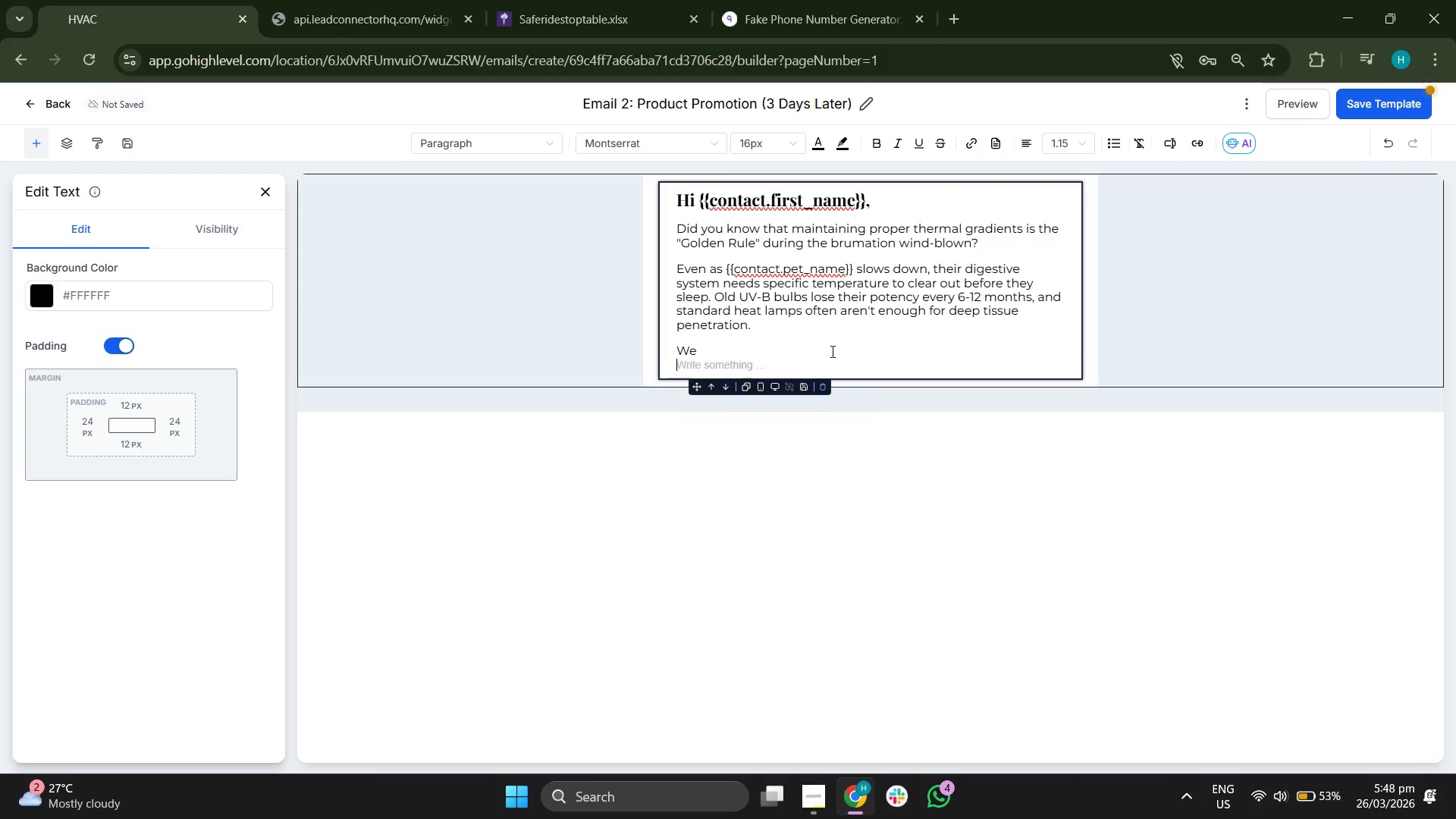 
type(v)
key(Backspace)
key(Backspace)
type('ve crat)
key(Backspace)
key(Backspace)
key(Backspace)
type(urate )
key(Backspace)
type(d )
 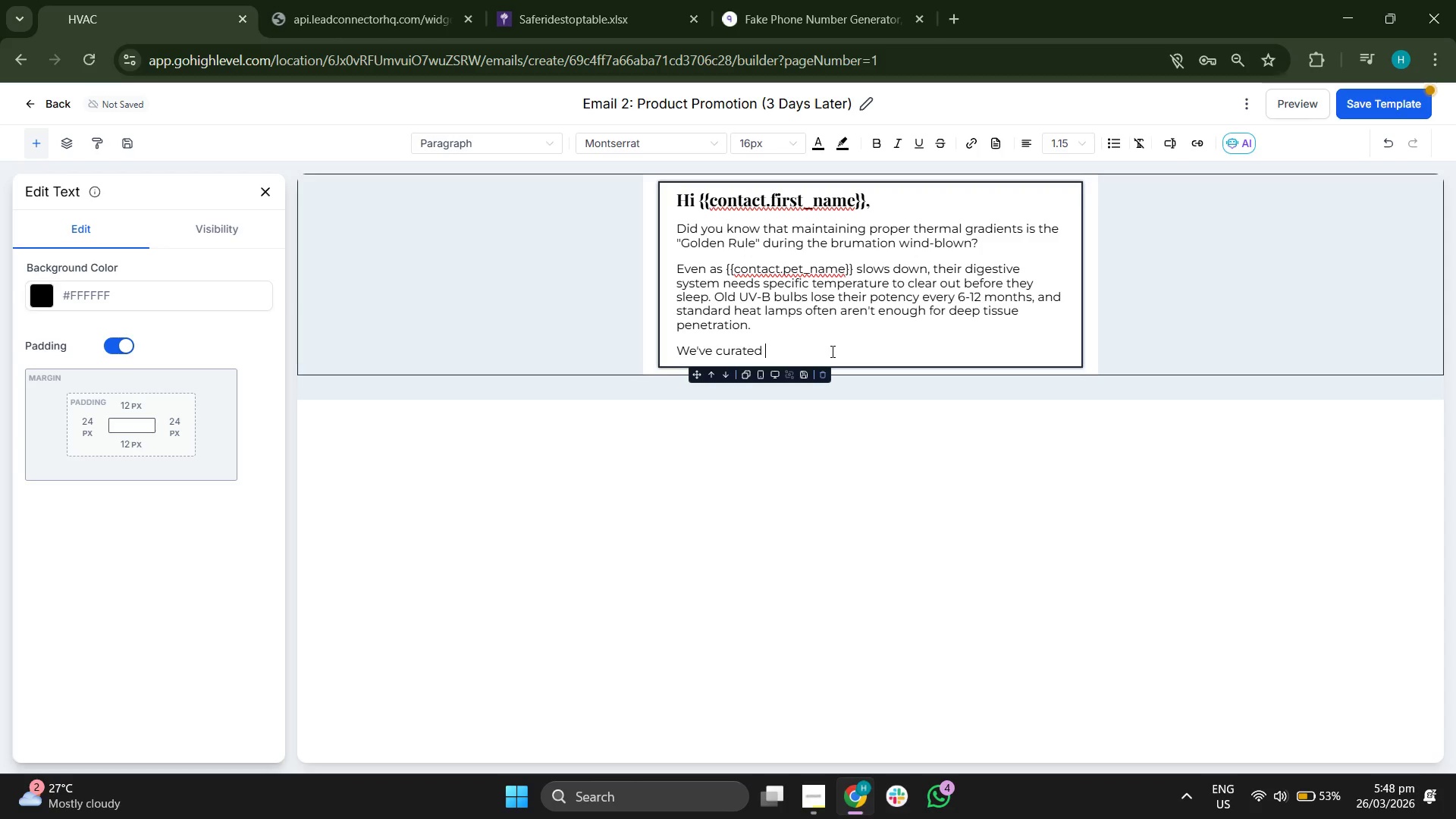 
left_click([831, 351])
 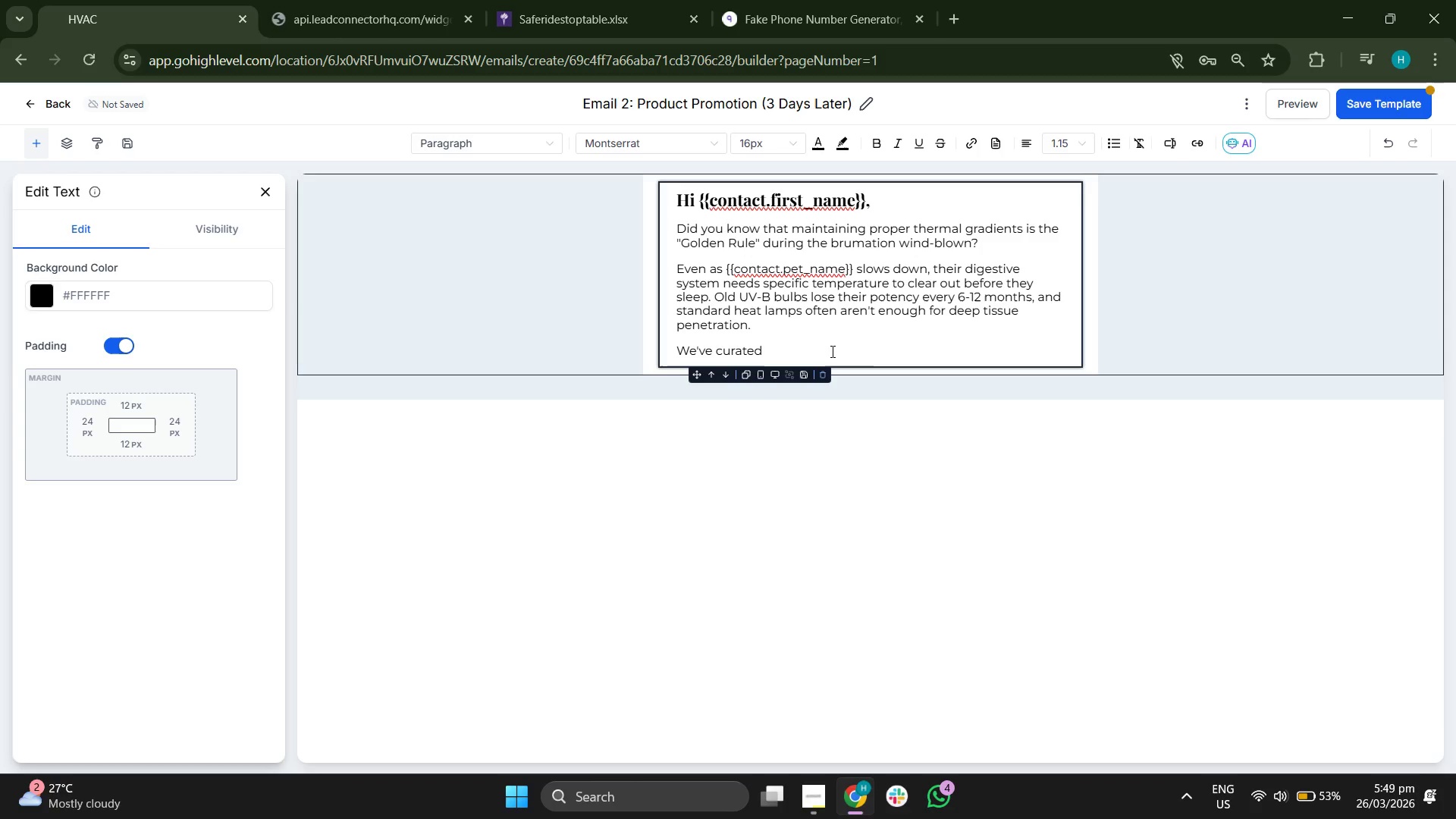 
key(Control+B)
 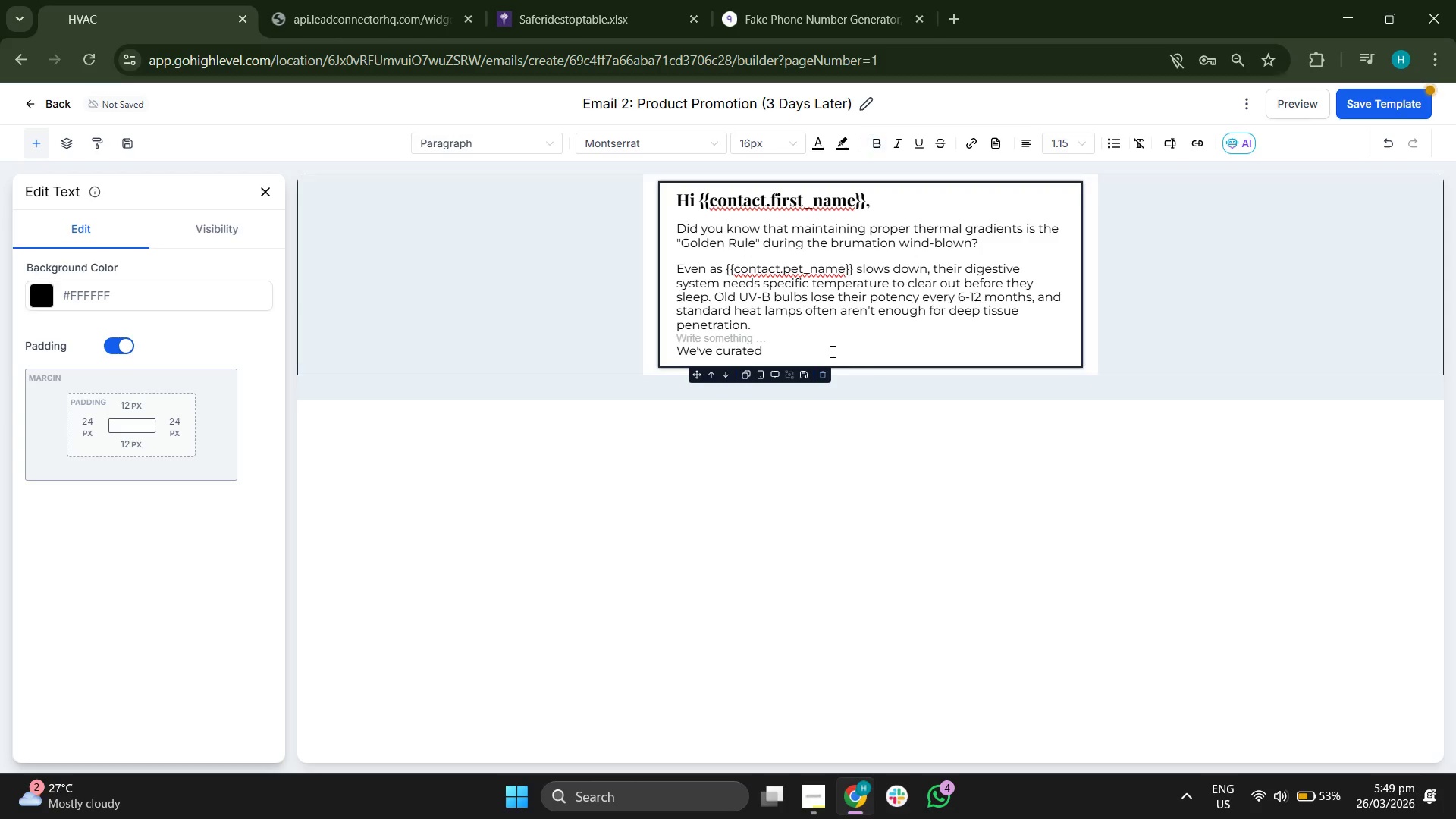 
key(CapsLock)
 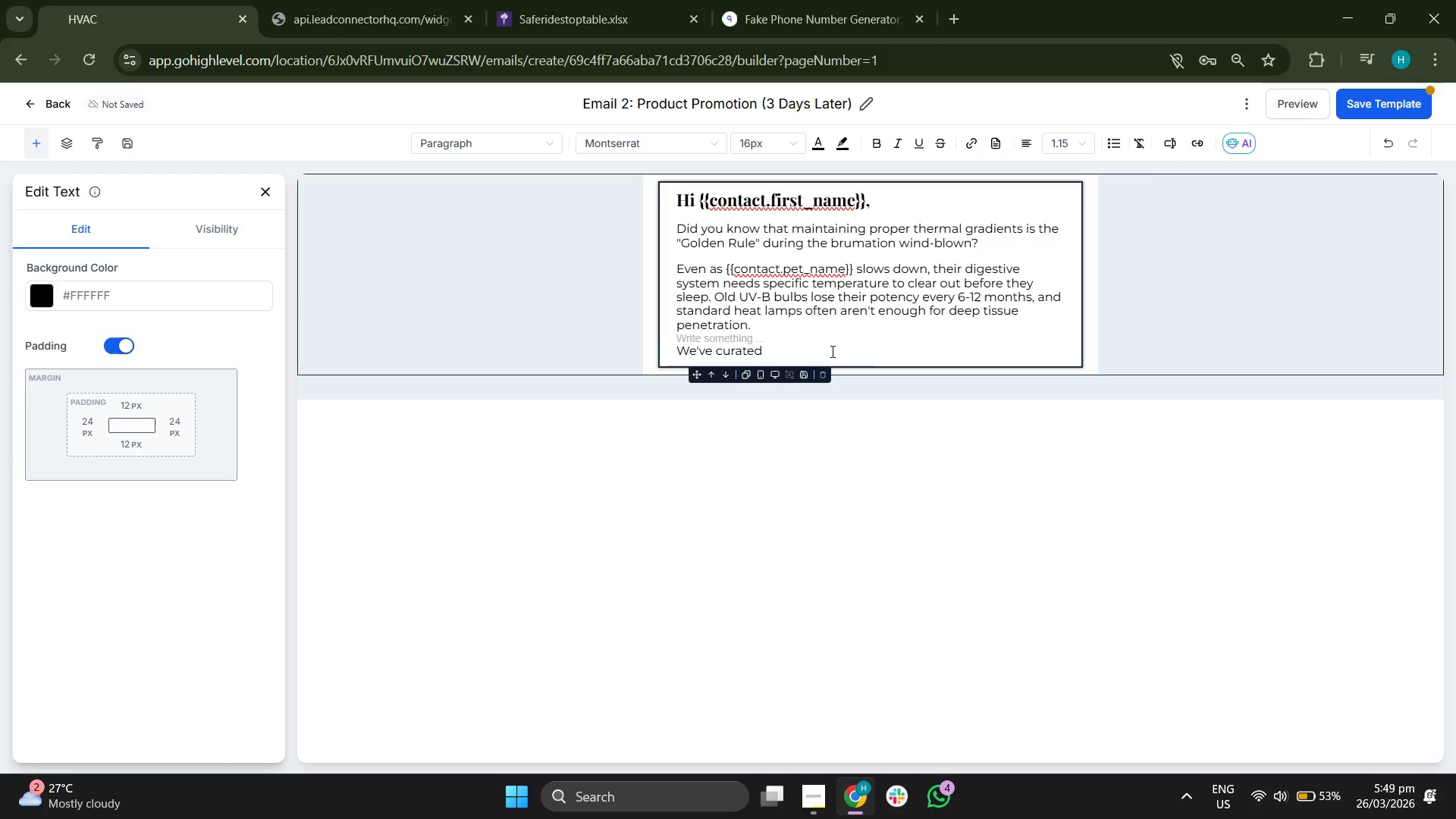 
key(N)
 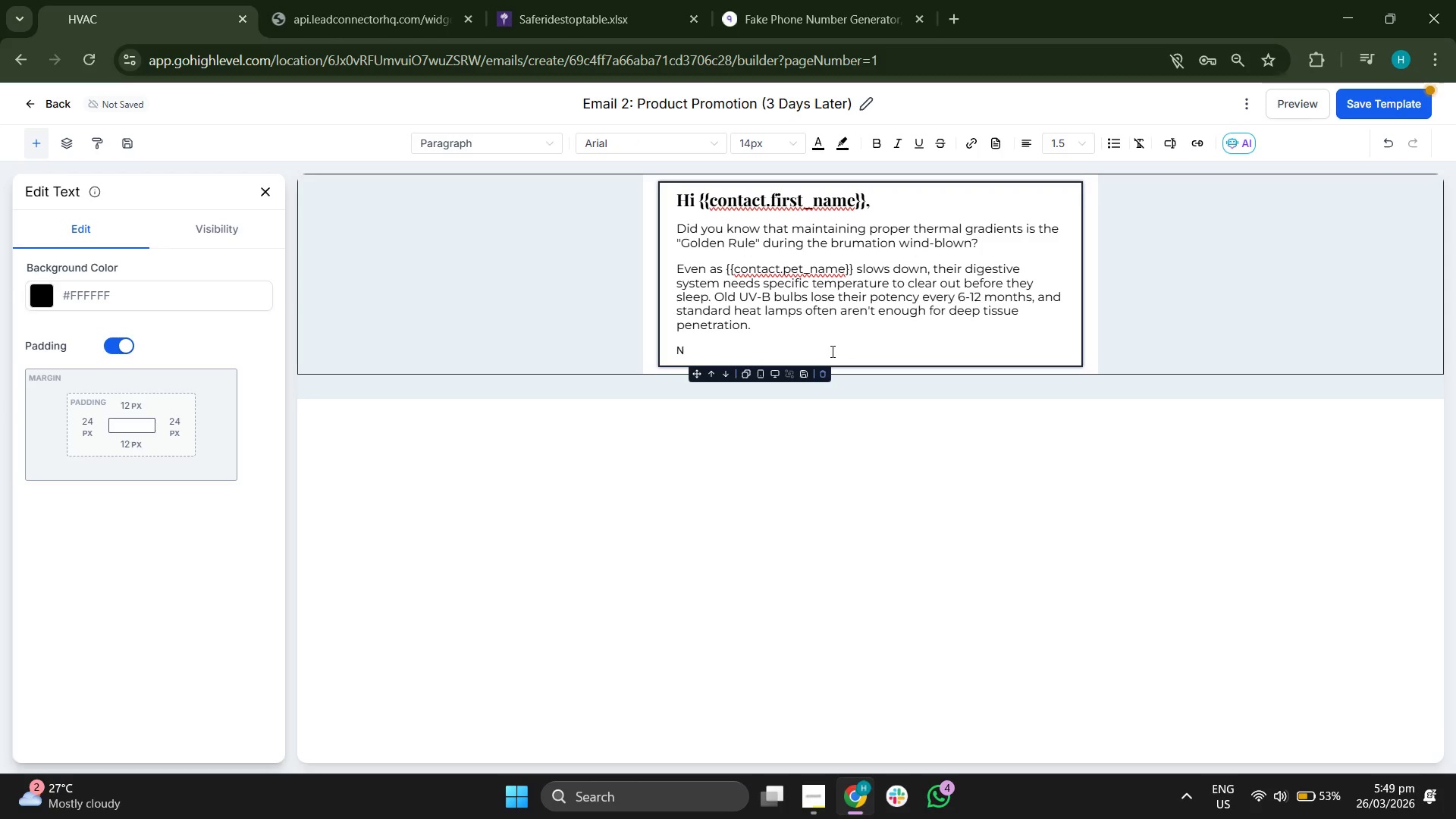 
key(Control+Z)
 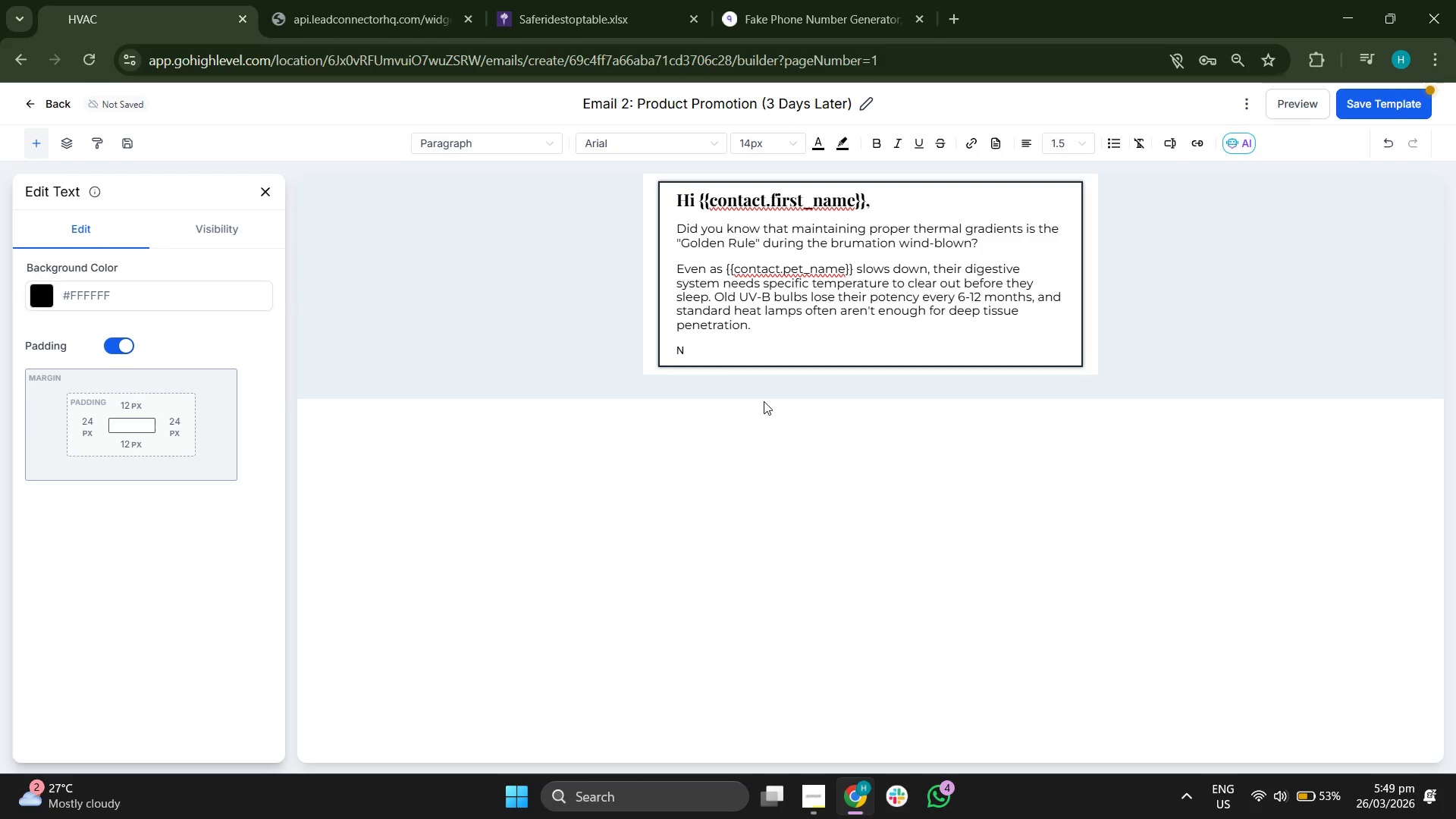 
key(Backspace)
type(wE)
key(Backspace)
key(Backspace)
type(We've curated )
 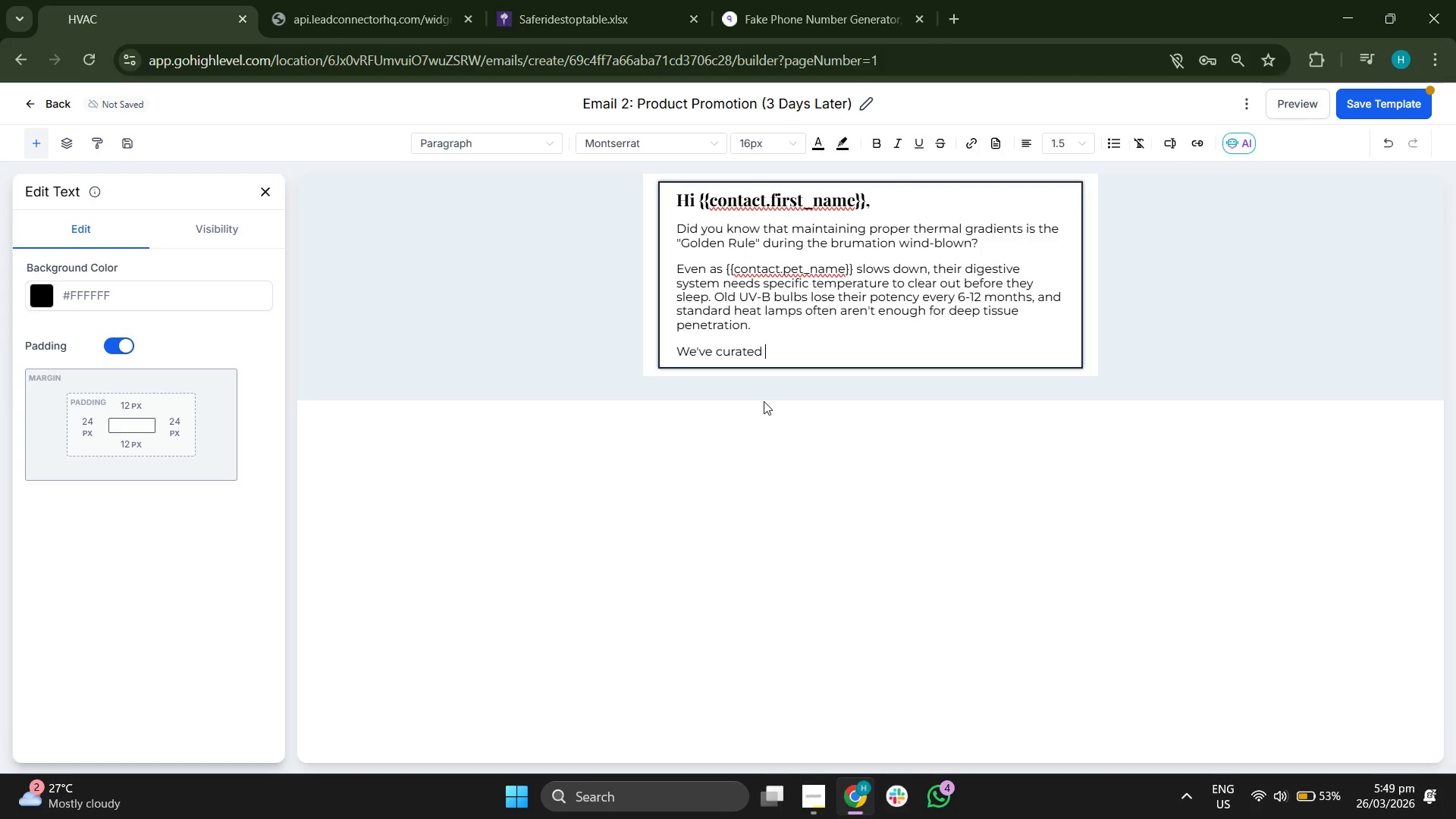 
key(Control+B)
 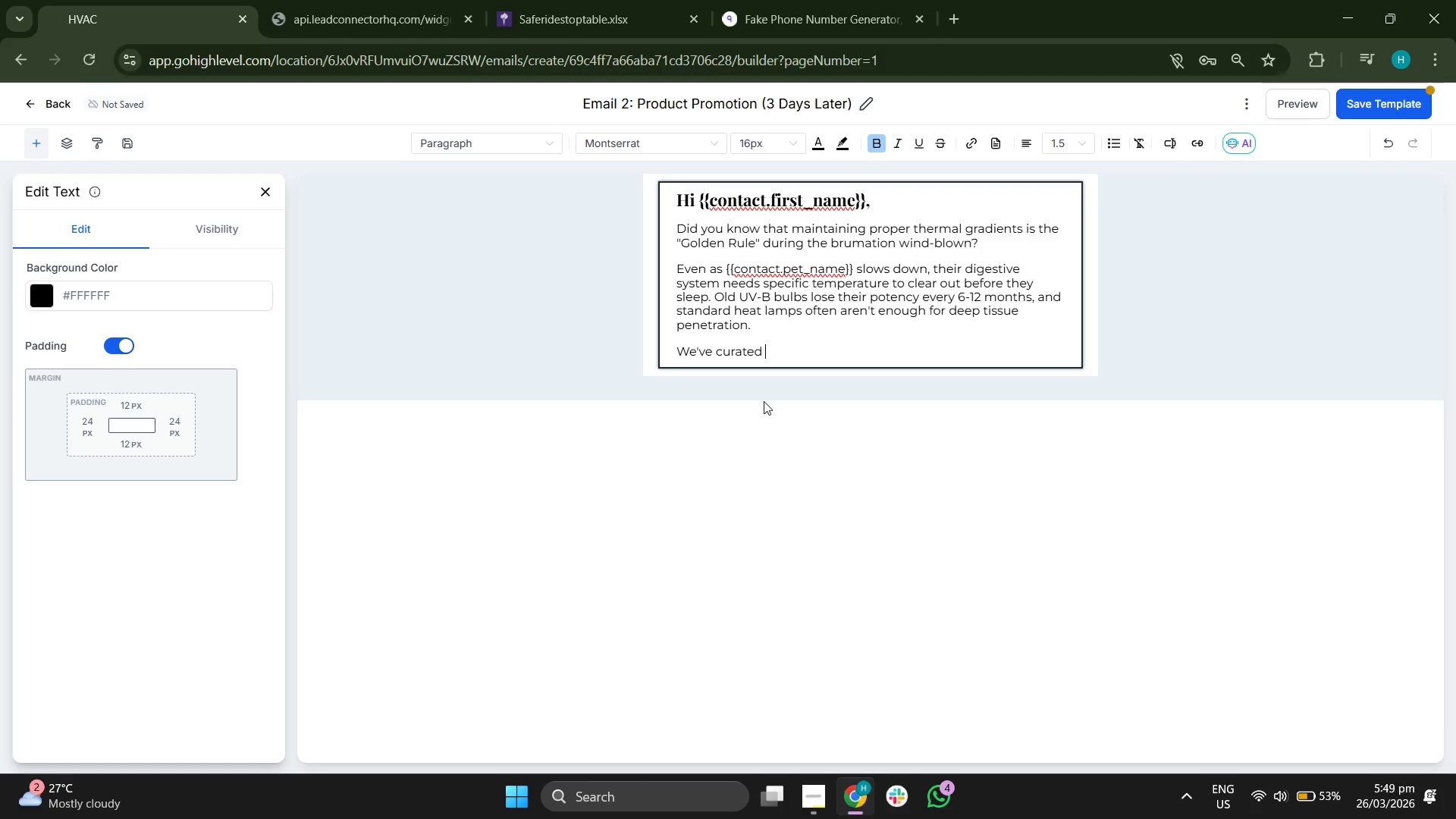 
type(Bu)
key(Backspace)
type(rumation Safety Kits )
 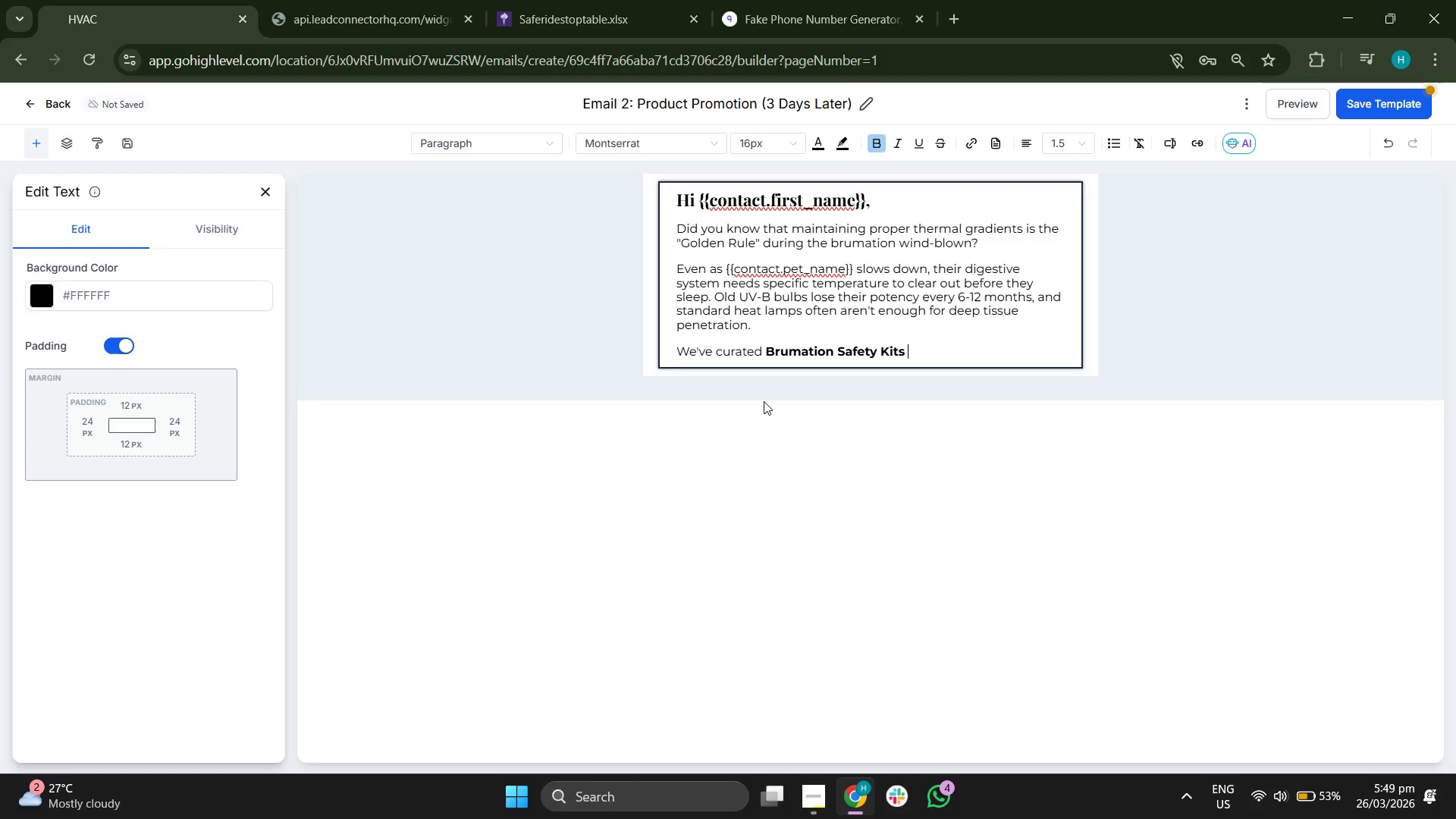 
key(Control+B)
 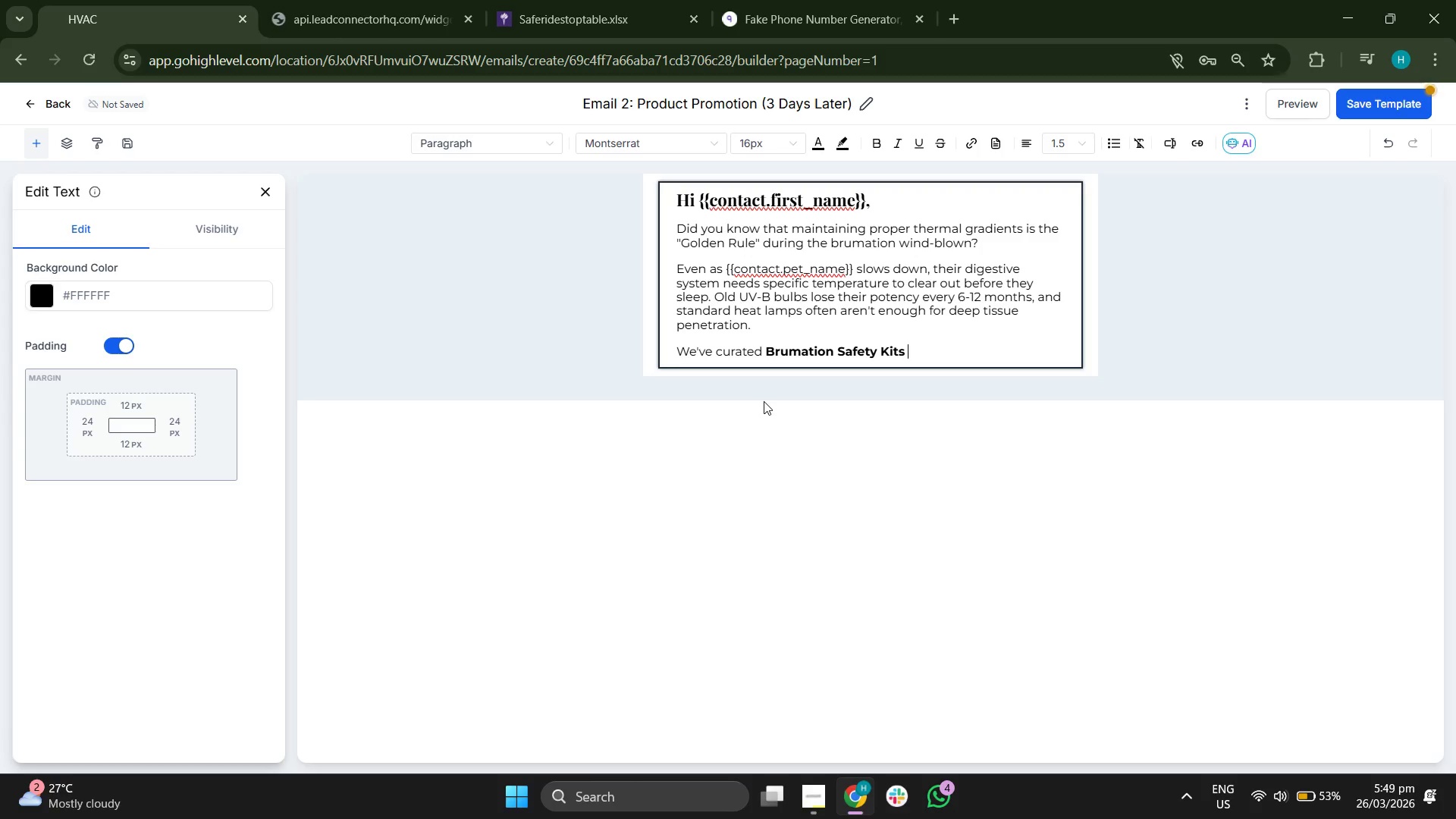 
type(dea)
key(Backspace)
key(Backspace)
type(f)
key(Backspace)
key(Backspace)
type(featuring )
key(Backspace)
type(")
 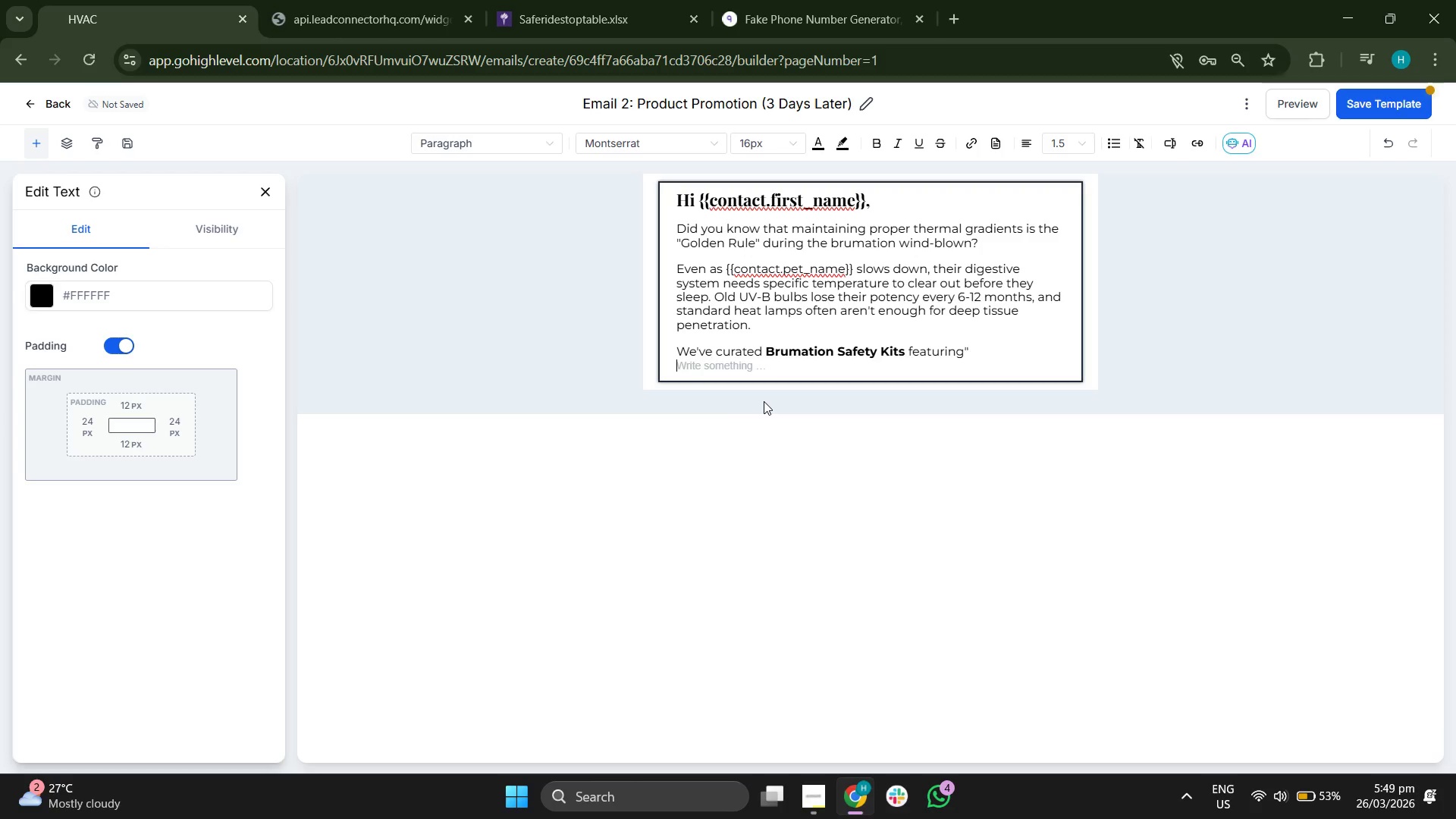 
 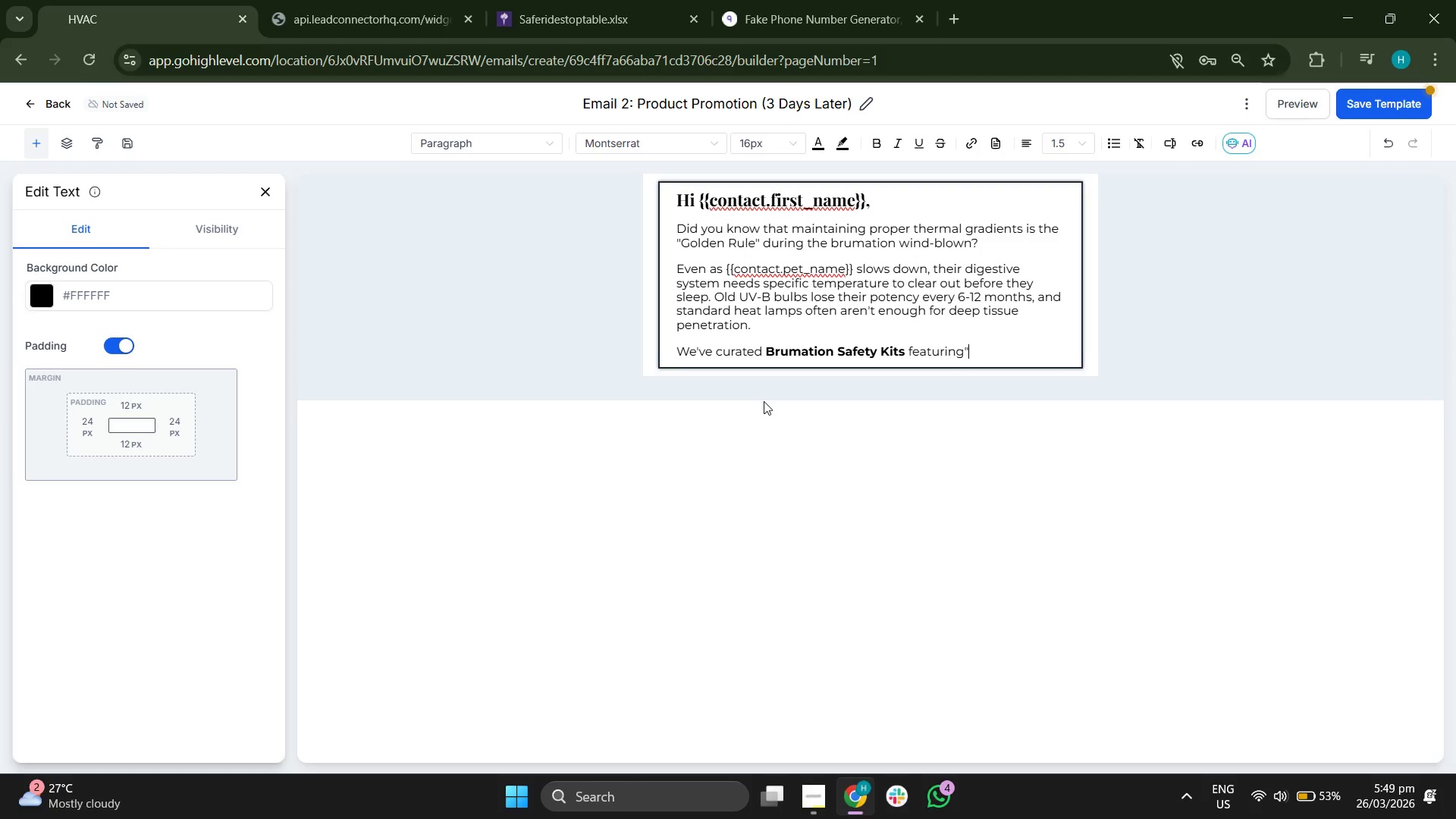 
key(Enter)
 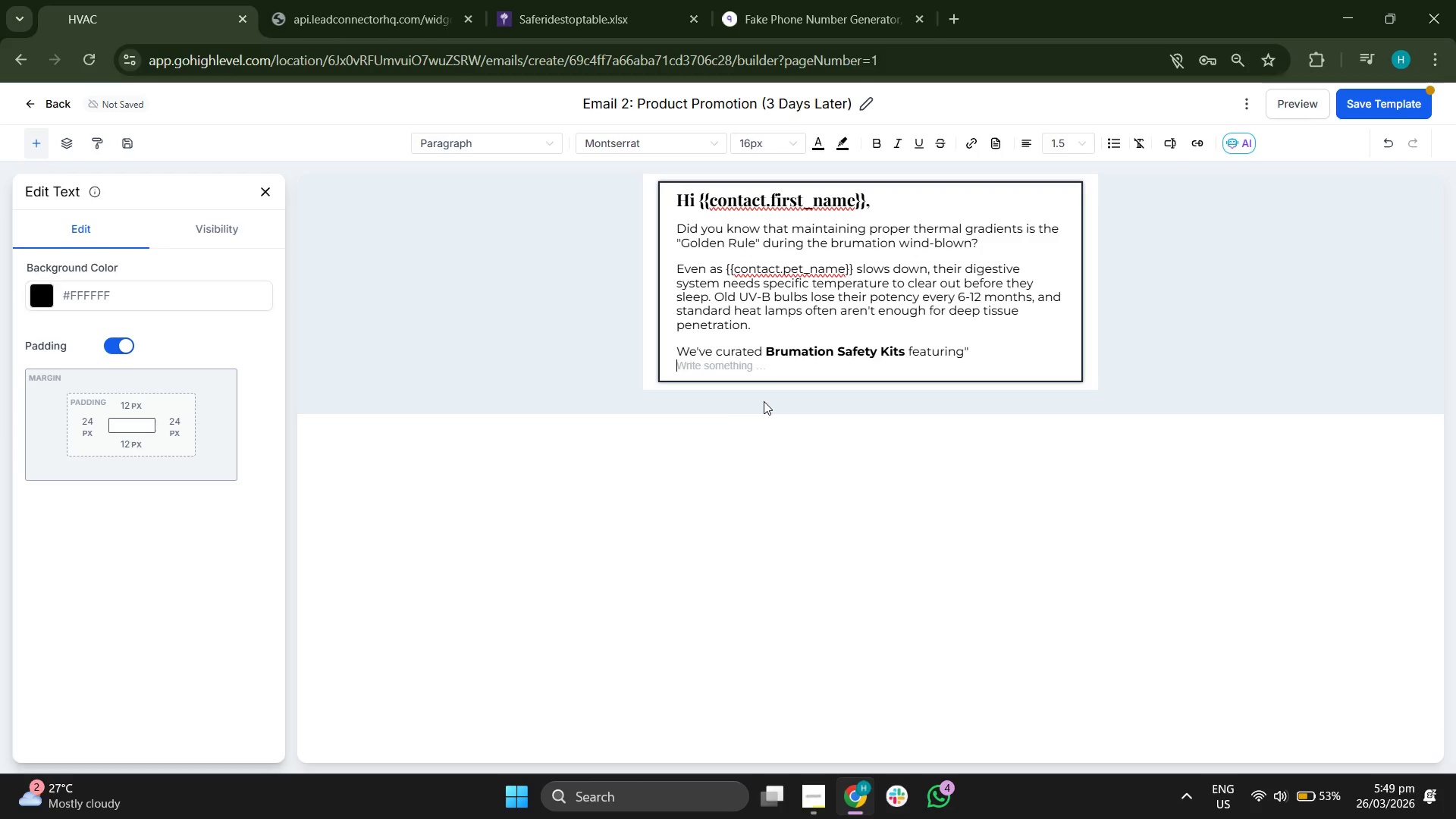 
key(Backspace)
 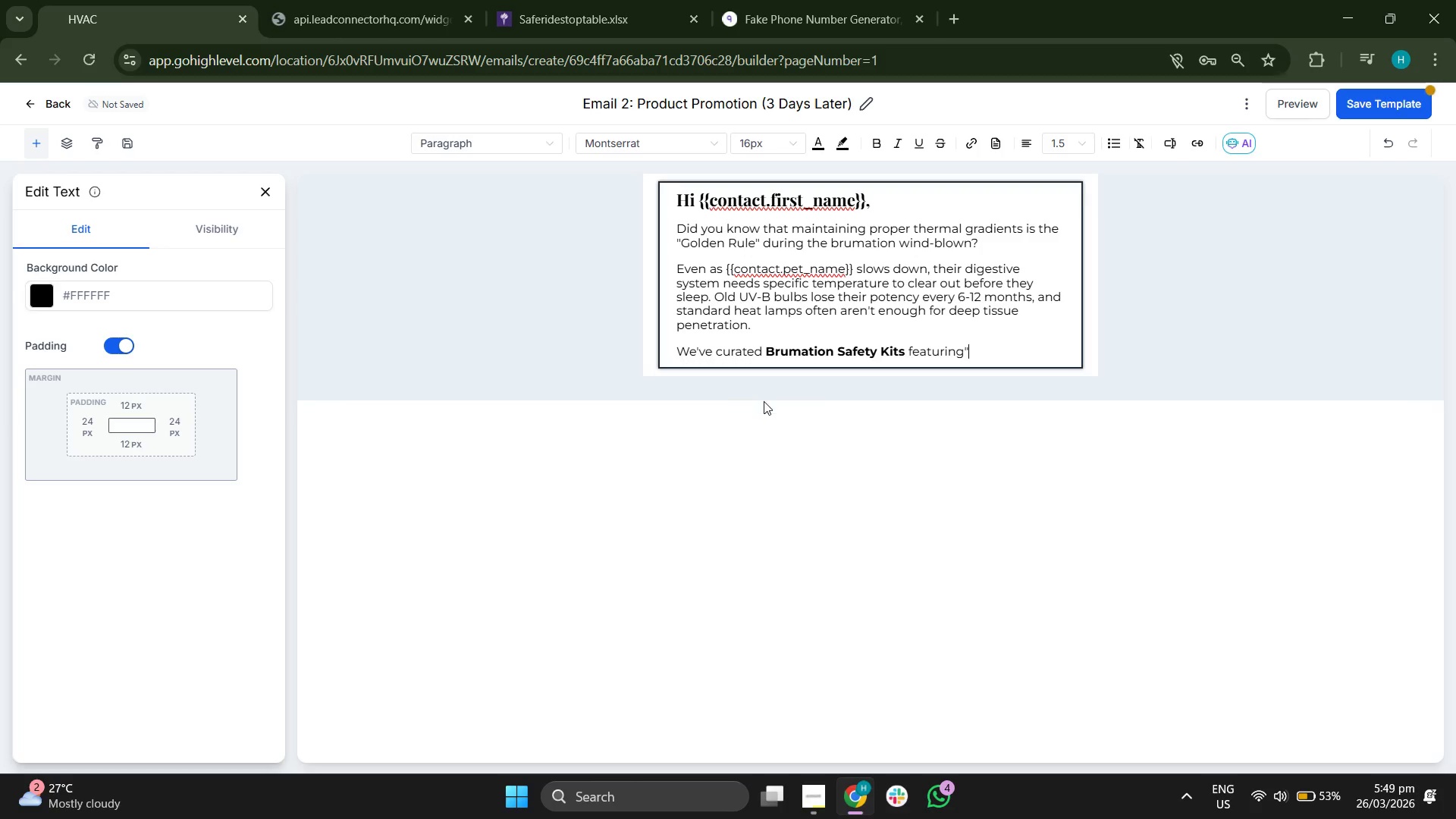 
key(Backspace)
 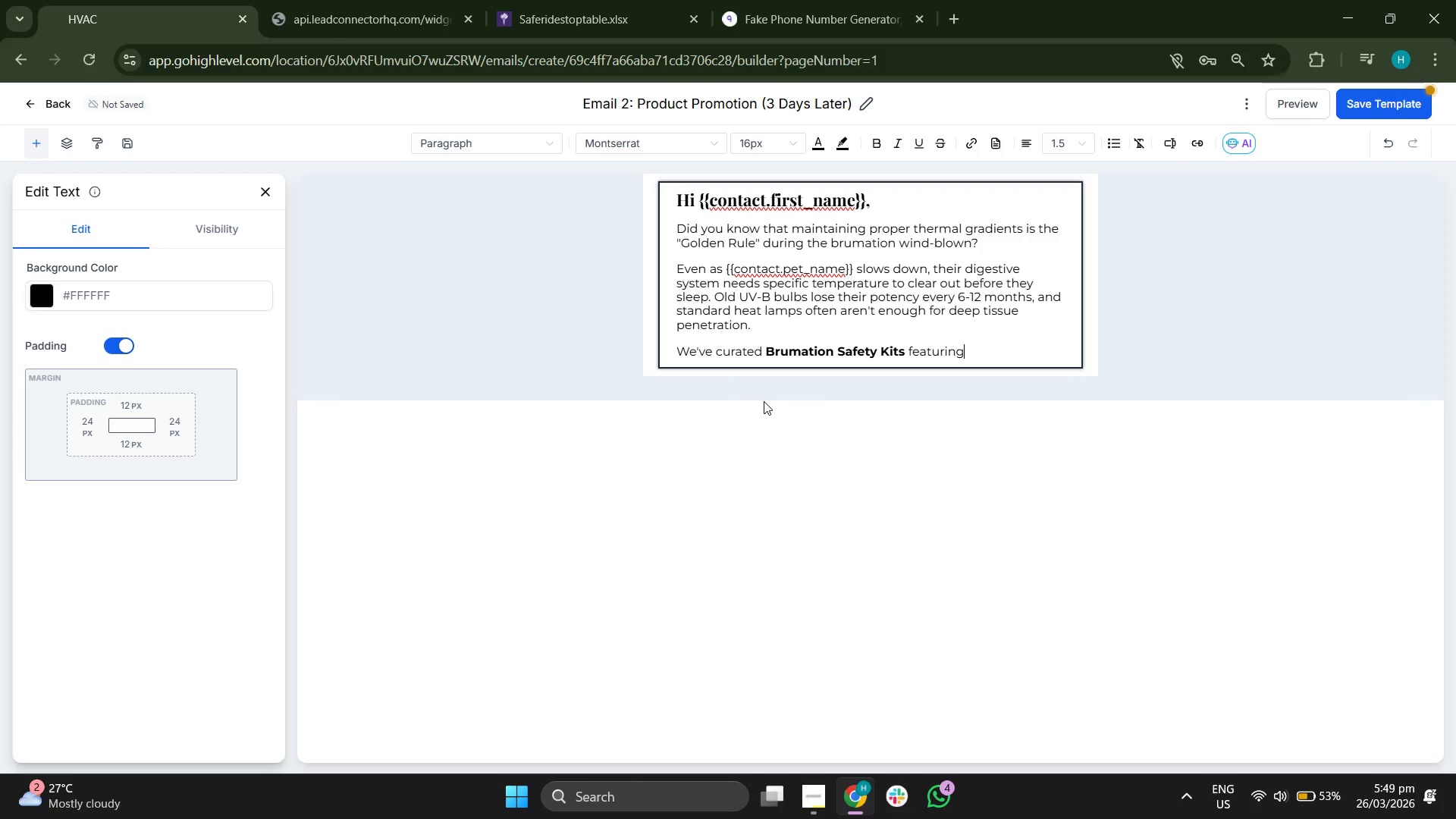 
key(Shift+Semicolon)
 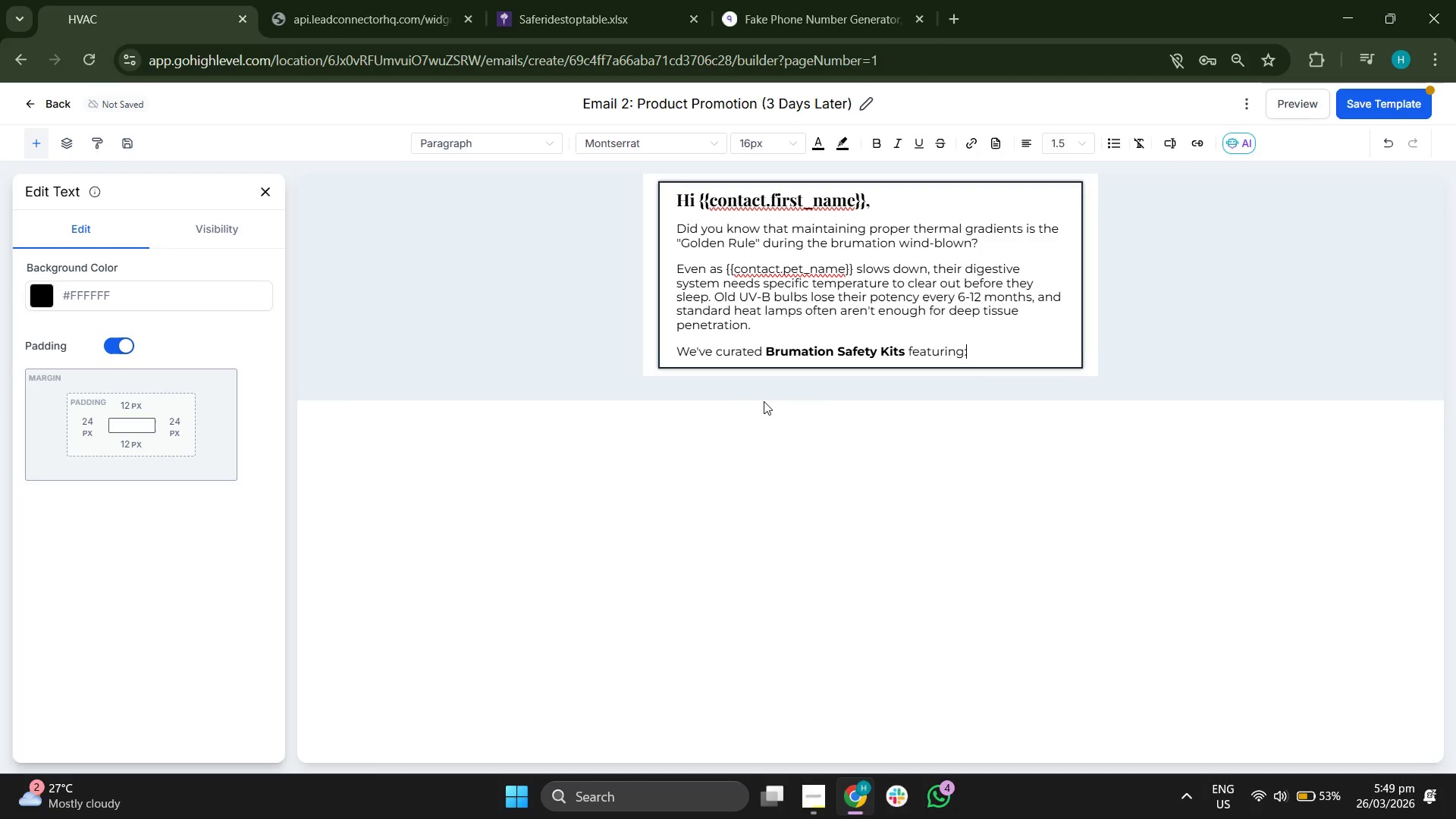 
key(Enter)
 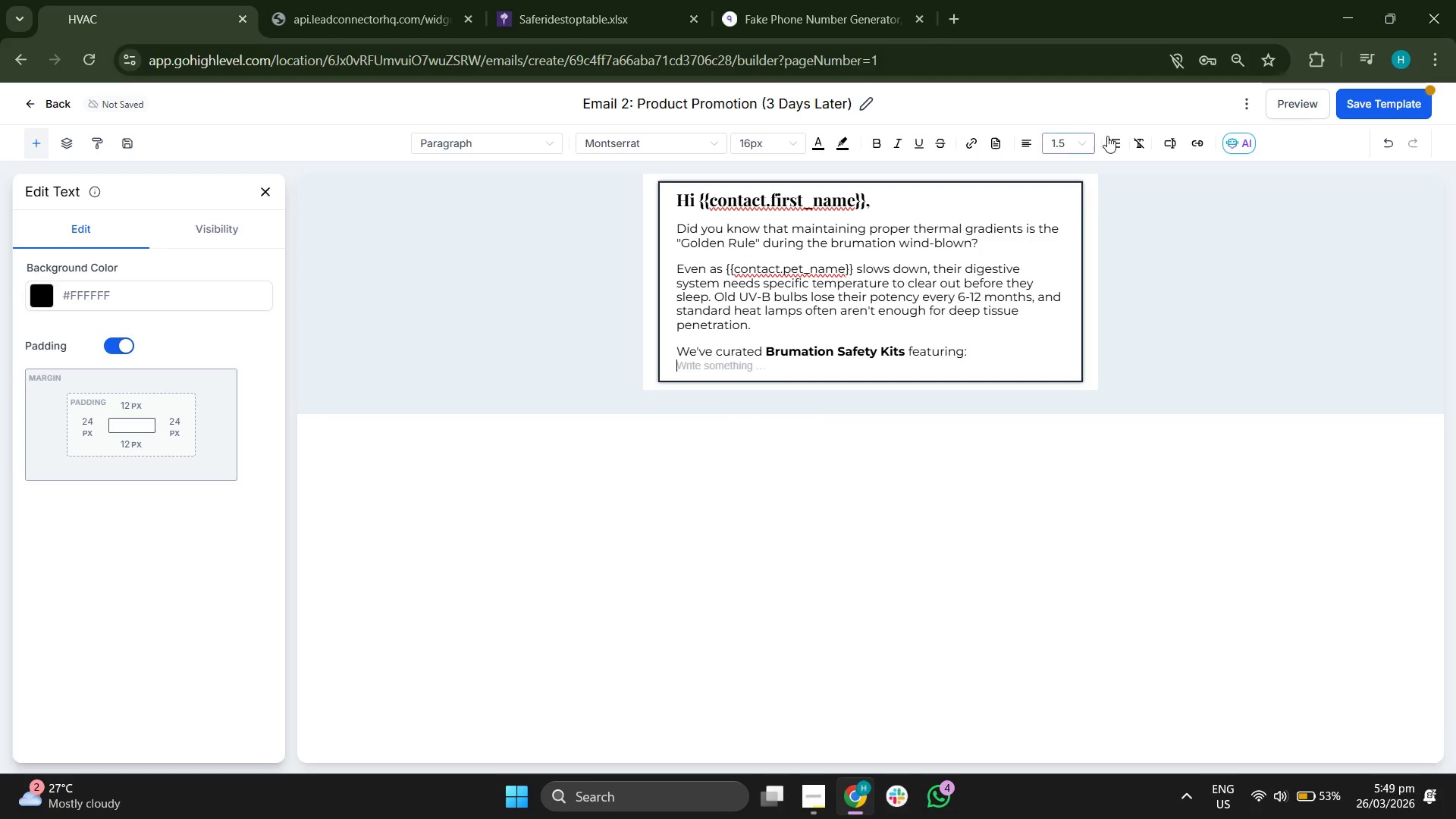 
left_click([1107, 136])
 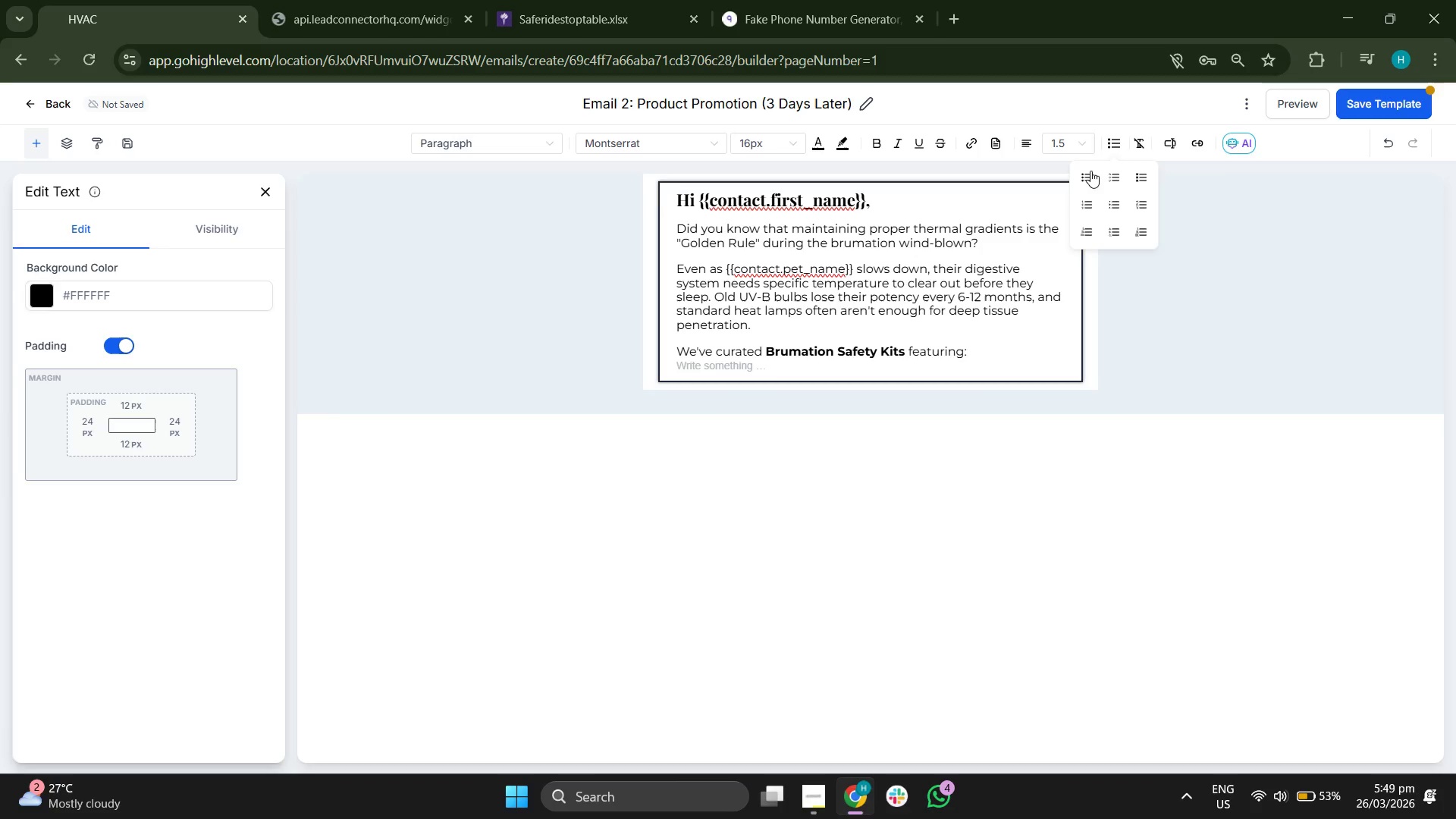 
left_click([1087, 171])
 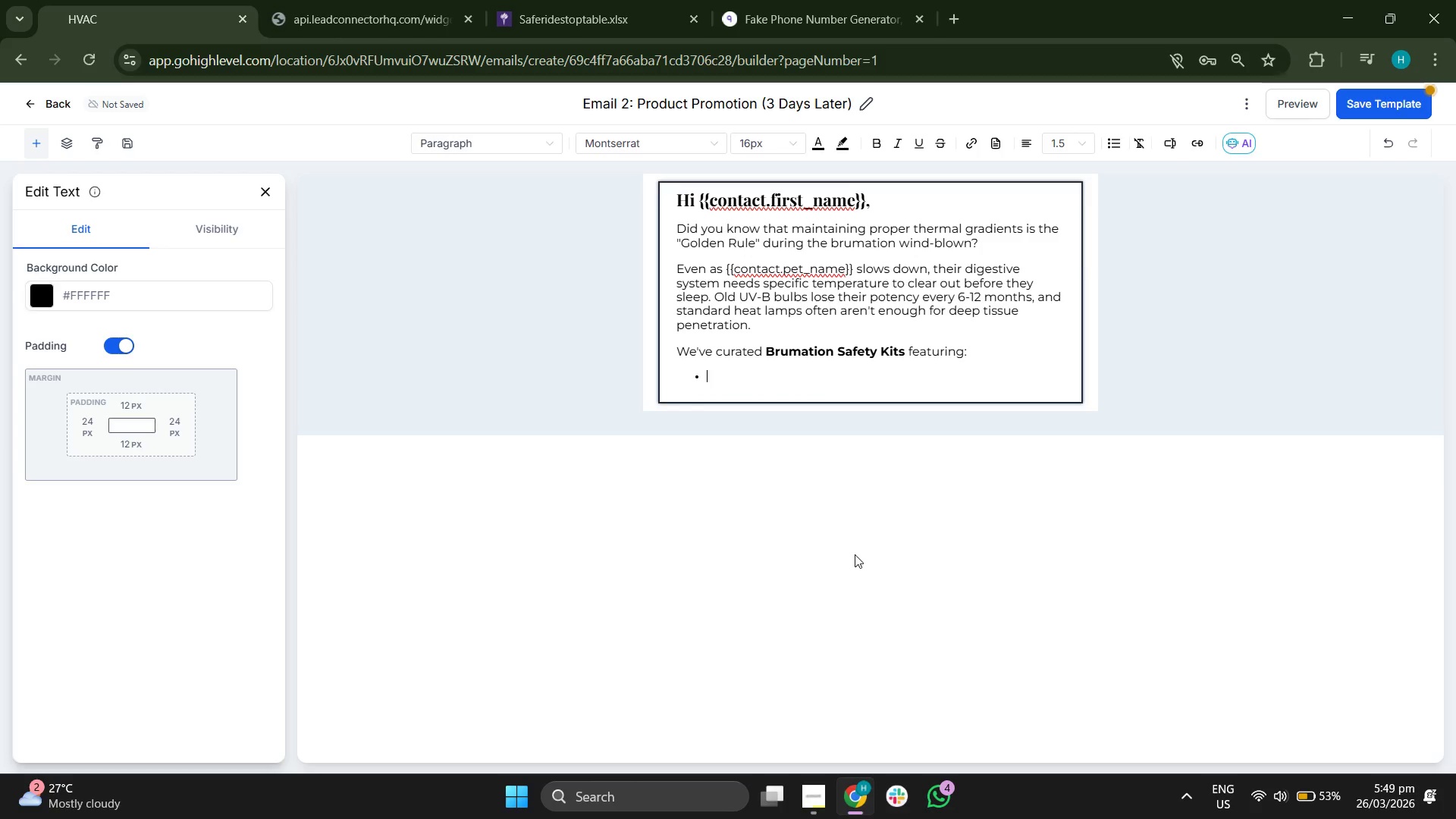 
type(Hihg)
key(Backspace)
key(Backspace)
type(h)
key(Backspace)
type(gh - )
key(Backspace)
key(Backspace)
key(Backspace)
key(Backspace)
type(gh)
key(Backspace)
key(Backspace)
type(g)
key(Backspace)
type(h output)
key(Backspace)
key(Backspace)
key(Backspace)
key(Backspace)
key(Backspace)
key(Backspace)
key(Backspace)
type(-ut)
key(Backspace)
key(Backspace)
type(out)
key(Backspace)
type(tput UV-B bard)
key(Backspace)
type(s)
 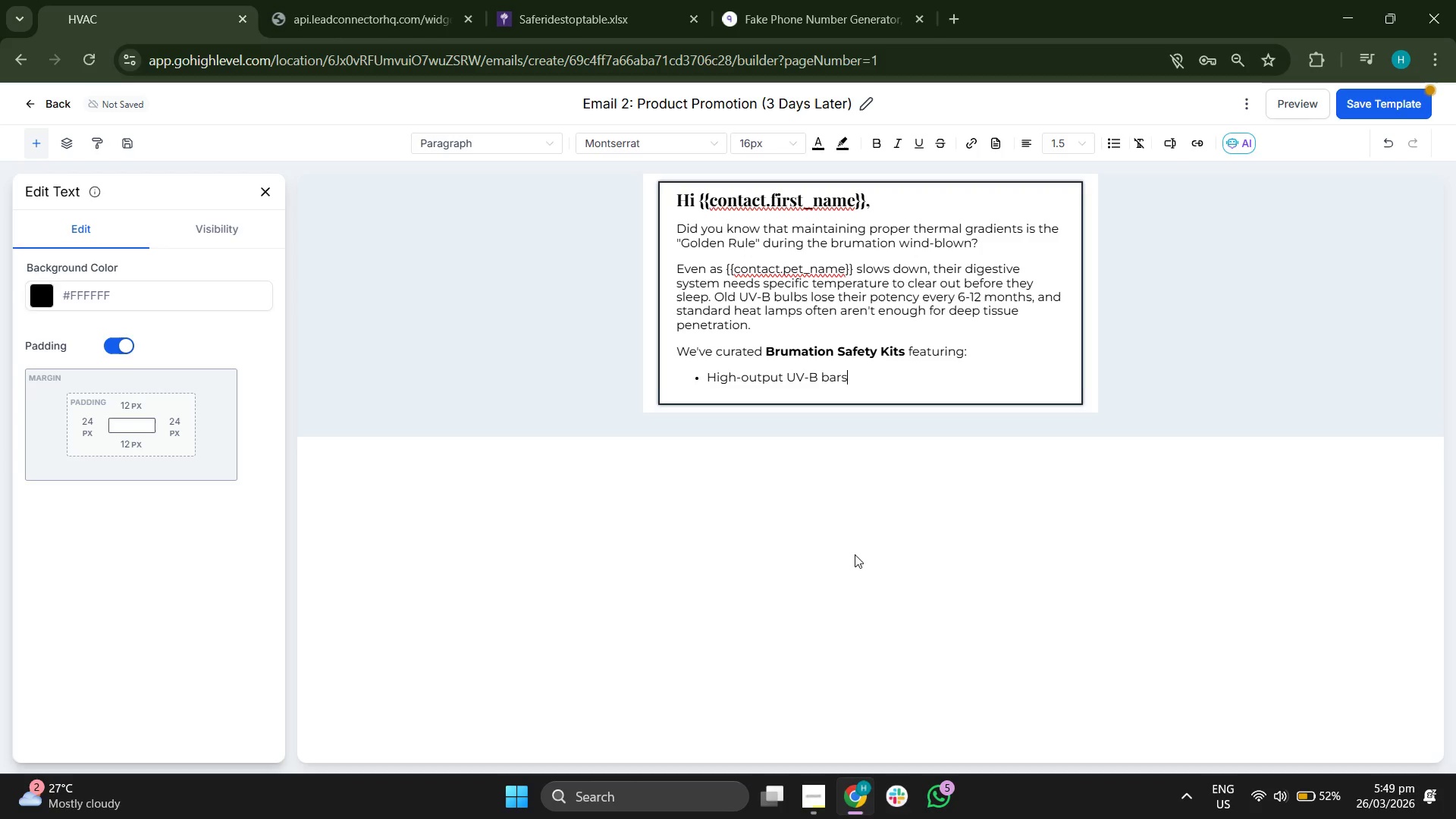 
key(Enter)
 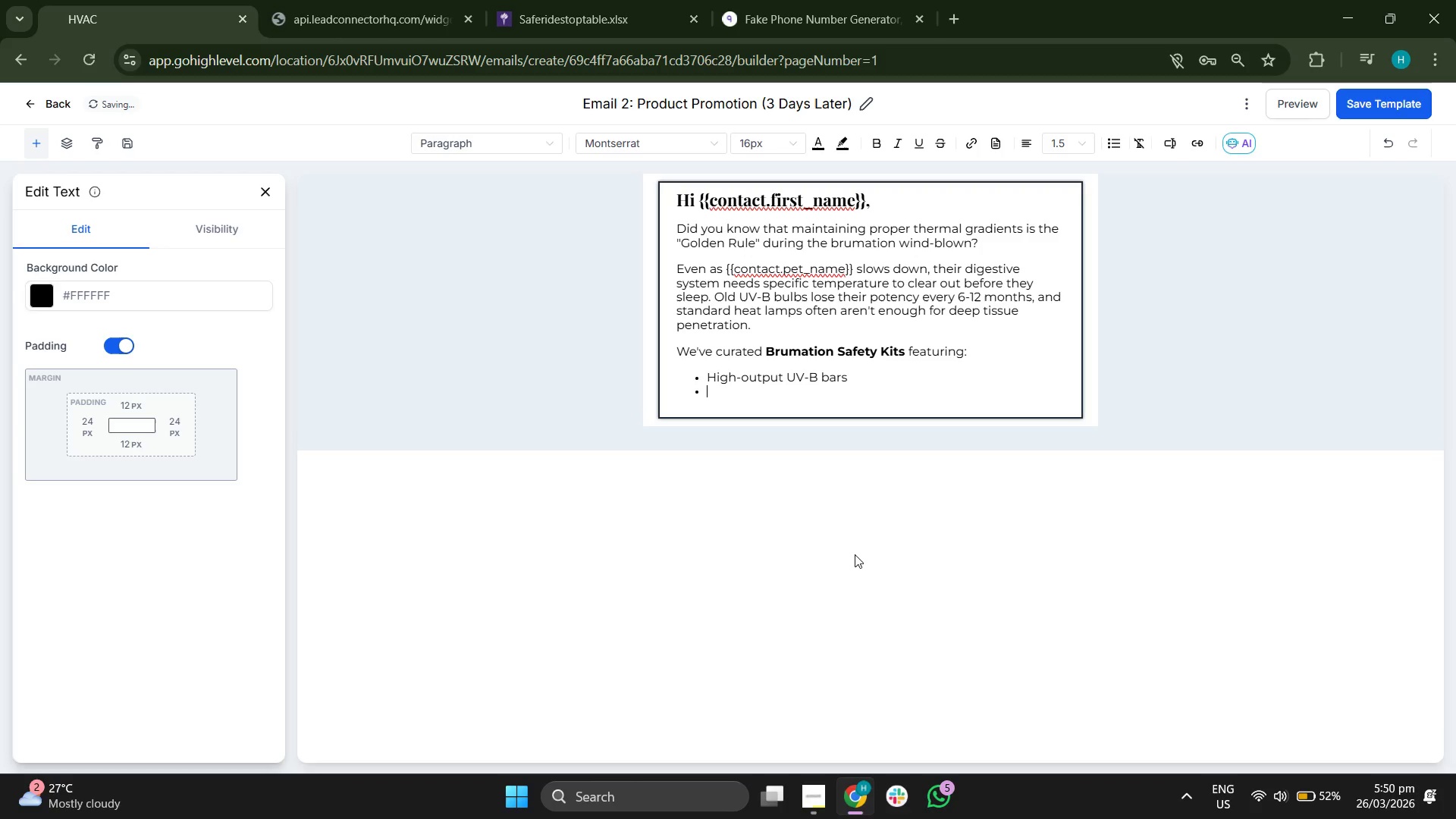 
wait(7.47)
 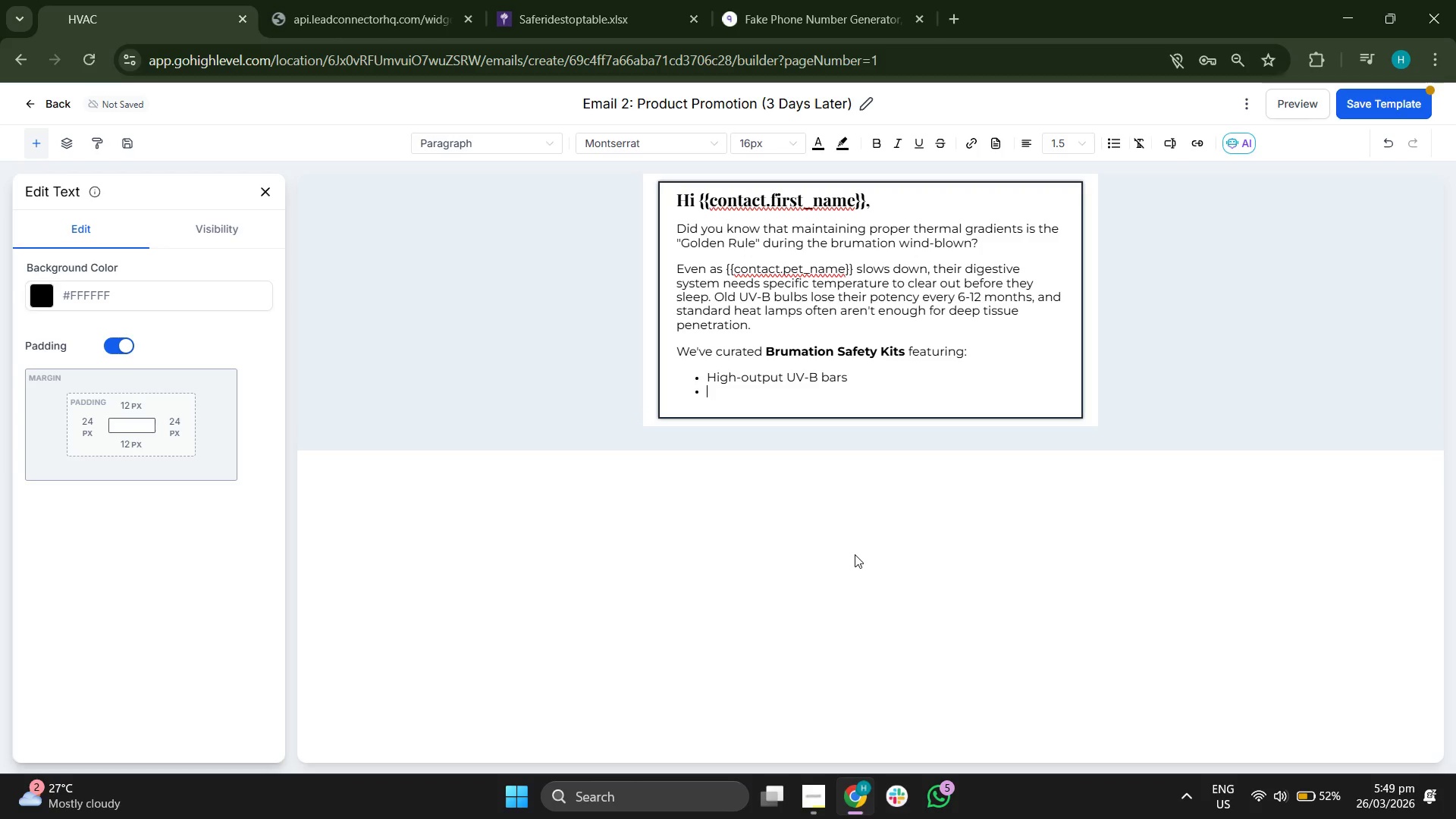 
type(Deep)
 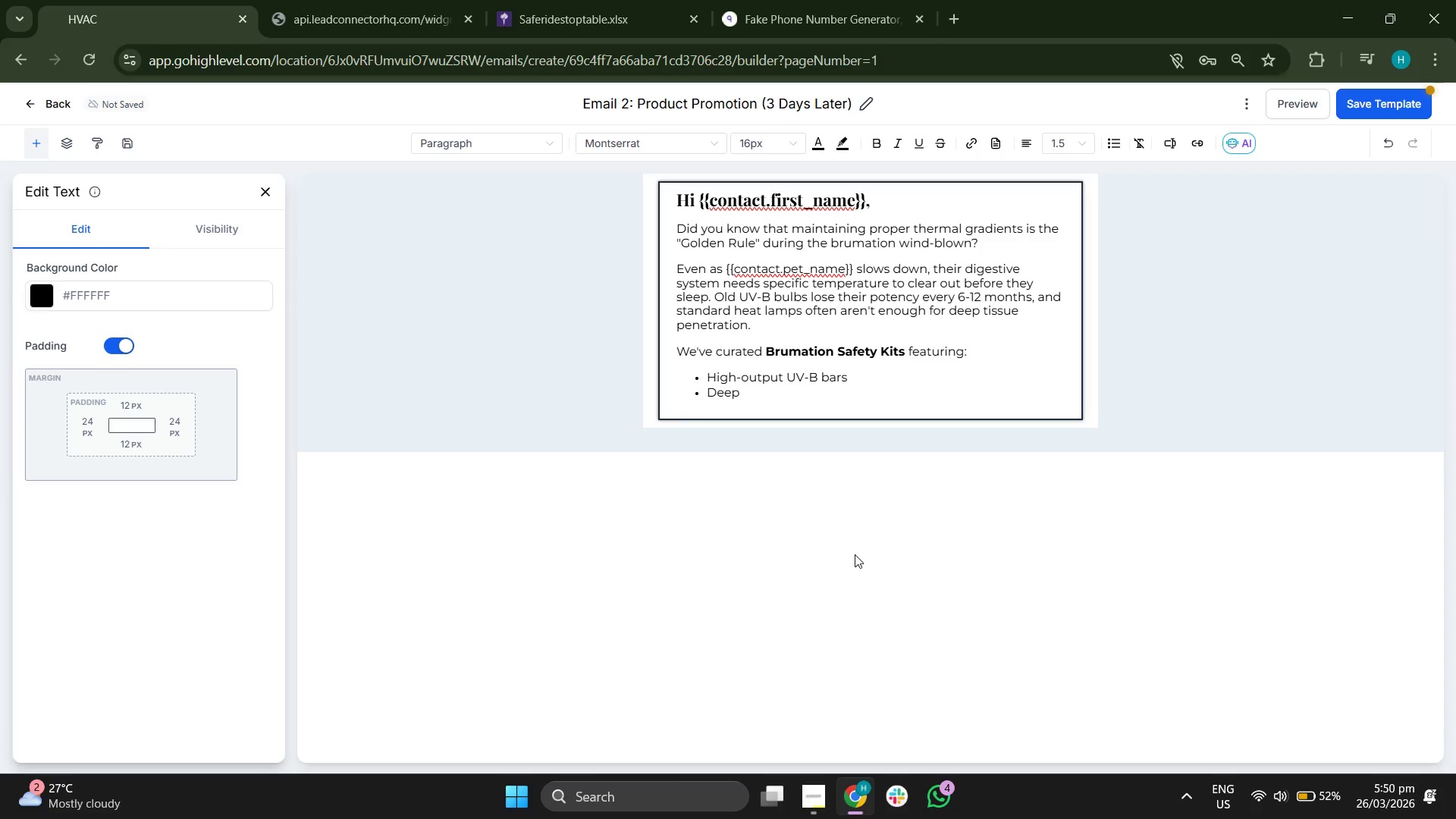 
wait(6.67)
 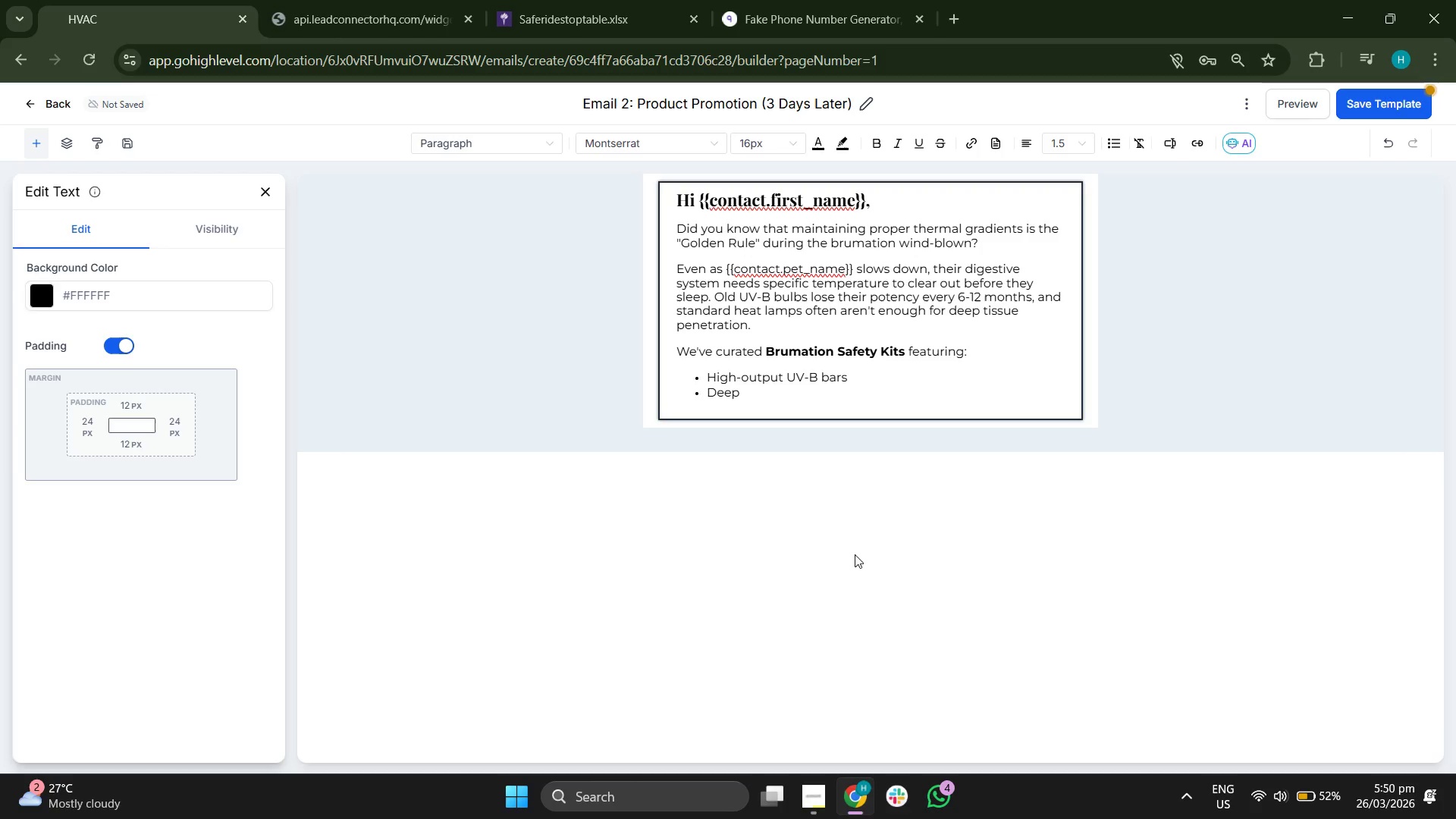 
key(Space)
 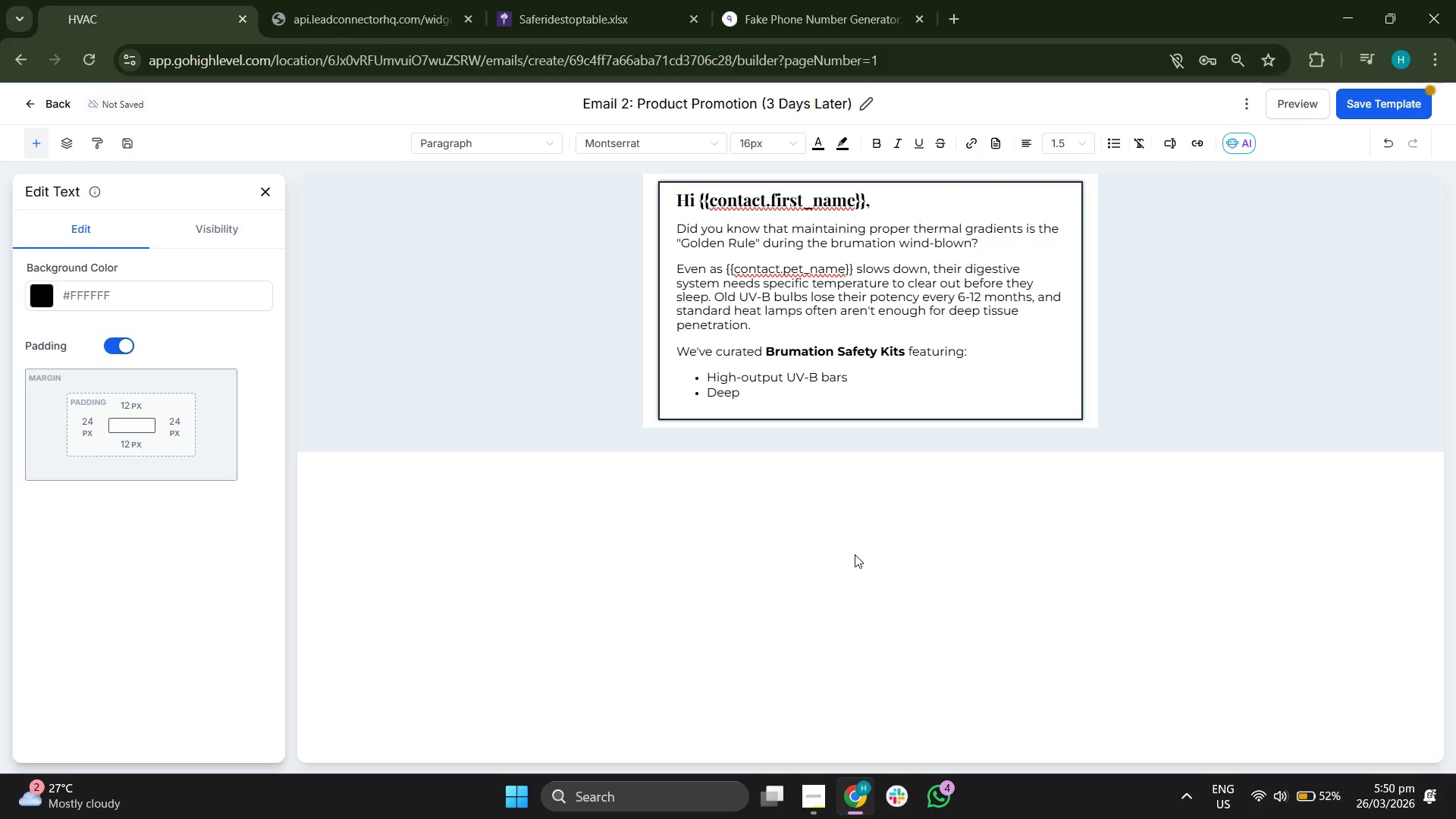 
wait(5.5)
 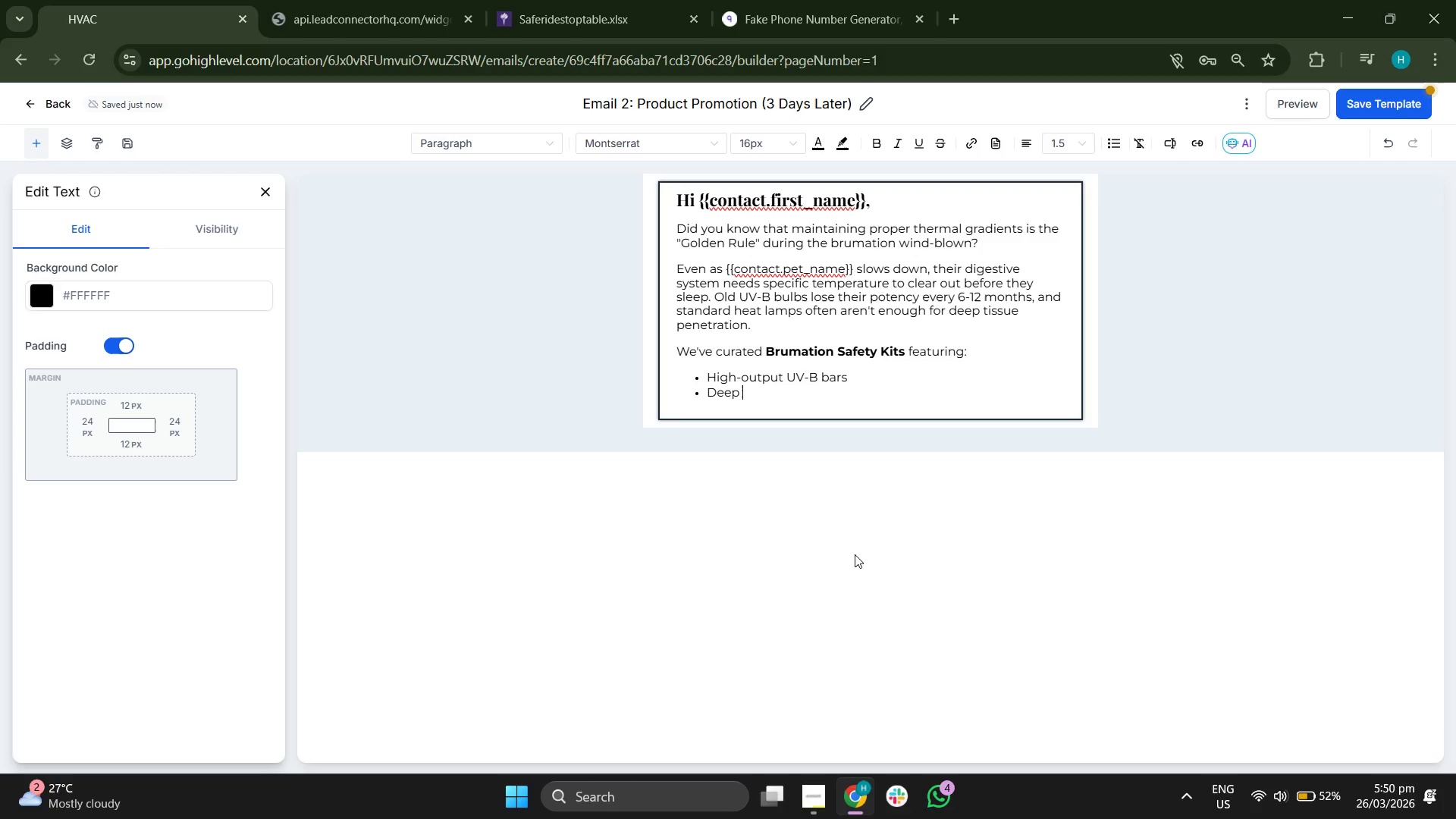 
type(jh)
 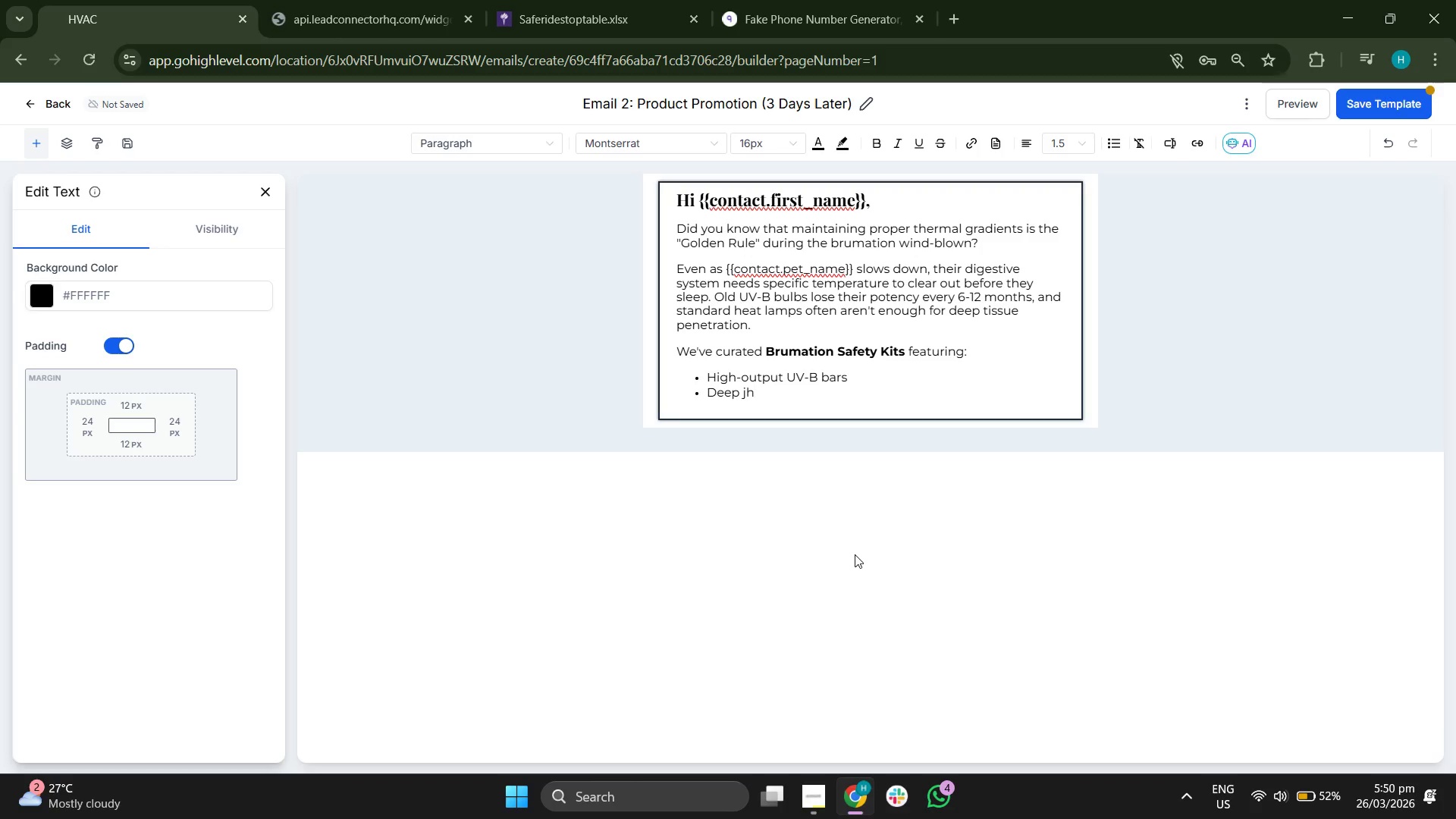 
wait(7.97)
 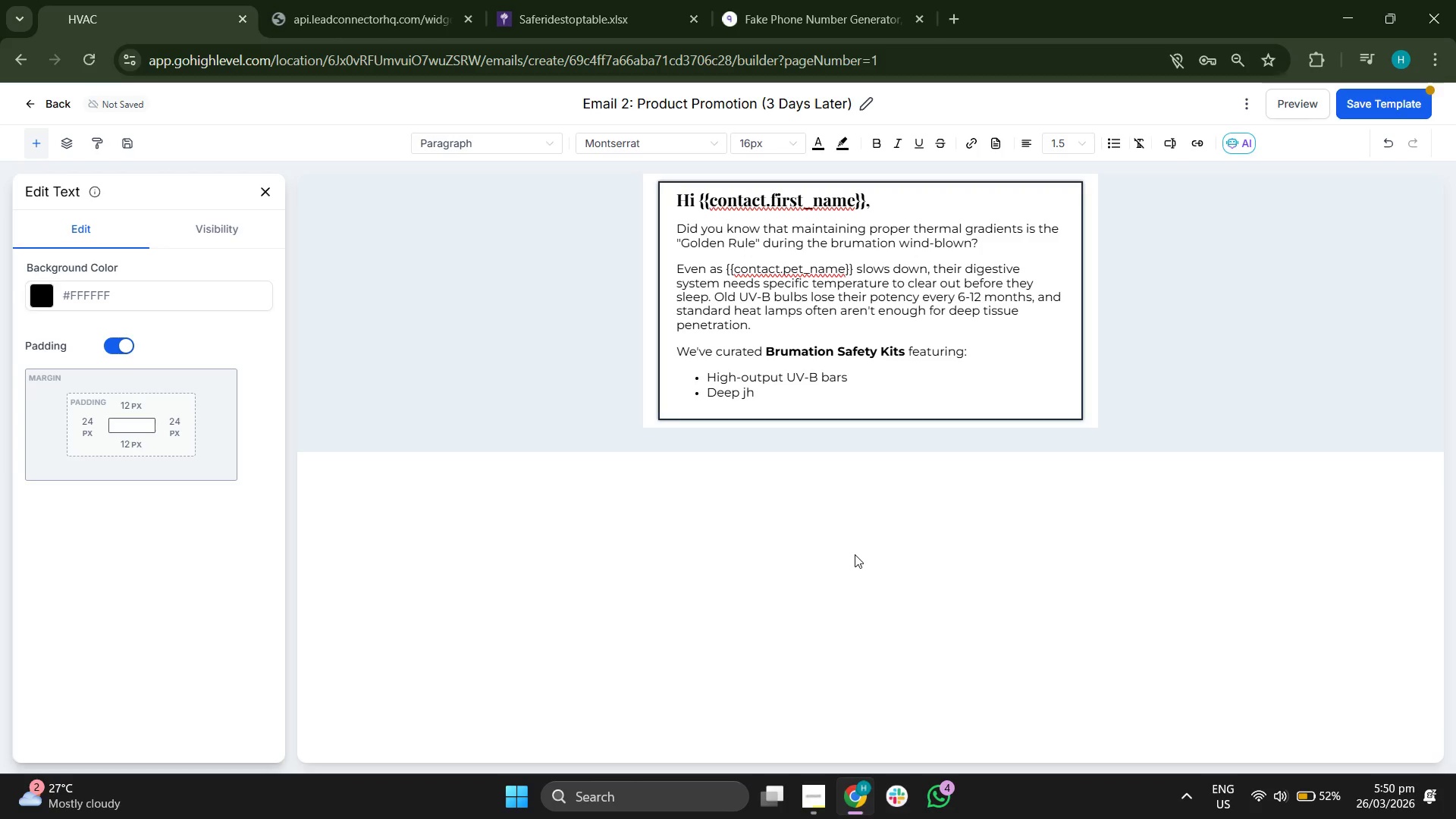 
key(Backspace)
 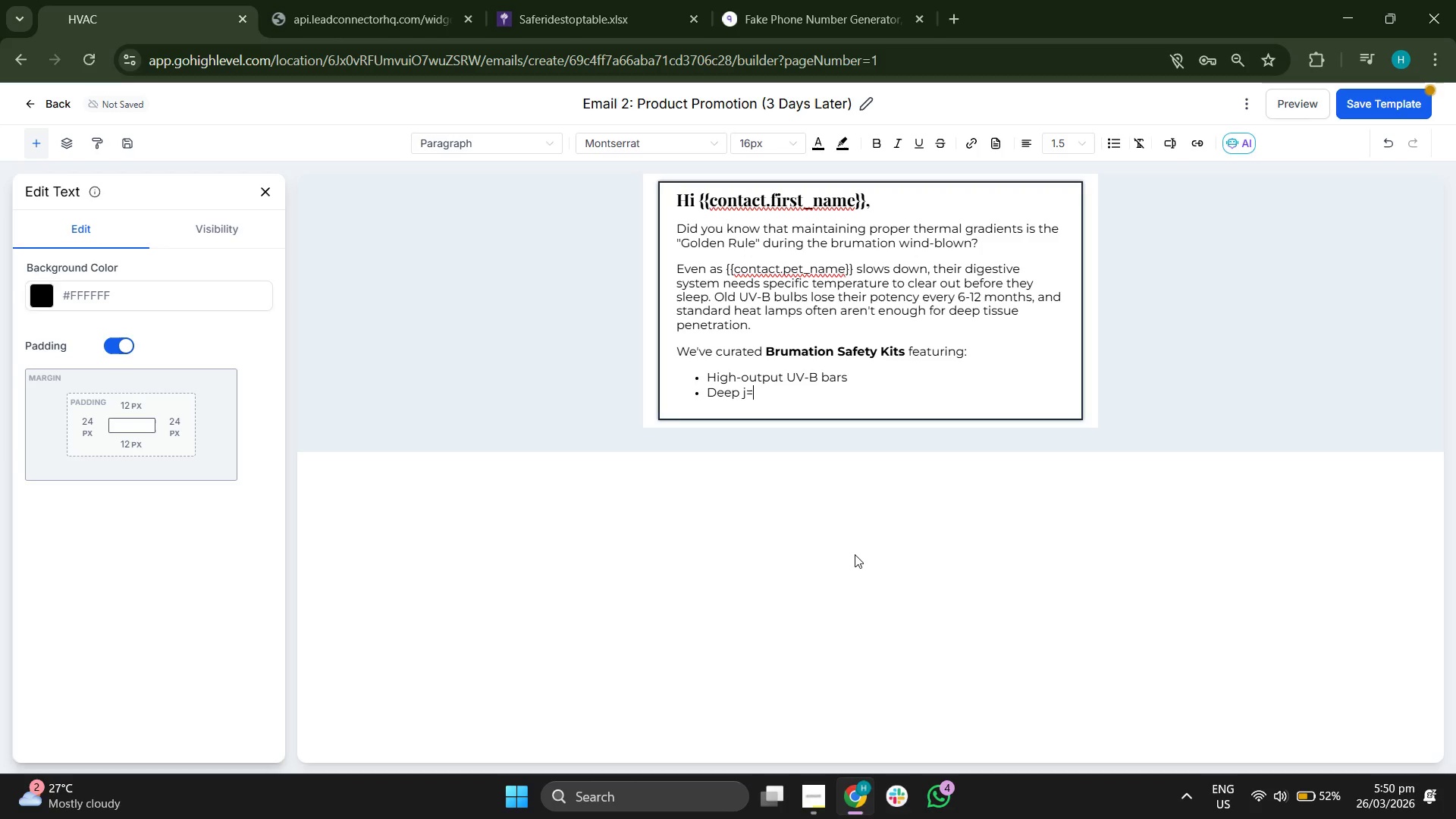 
key(Equal)
 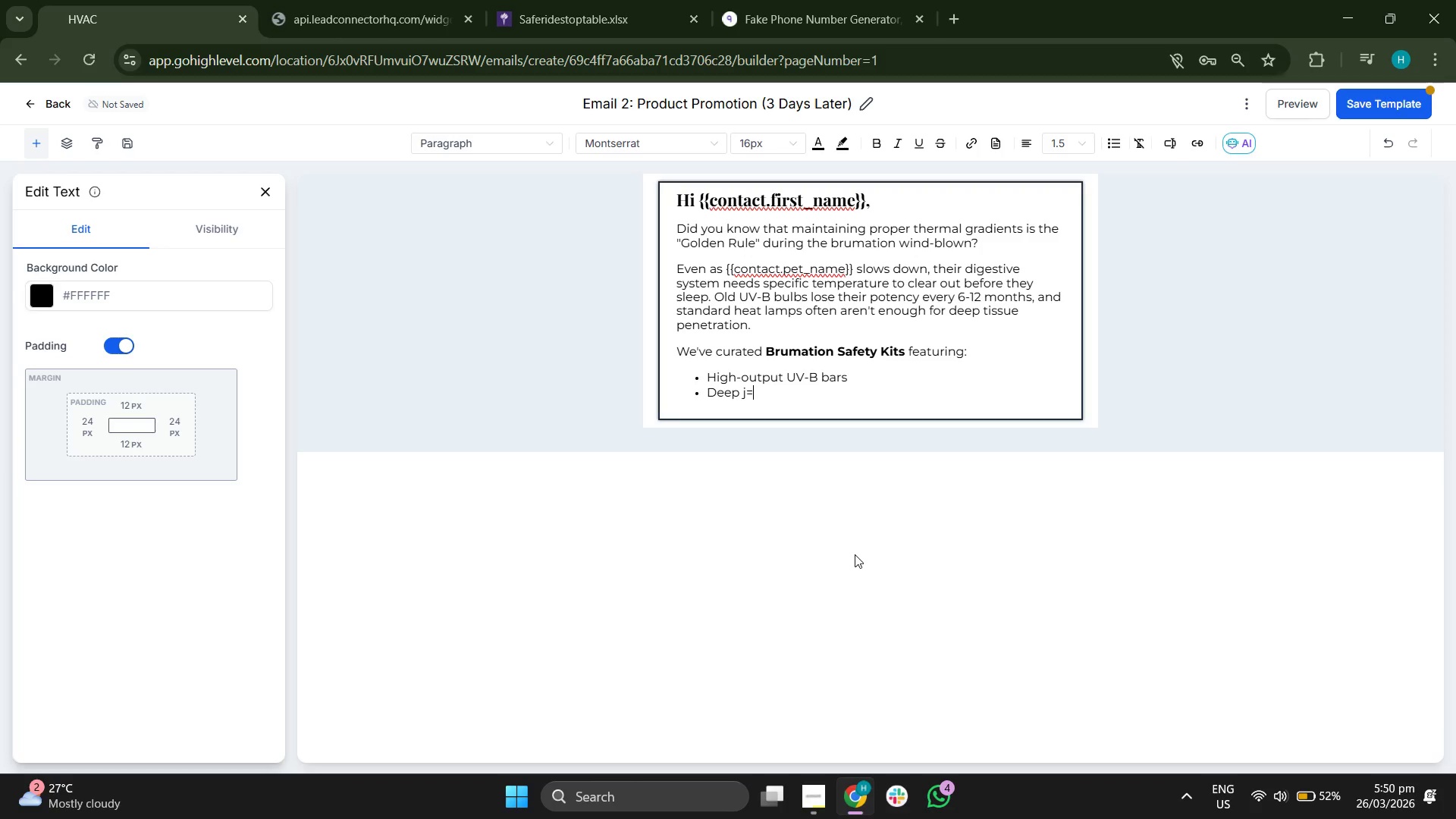 
key(Equal)
 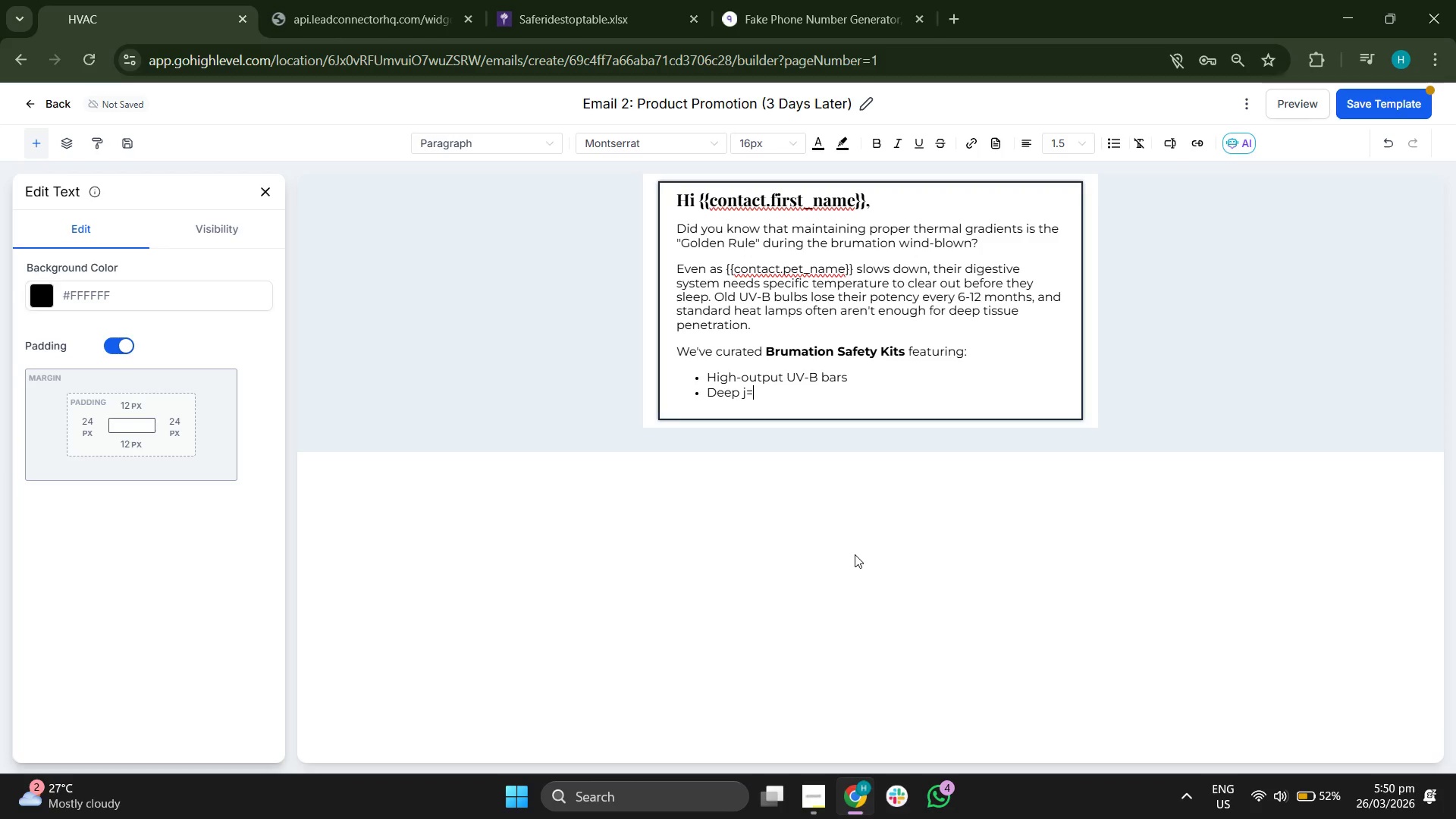 
key(Backspace)
 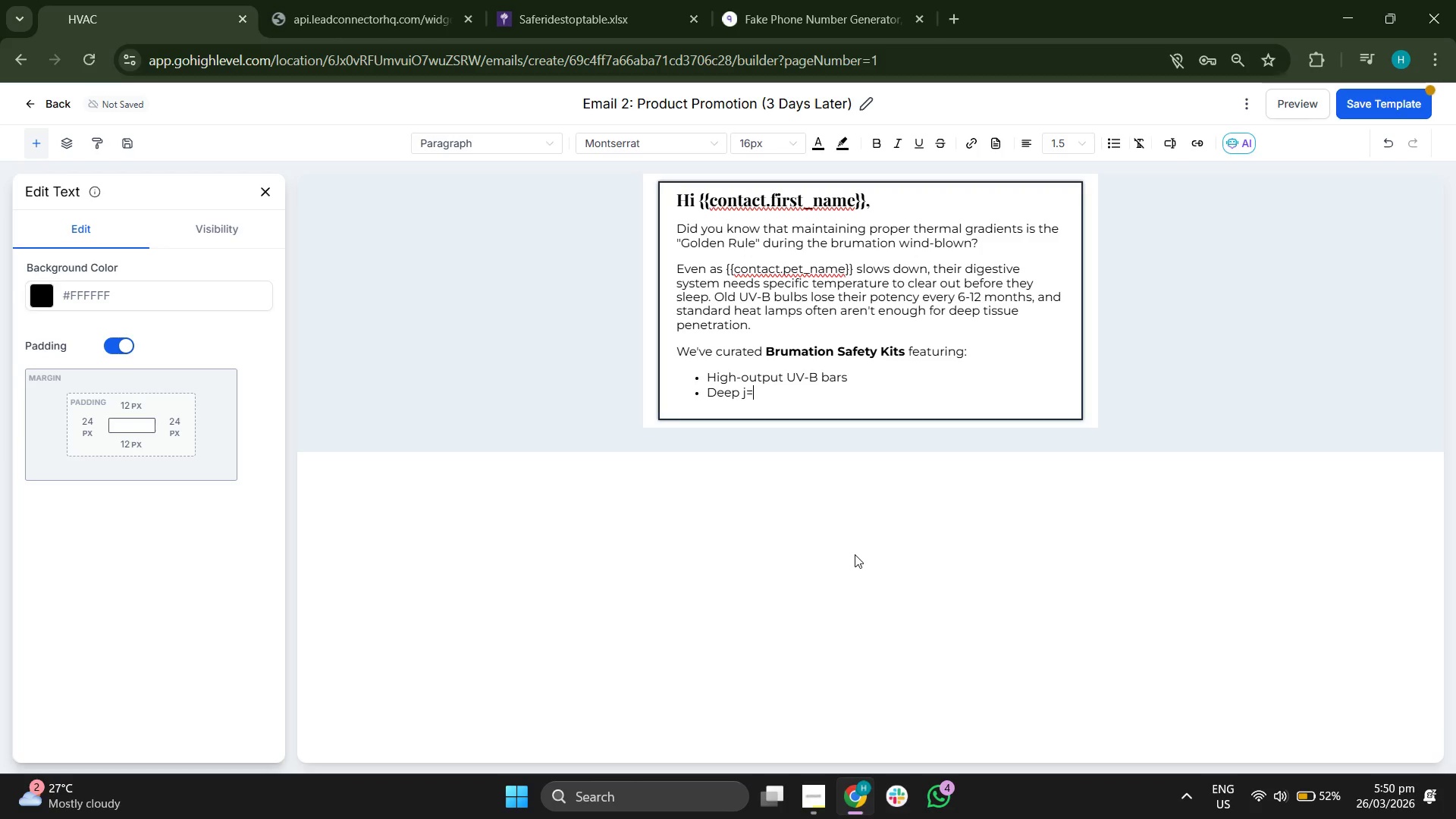 
key(Backspace)
 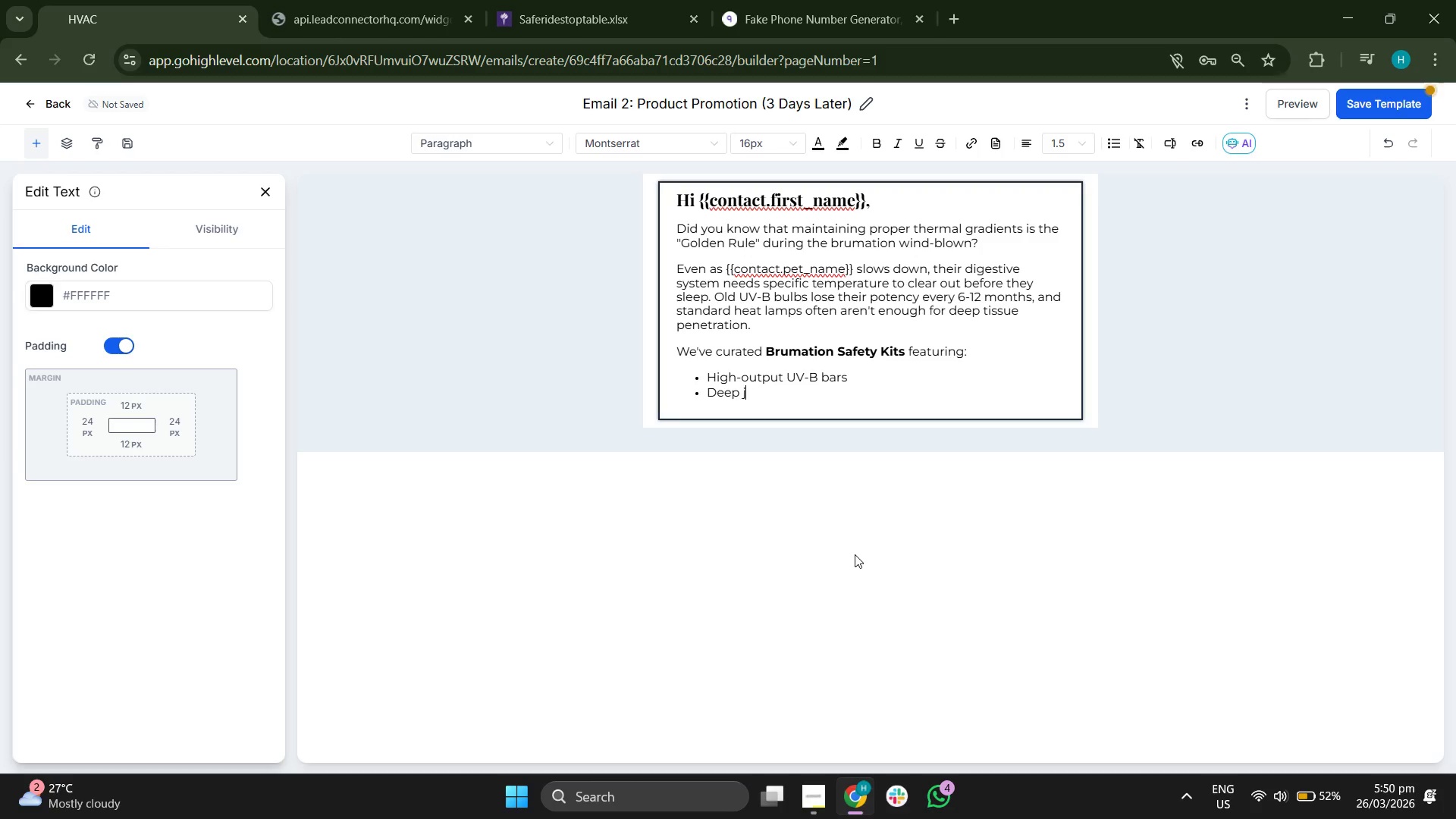 
key(Backspace)
 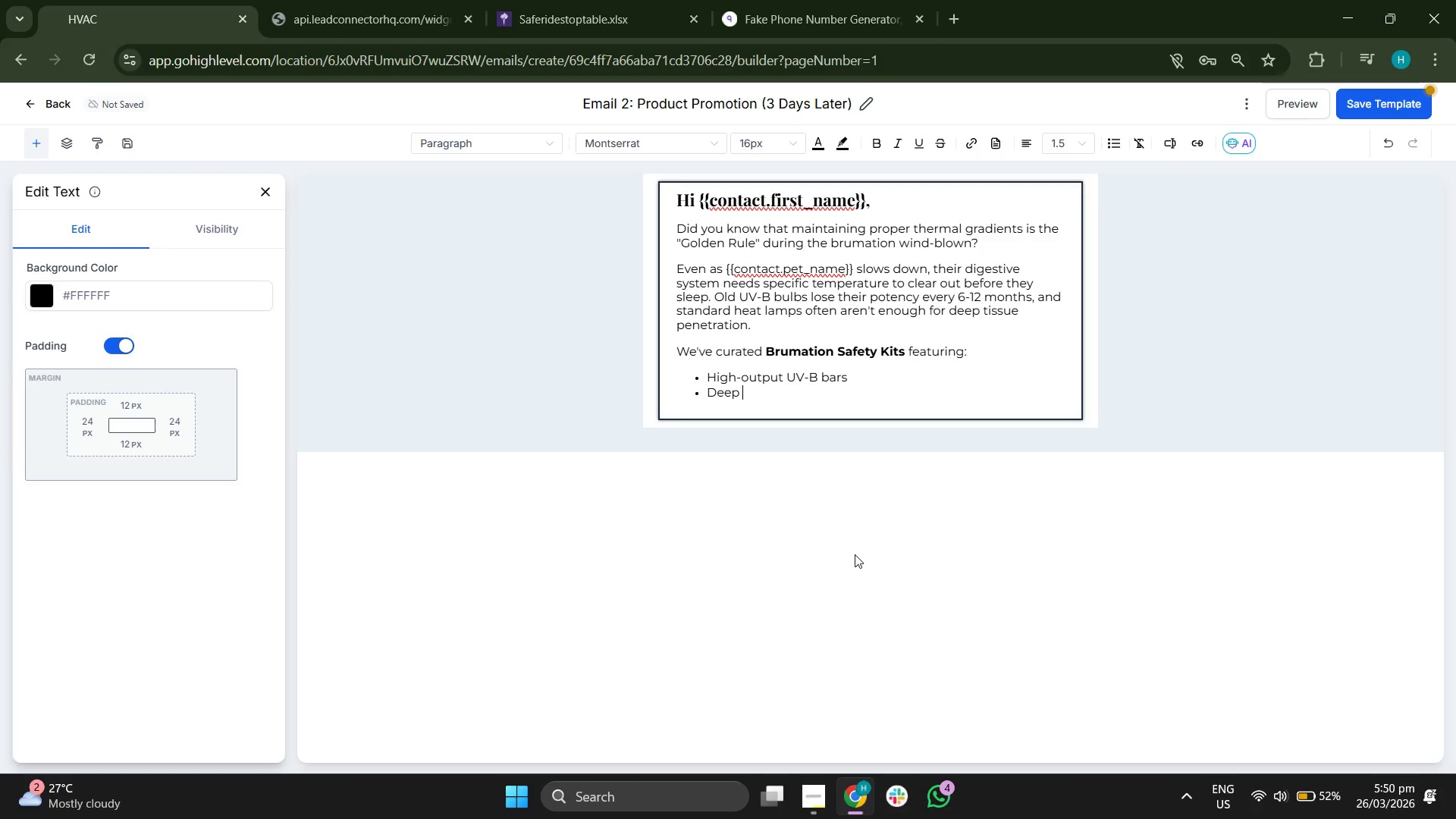 
type(Heat p)
key(Backspace)
type(Po)
key(Backspace)
type(rj)
key(Backspace)
type(ojectos (D)
key(Backspace)
key(Backspace)
key(Backspace)
key(Backspace)
type(rs (DP)
key(Backspace)
type(HP) for 24/7)
 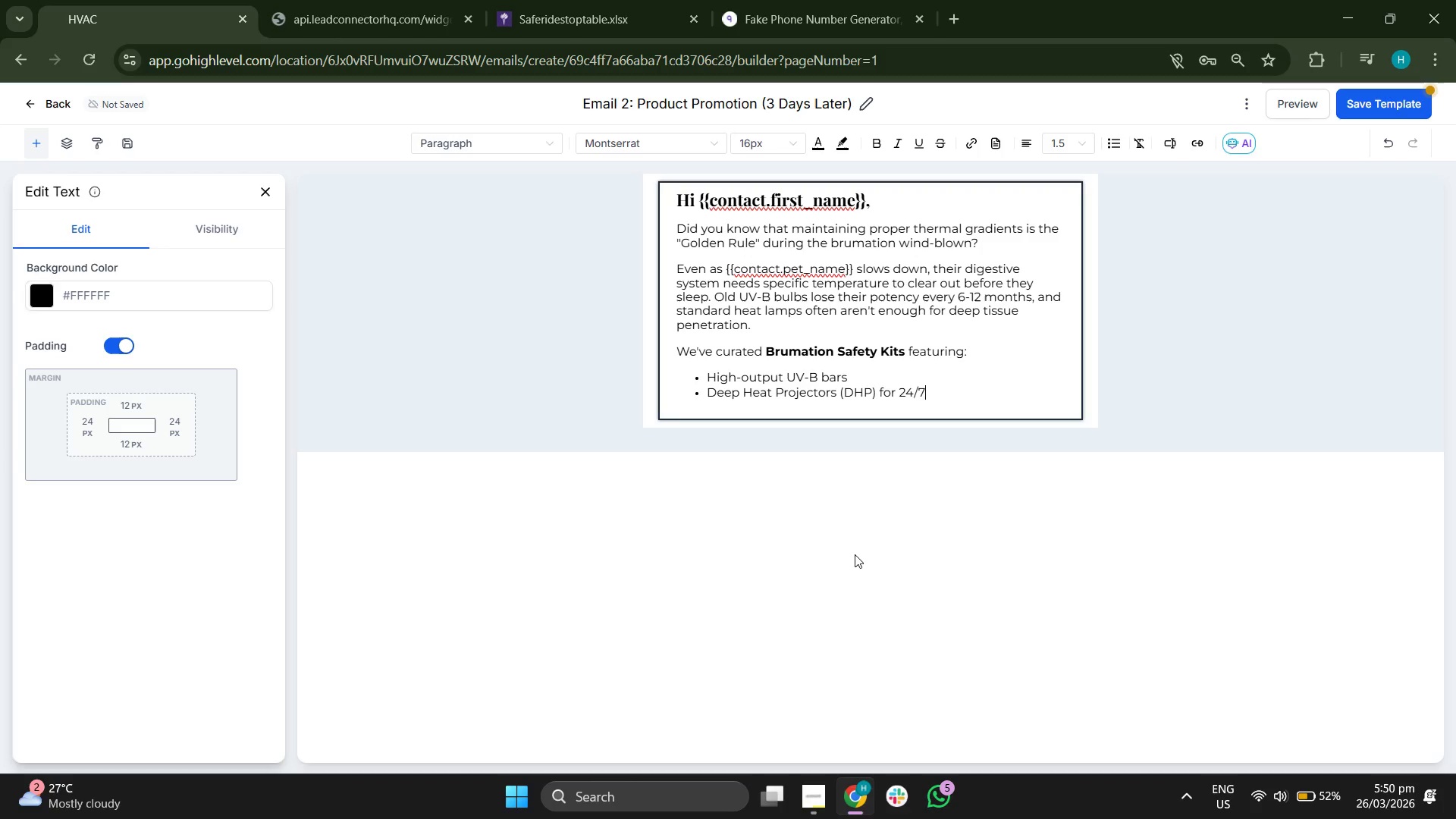 
type( warmth)
 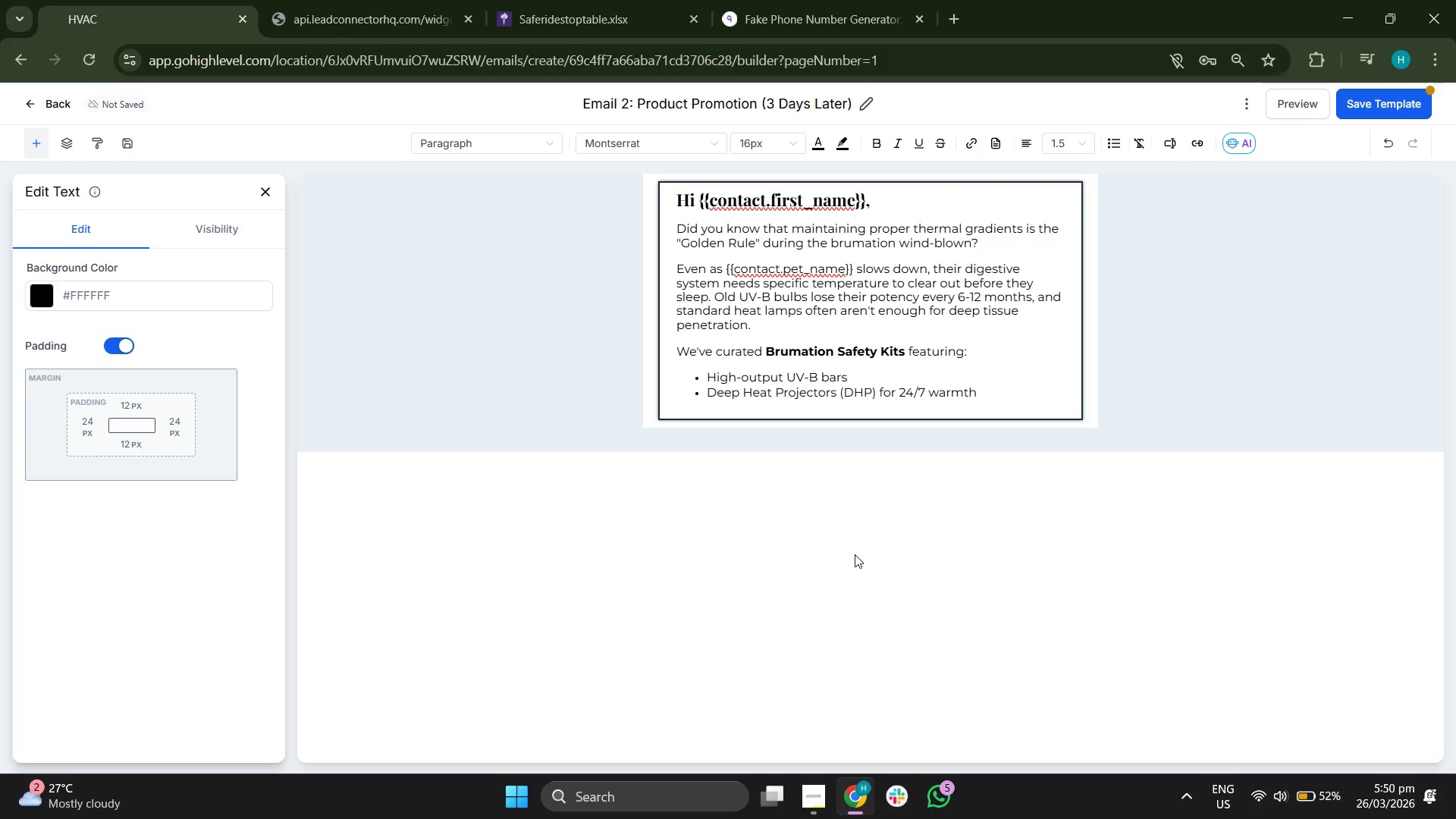 
key(Enter)
 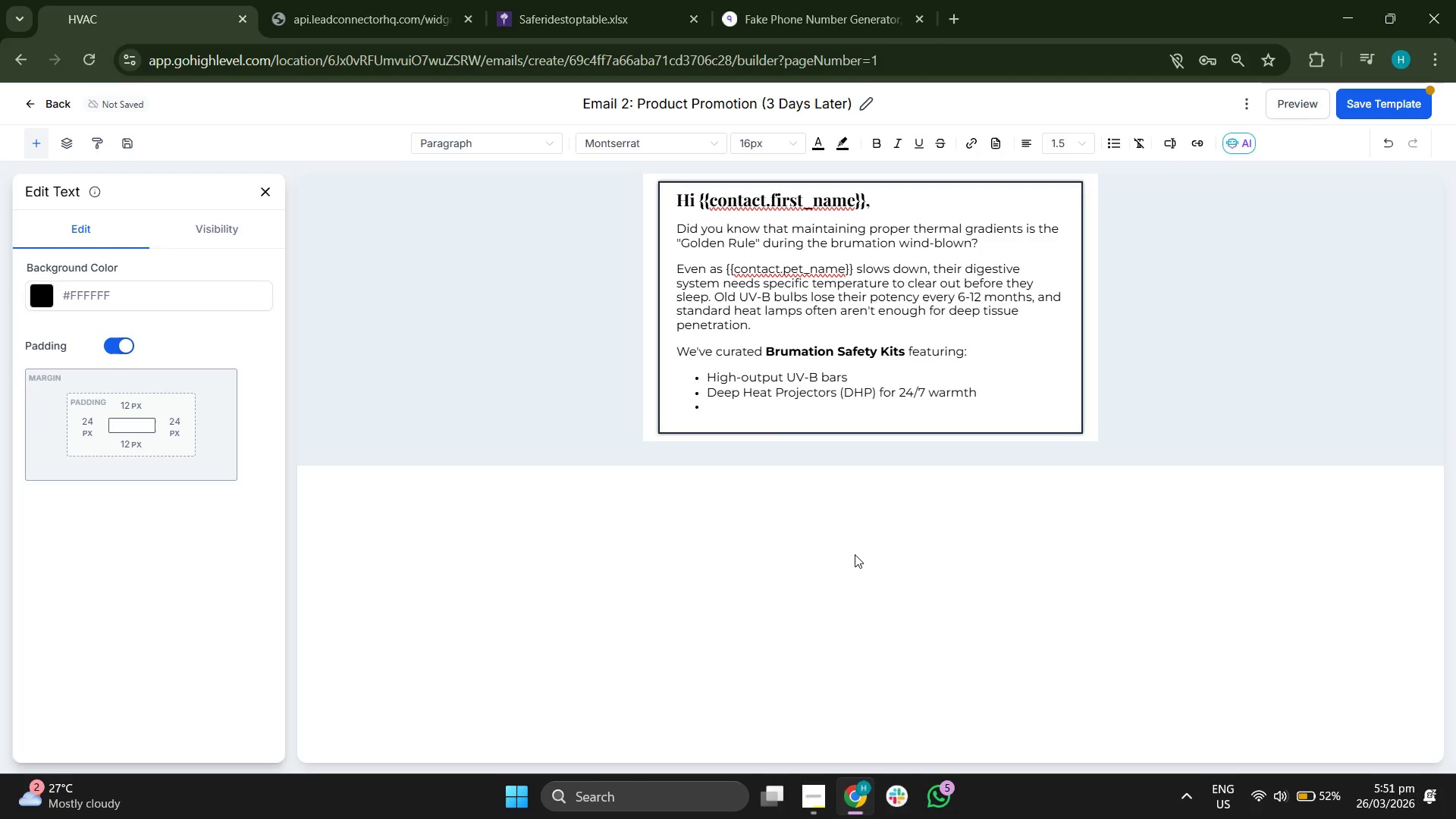 
type(Digia)
key(Backspace)
type(tal thermostats for precision)
 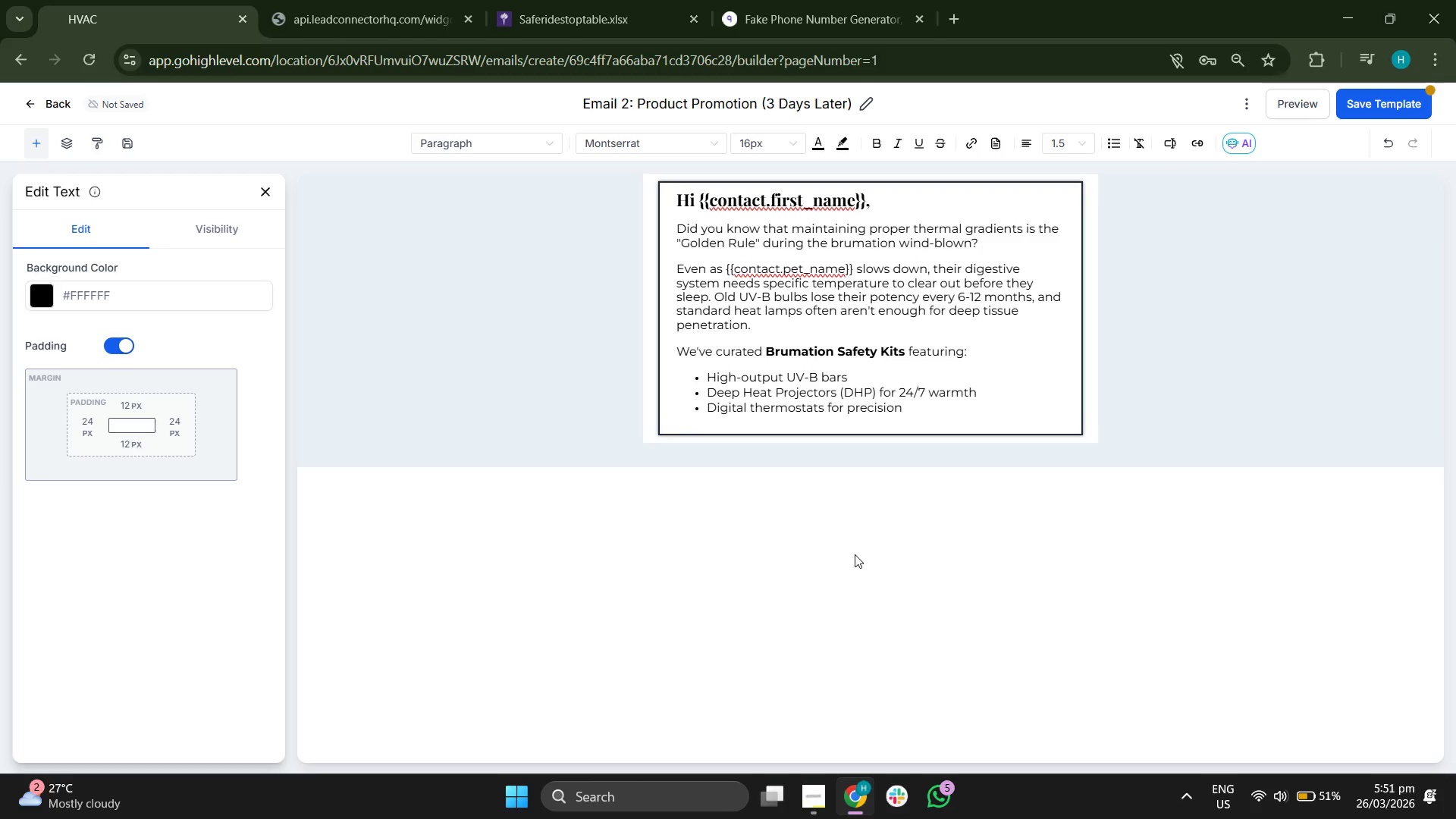 
key(Enter)
 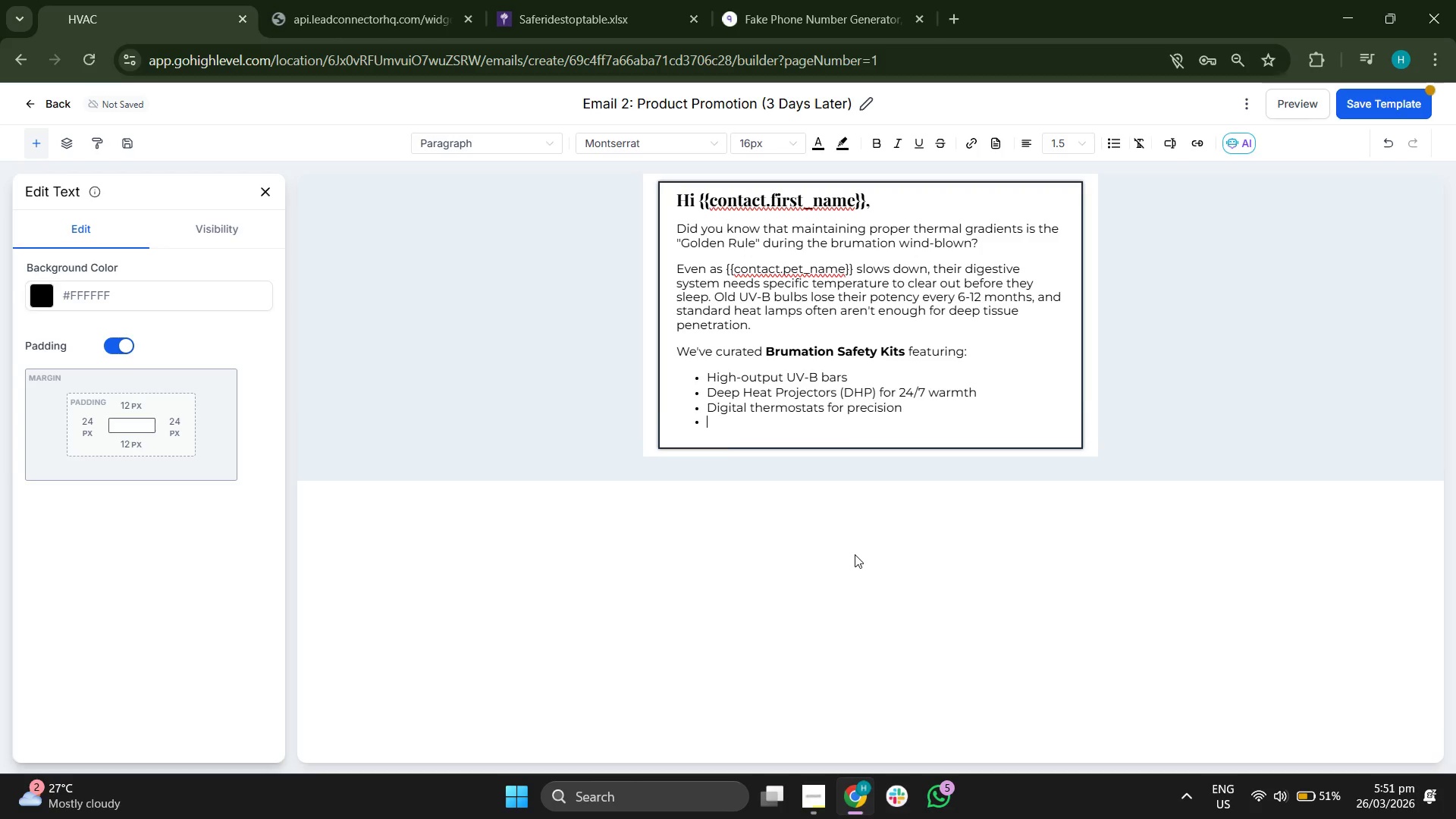 
key(Enter)
 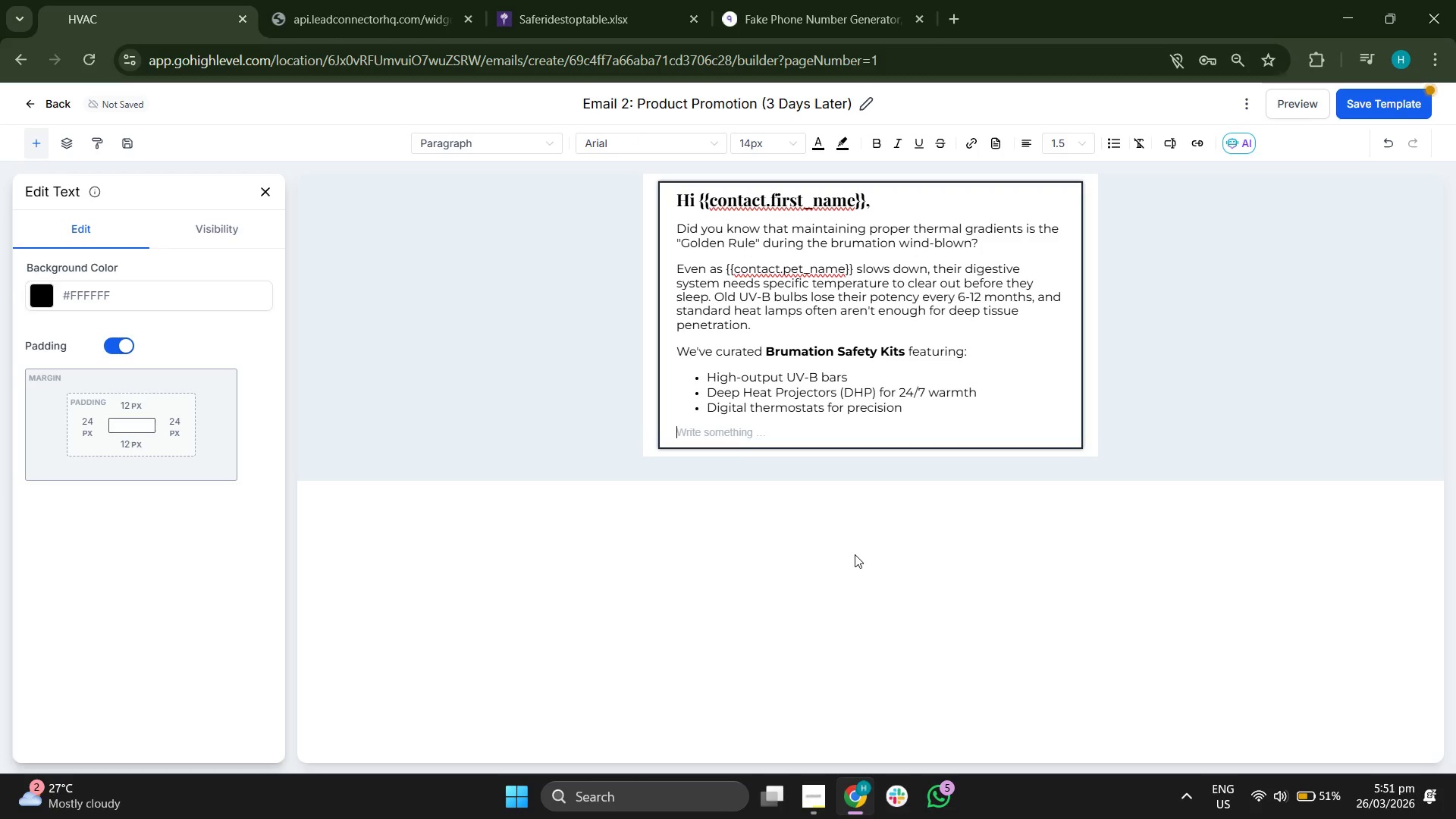 
type(Ensure)
key(Backspace)
key(Backspace)
key(Backspace)
key(Backspace)
key(Backspace)
key(Backspace)
 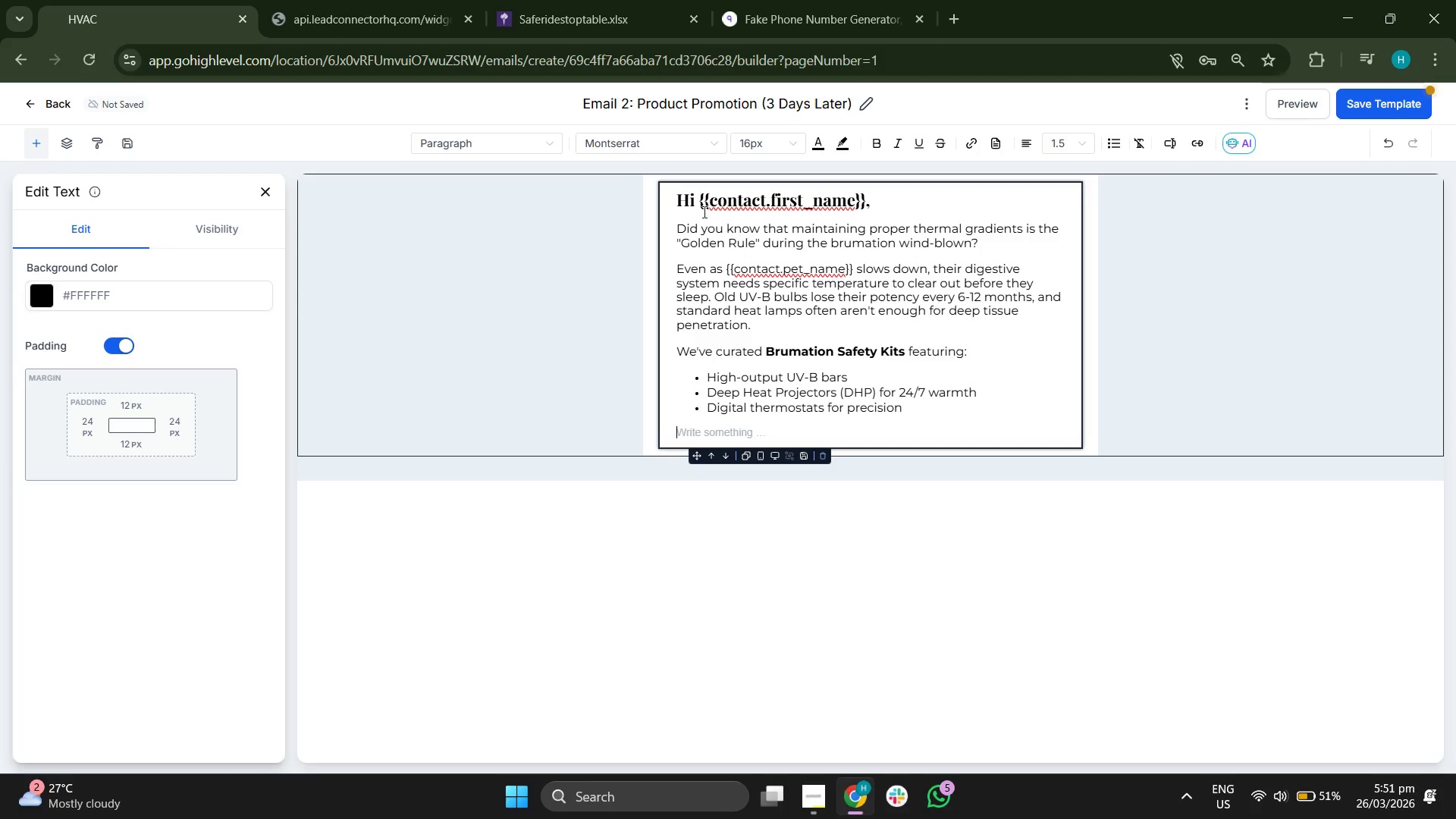 
type(Ensure {{contact.pe5)
key(Backspace)
type(t_name}] has the nes)
key(Backspace)
key(Backspace)
key(Backspace)
type(best tech for a sage sea)
key(Backspace)
key(Backspace)
key(Backspace)
key(Backspace)
key(Backspace)
key(Backspace)
key(Backspace)
type(f)
key(Backspace)
type(afe season.)
 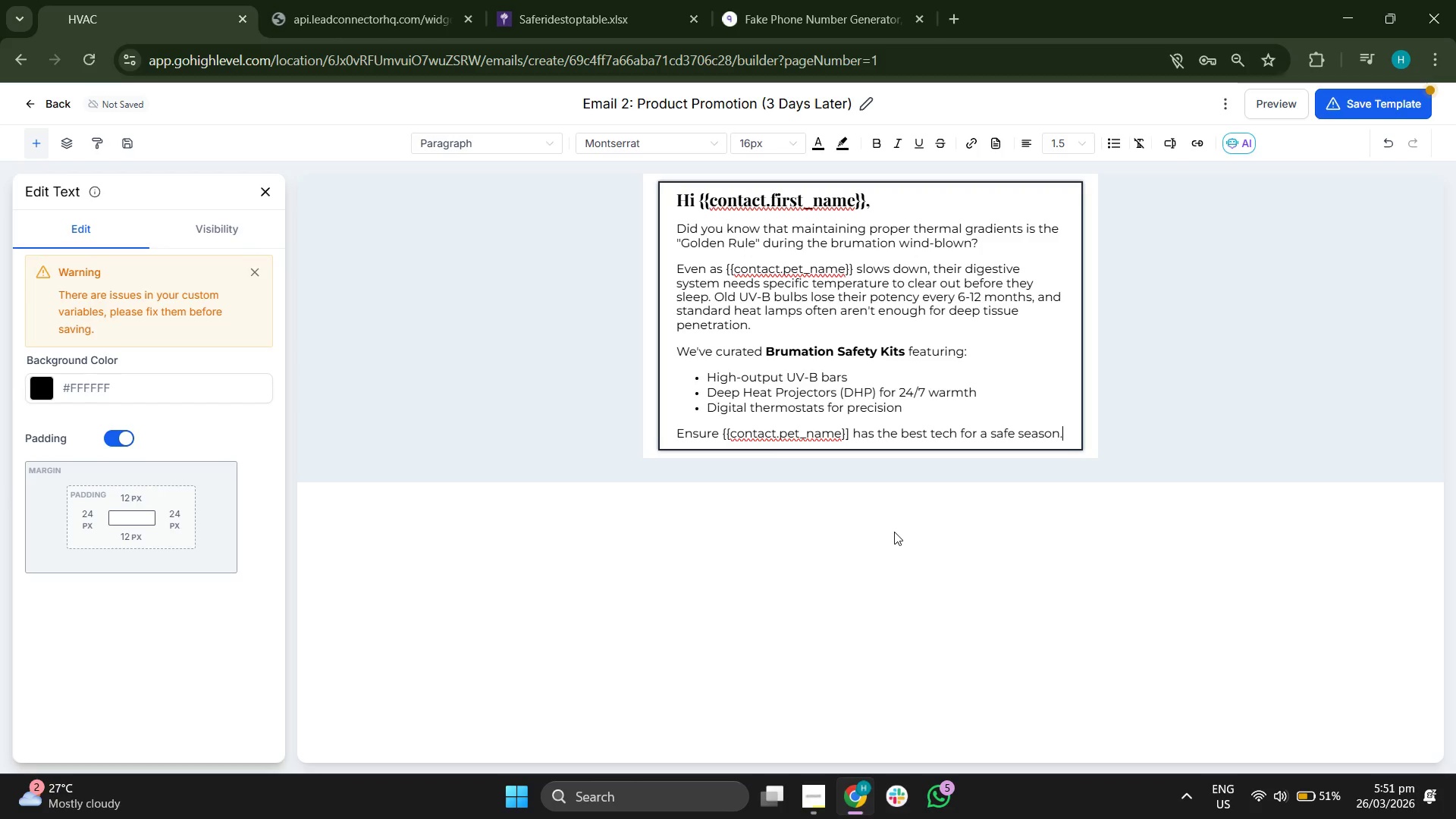 
left_click([975, 672])
 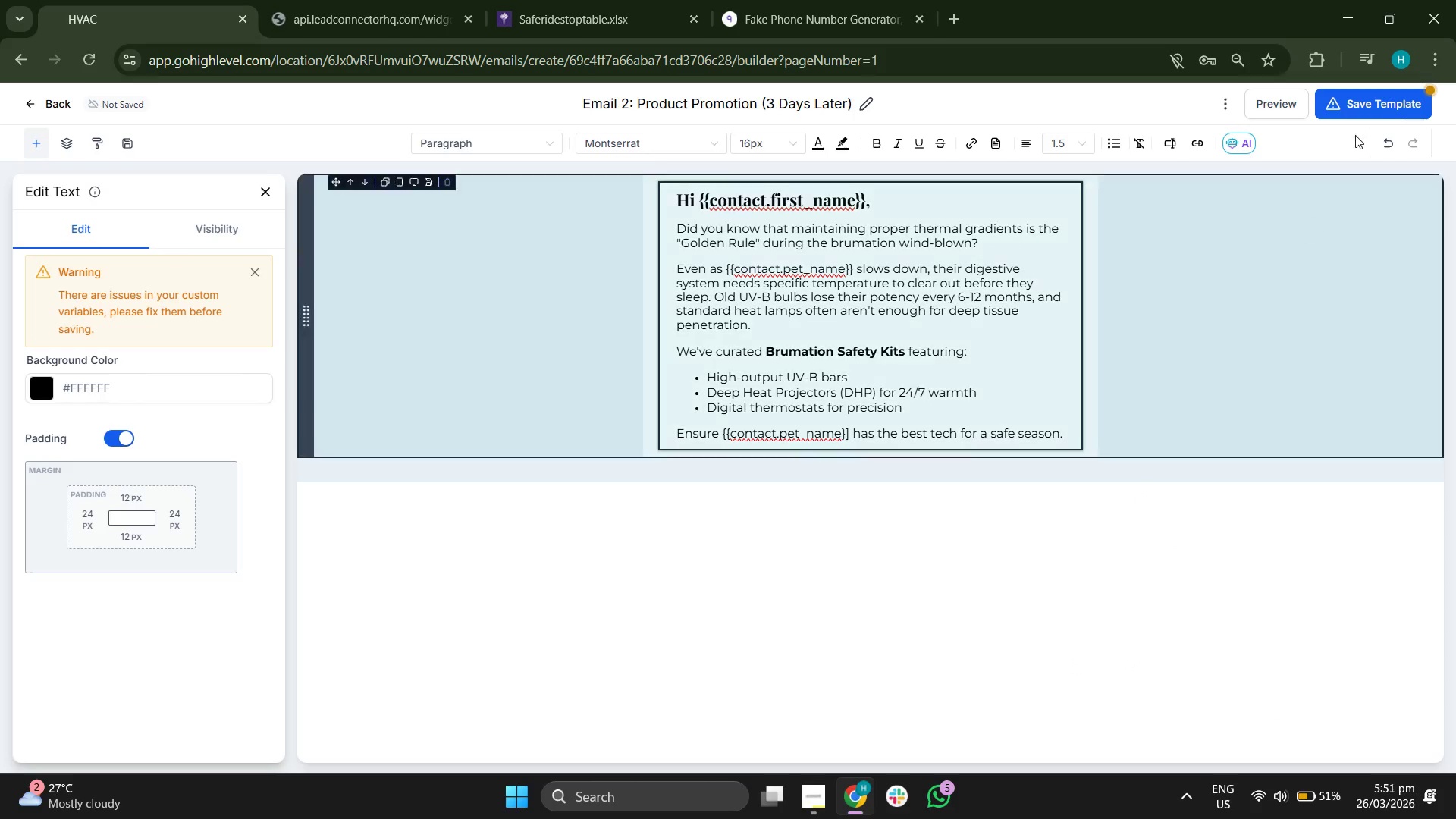 
left_click([1385, 95])
 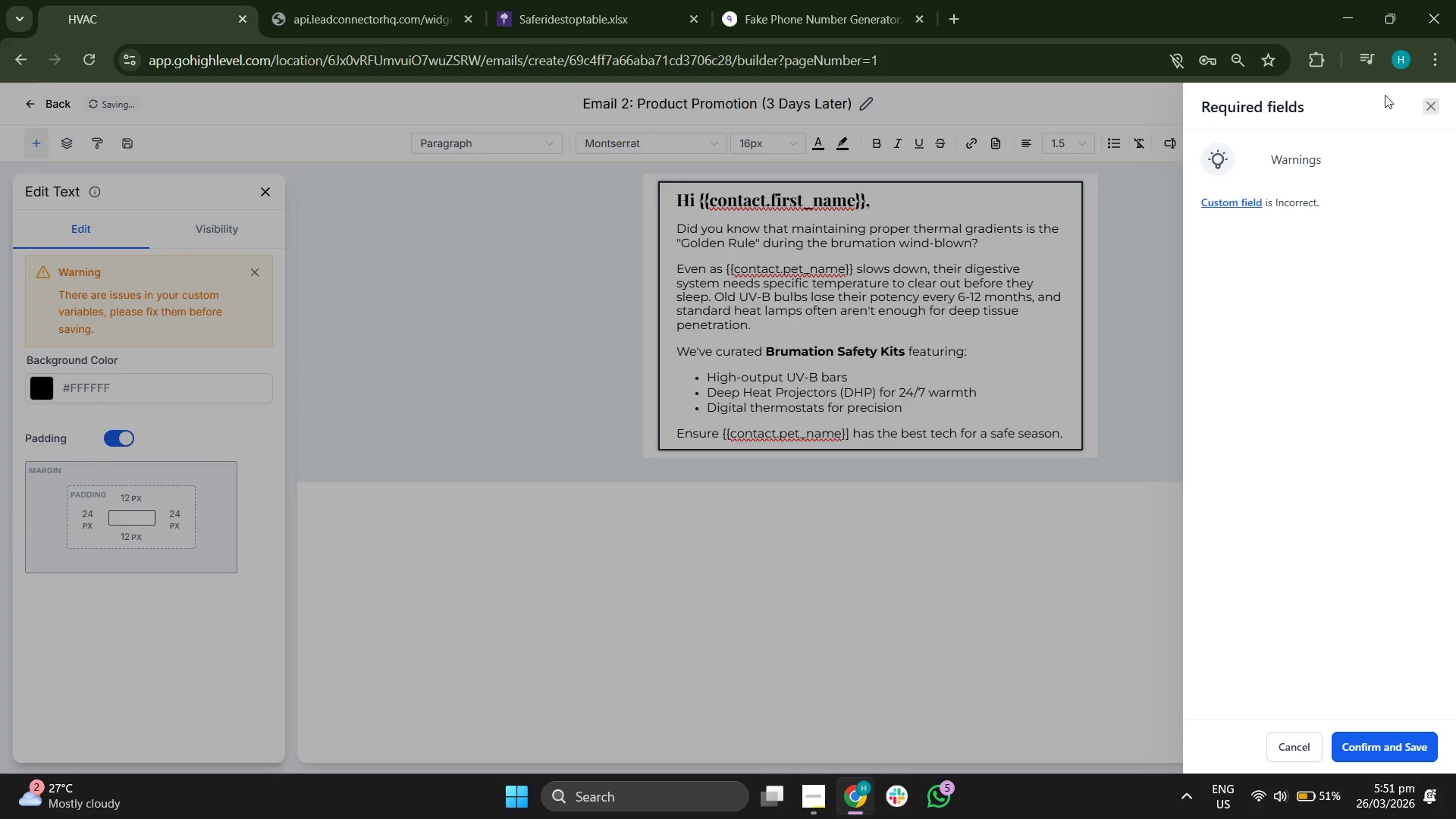 
left_click([1034, 531])
 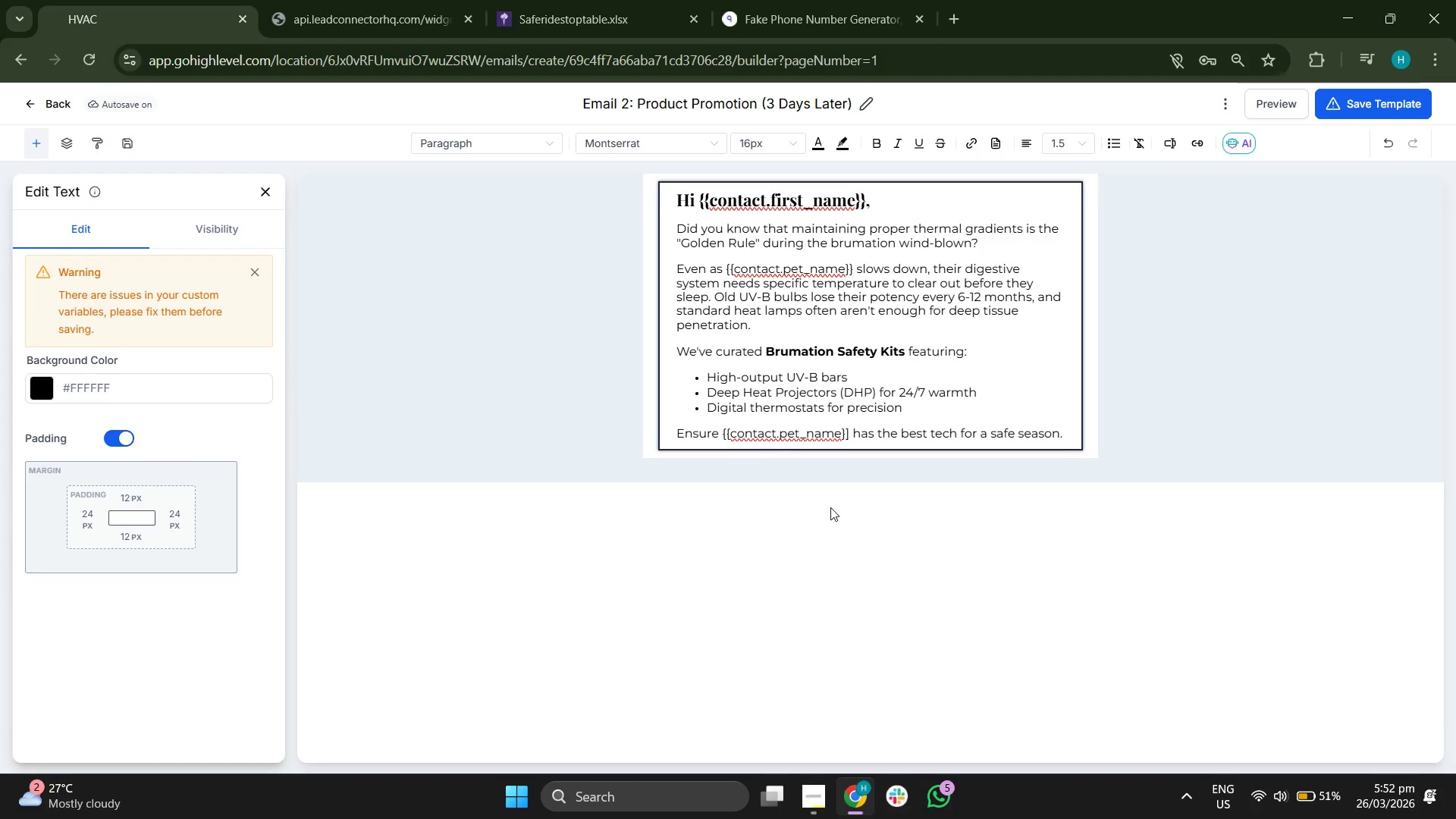 
left_click([846, 428])
 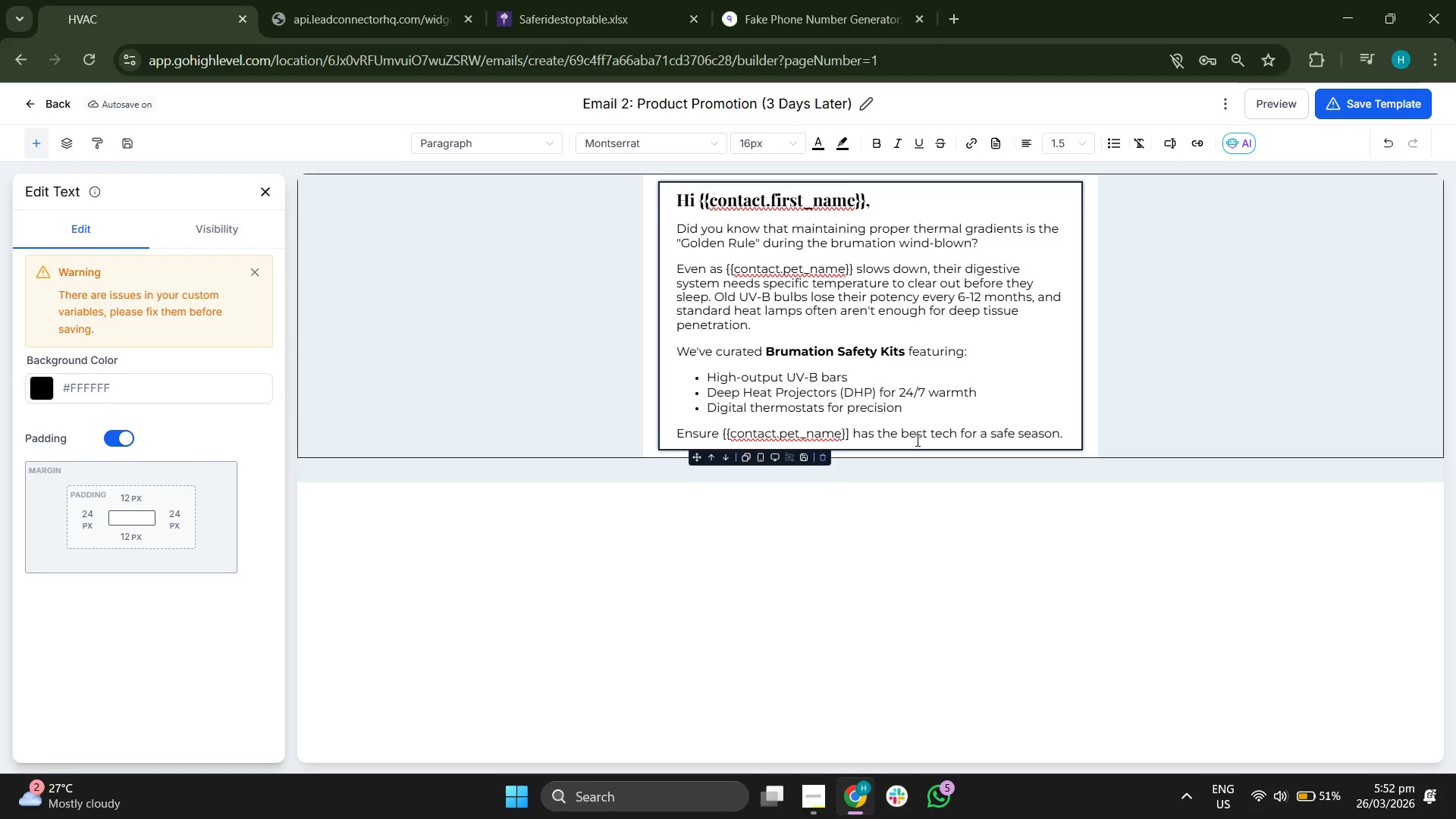 
key(ArrowRight)
 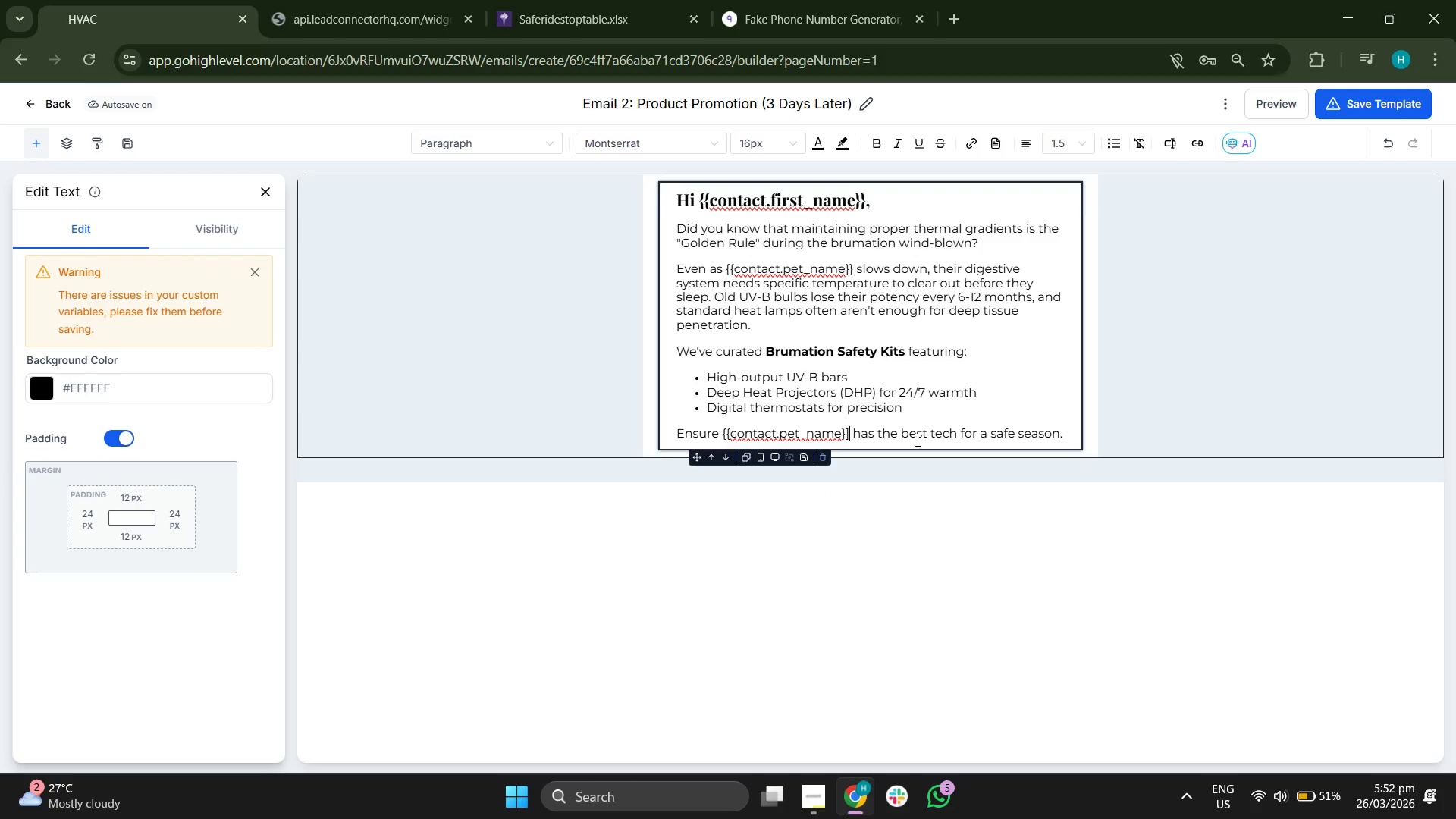 
key(Backspace)
 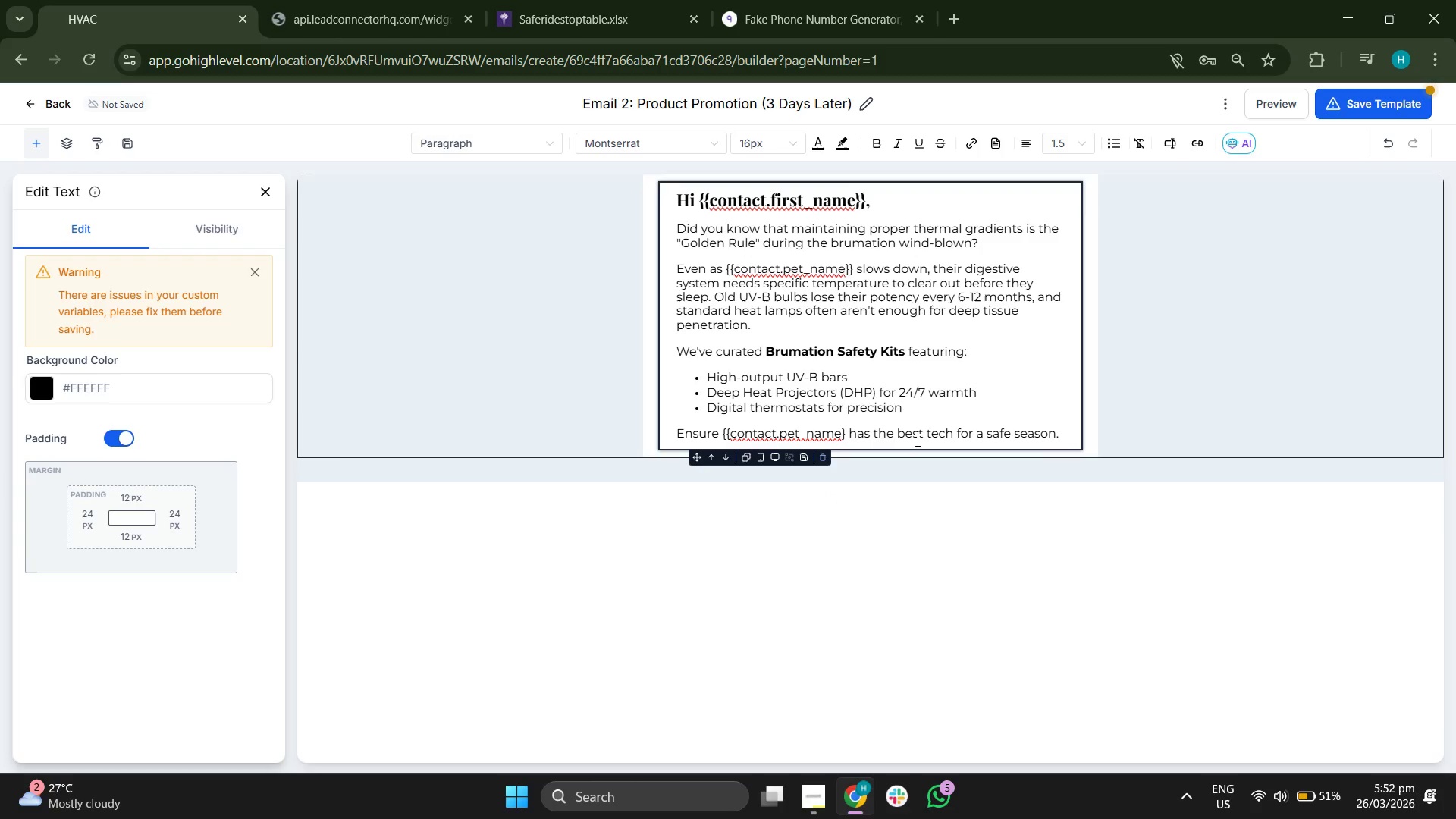 
key(Shift+BracketRight)
 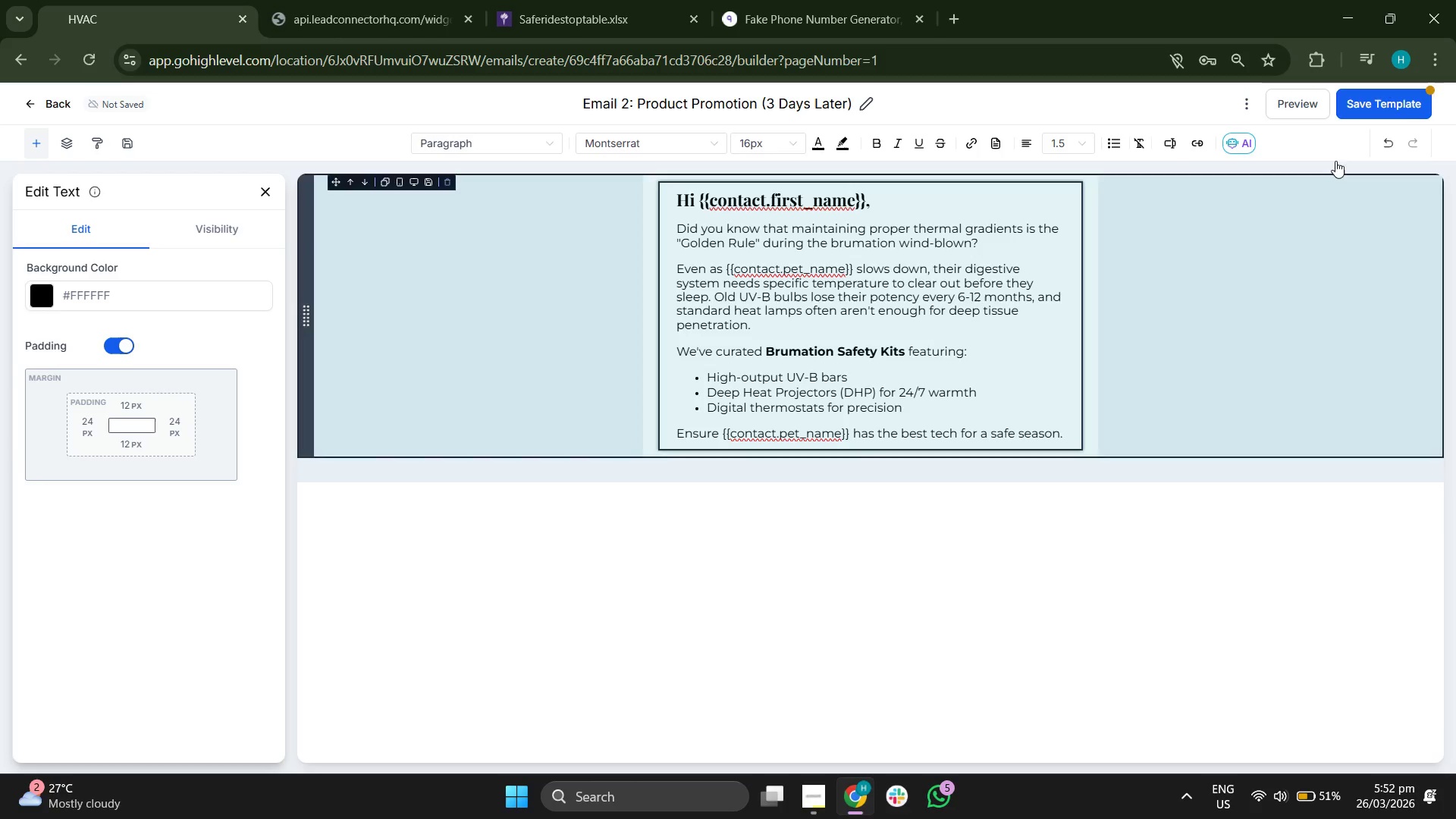 
left_click([1422, 93])
 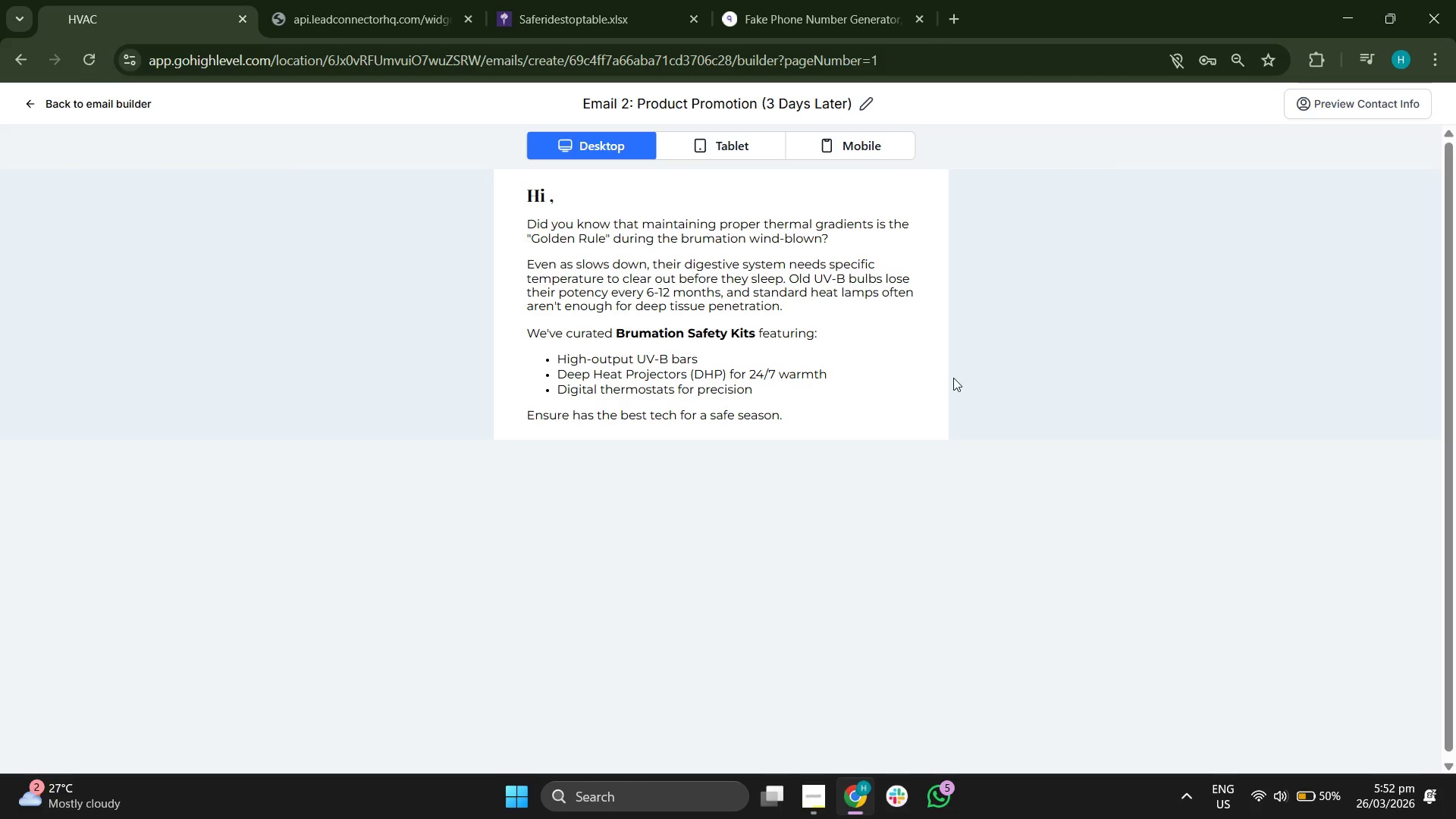 
wait(6.39)
 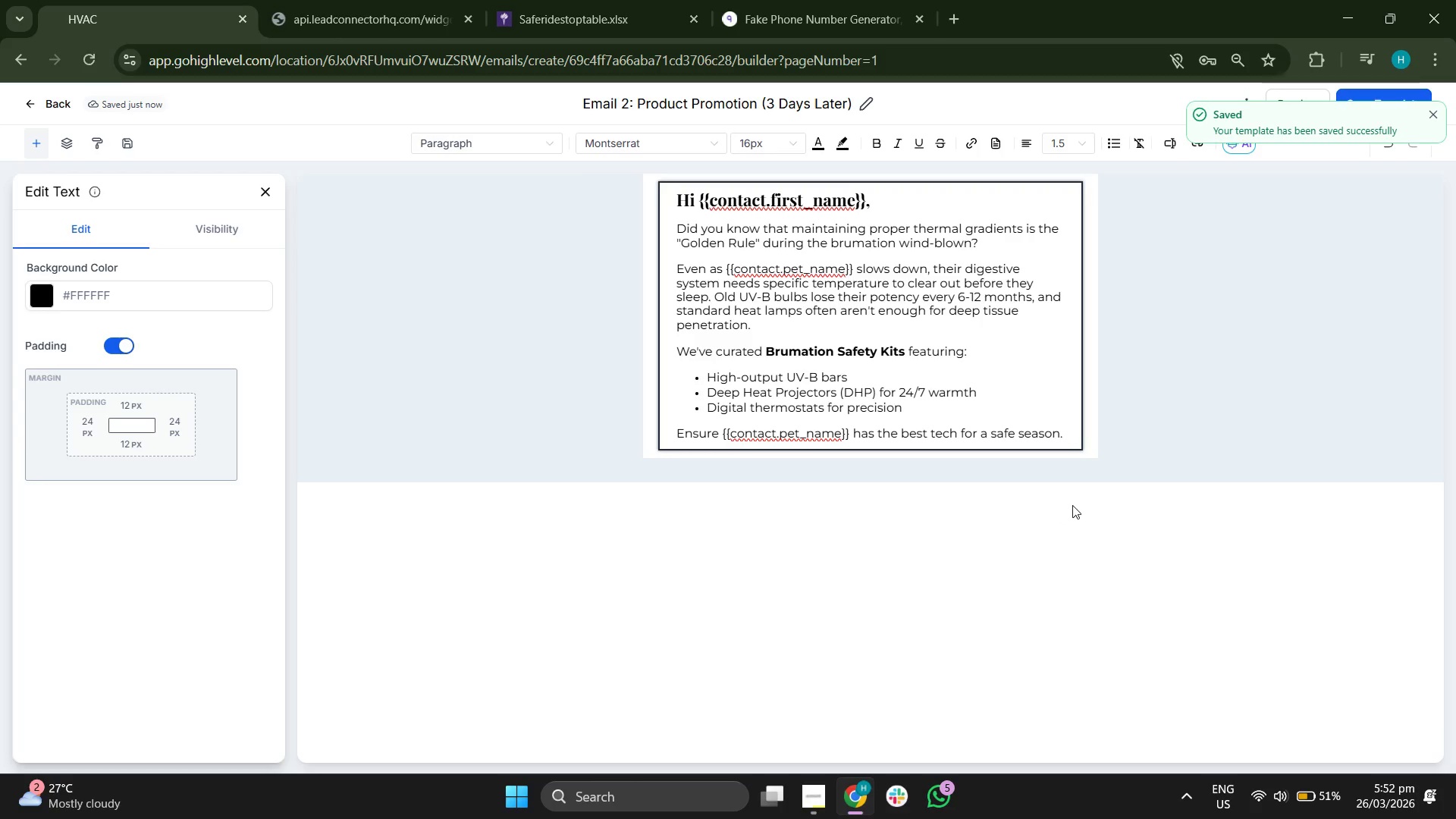 
left_click([723, 140])
 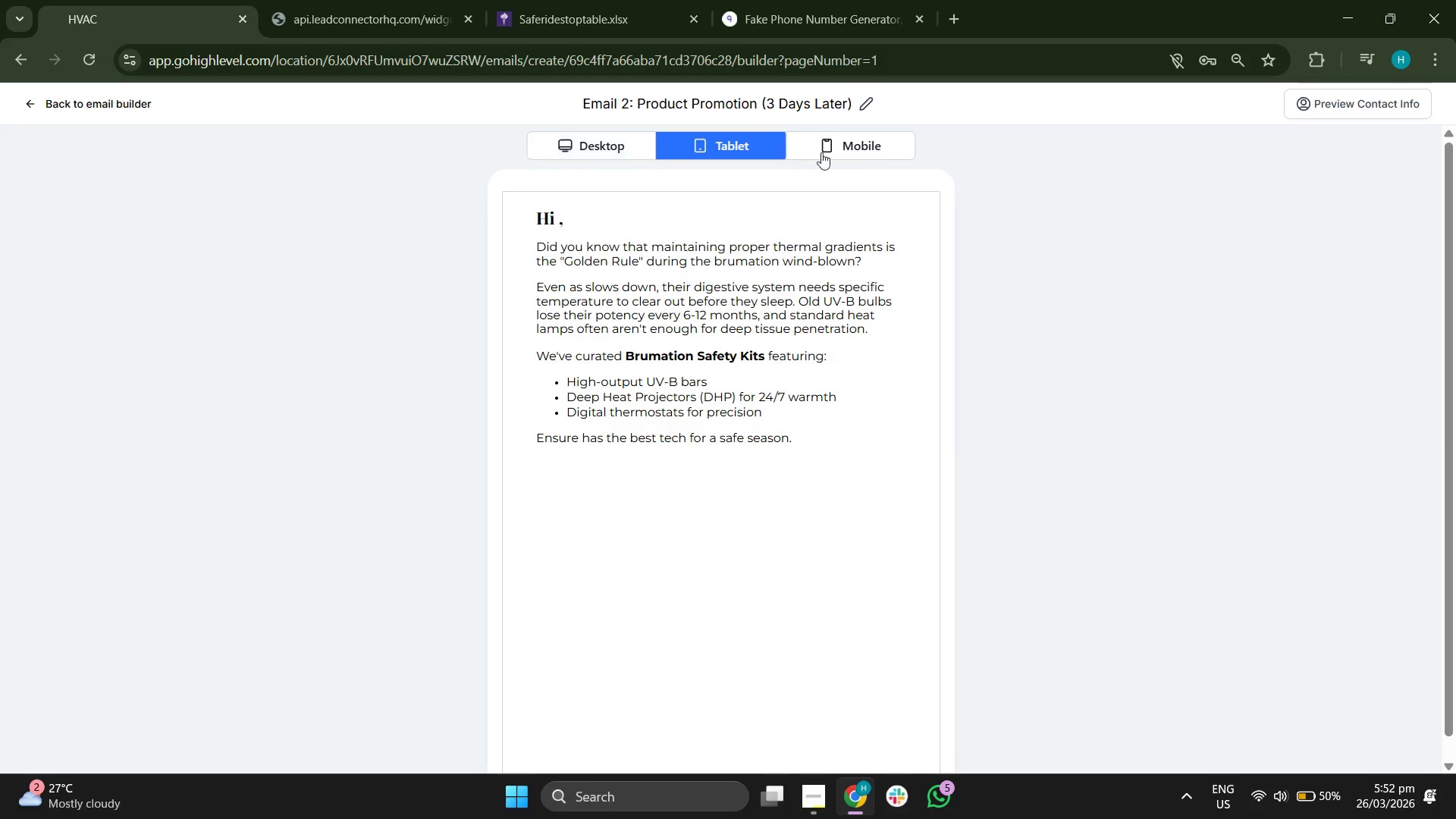 
left_click([852, 146])
 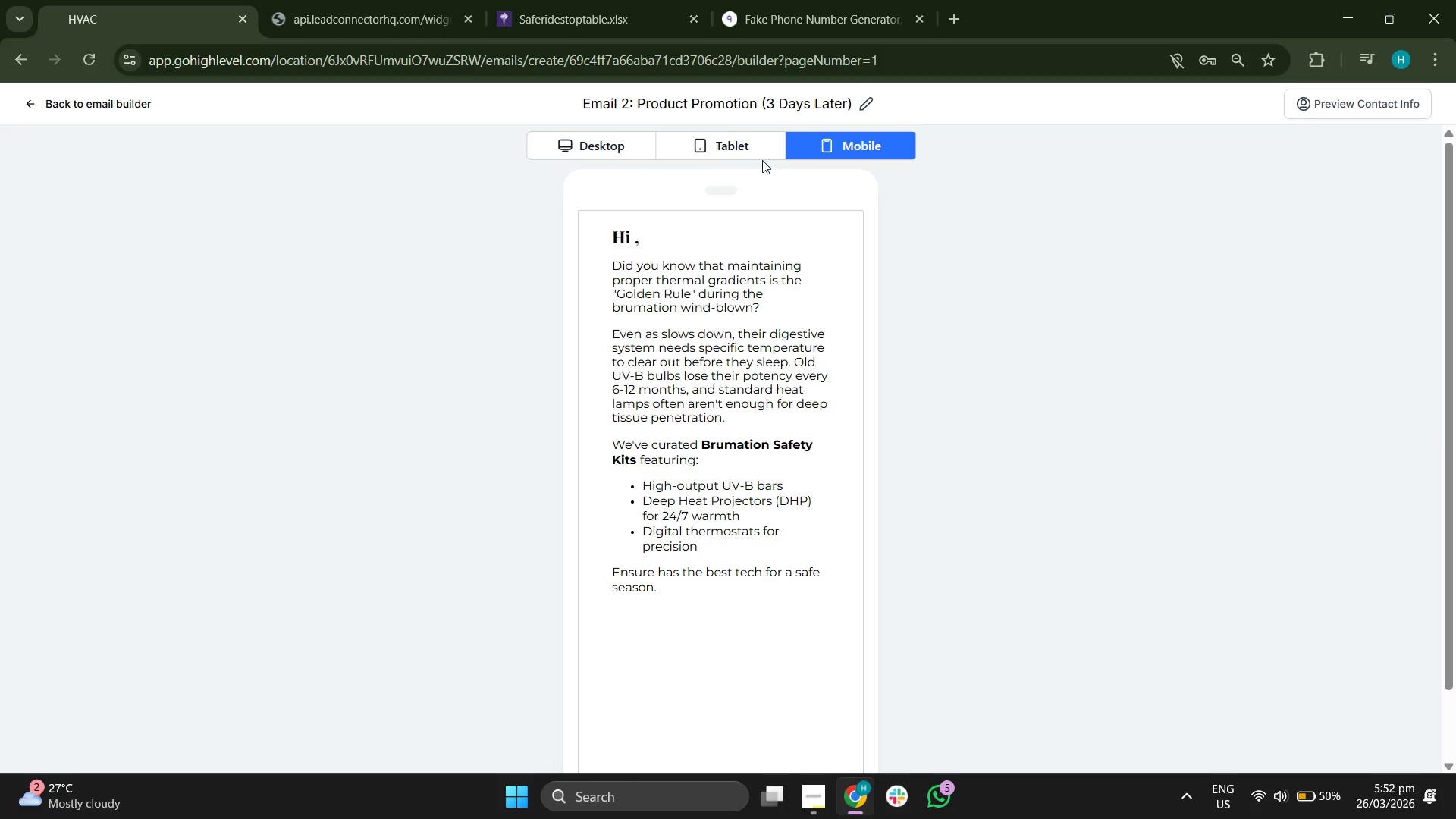 
left_click([620, 136])
 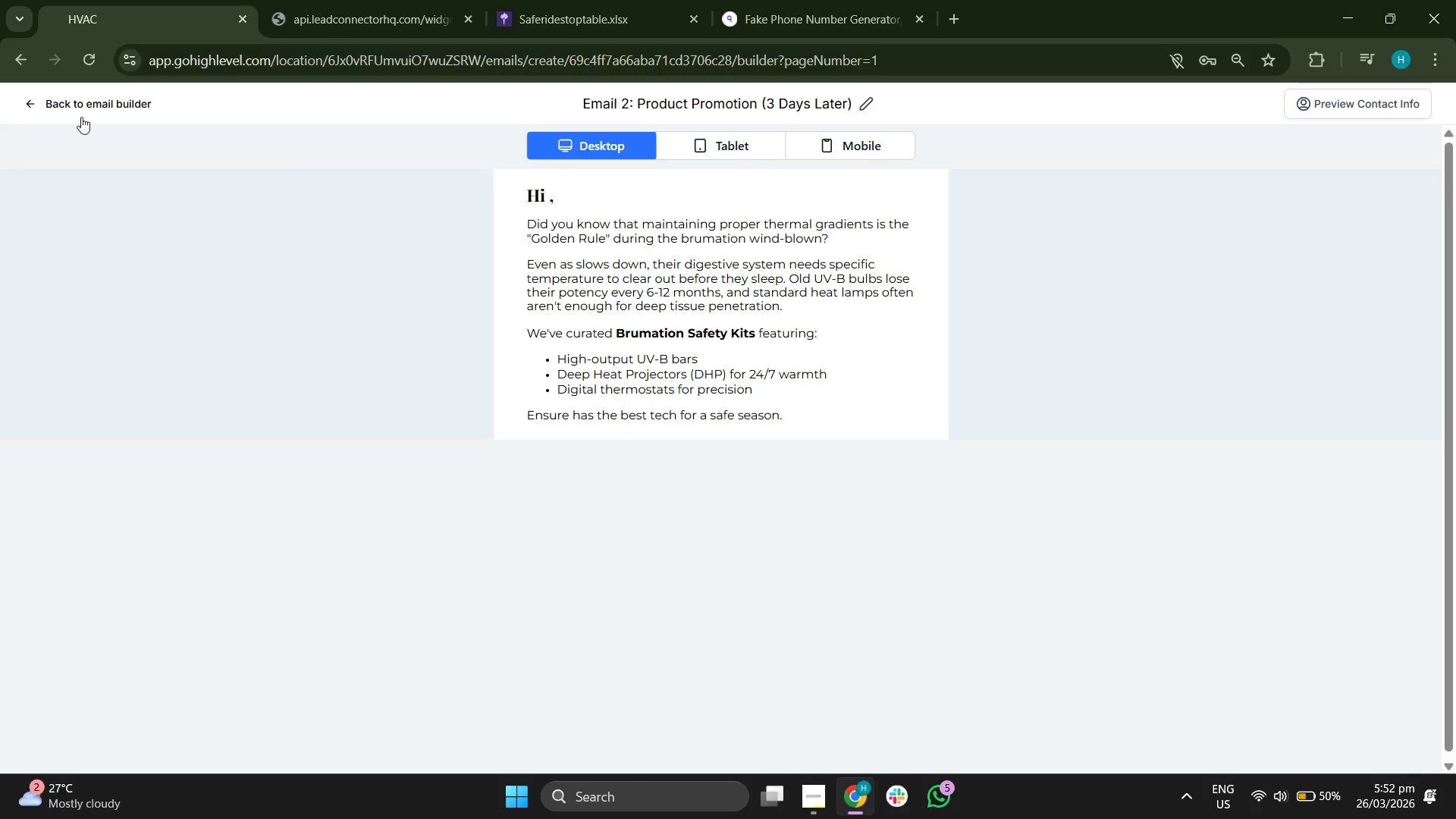 
left_click([81, 106])
 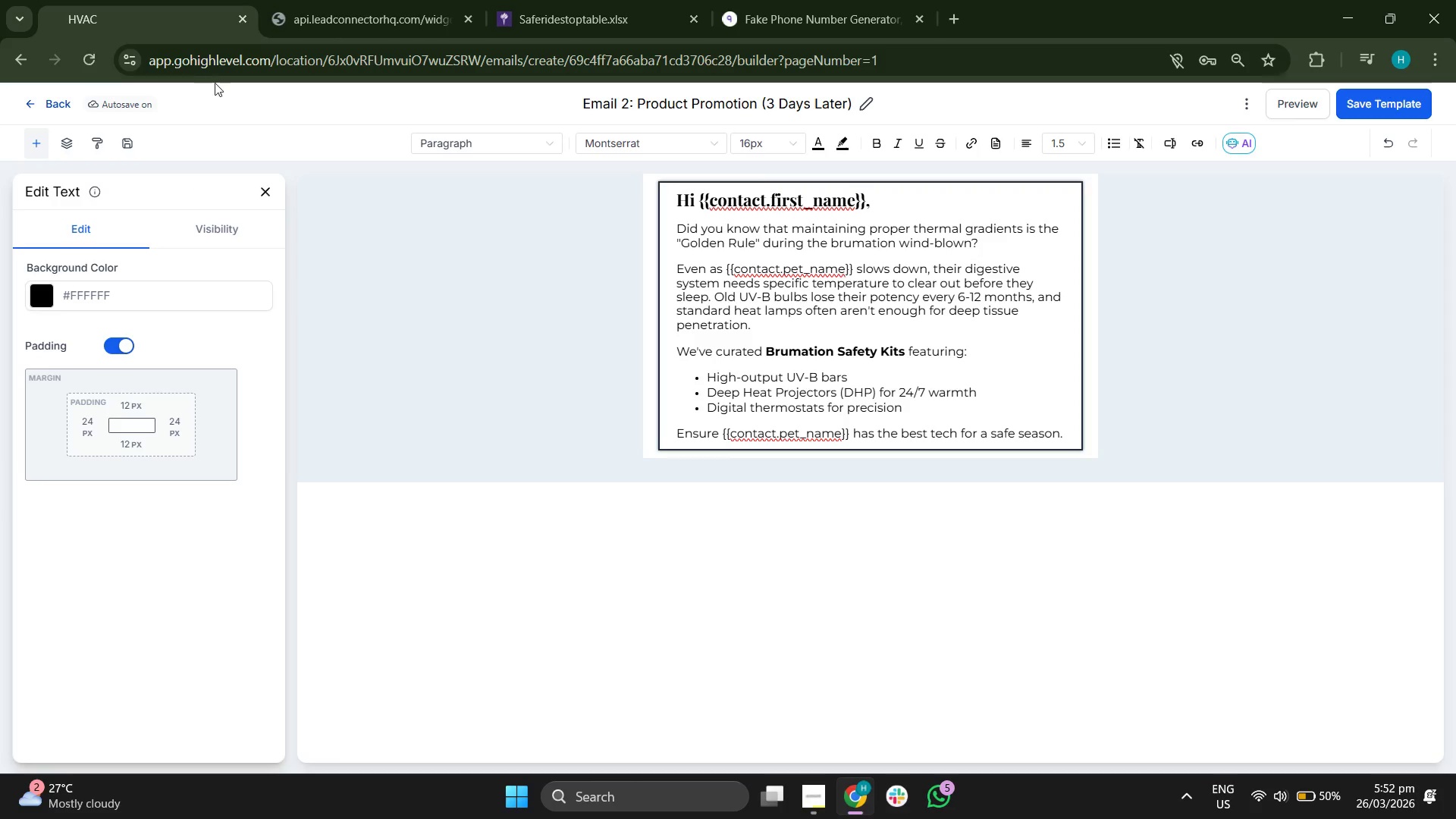 
left_click([268, 189])
 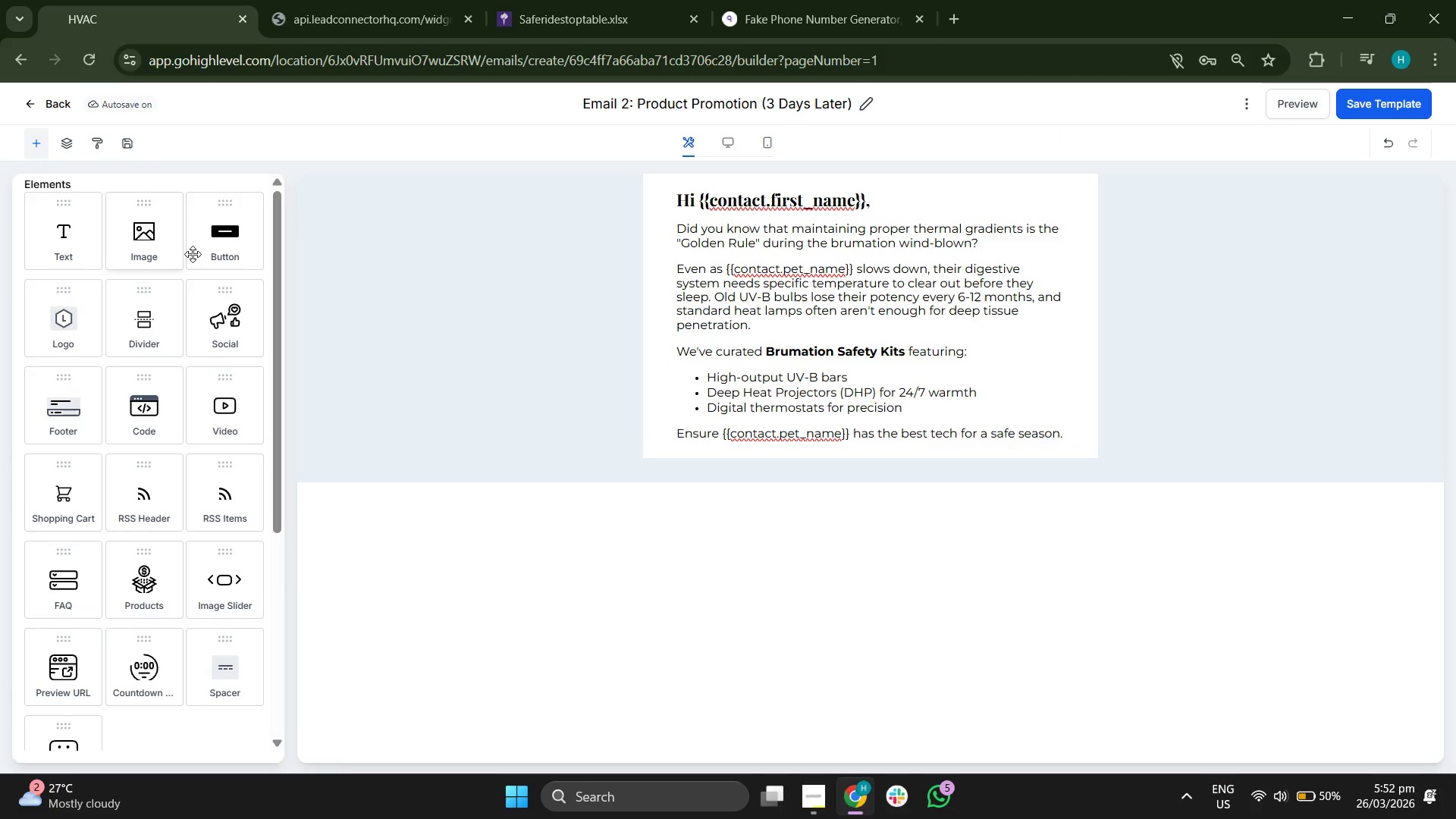 
left_click_drag(start_coordinate=[218, 240], to_coordinate=[752, 435])
 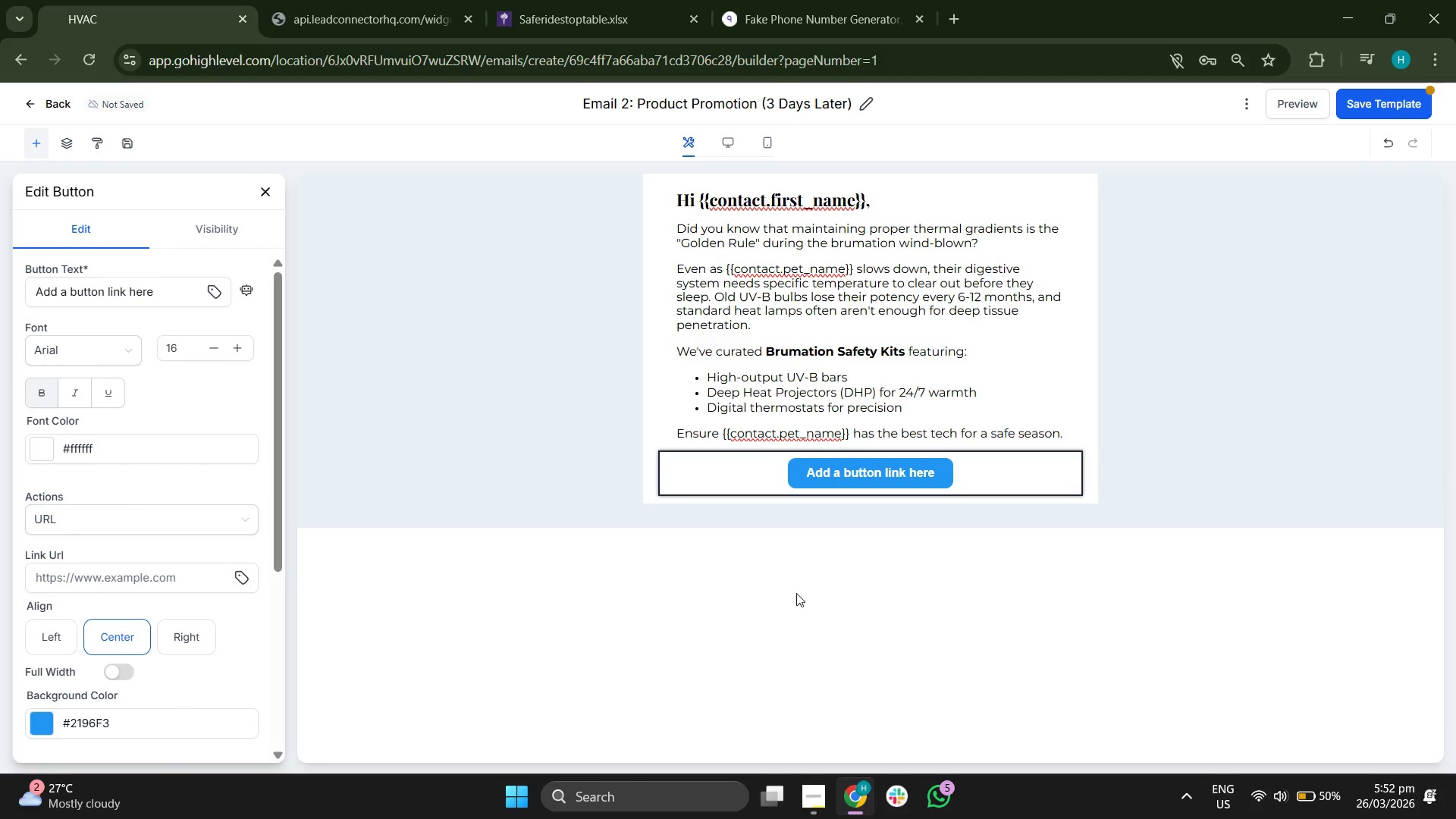 
scroll: coordinate [283, 587], scroll_direction: down, amount: 5.0
 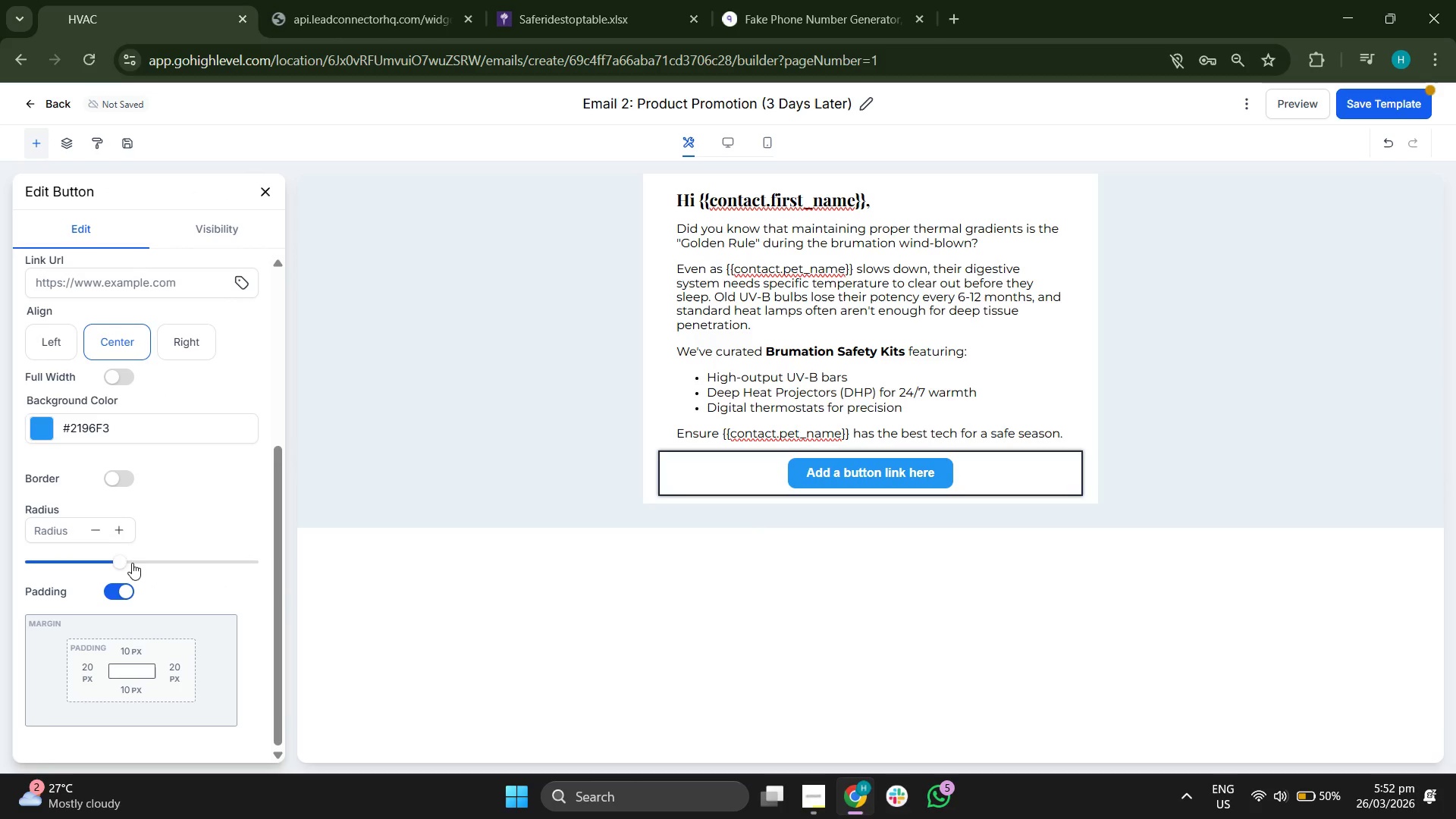 
left_click_drag(start_coordinate=[130, 563], to_coordinate=[211, 563])
 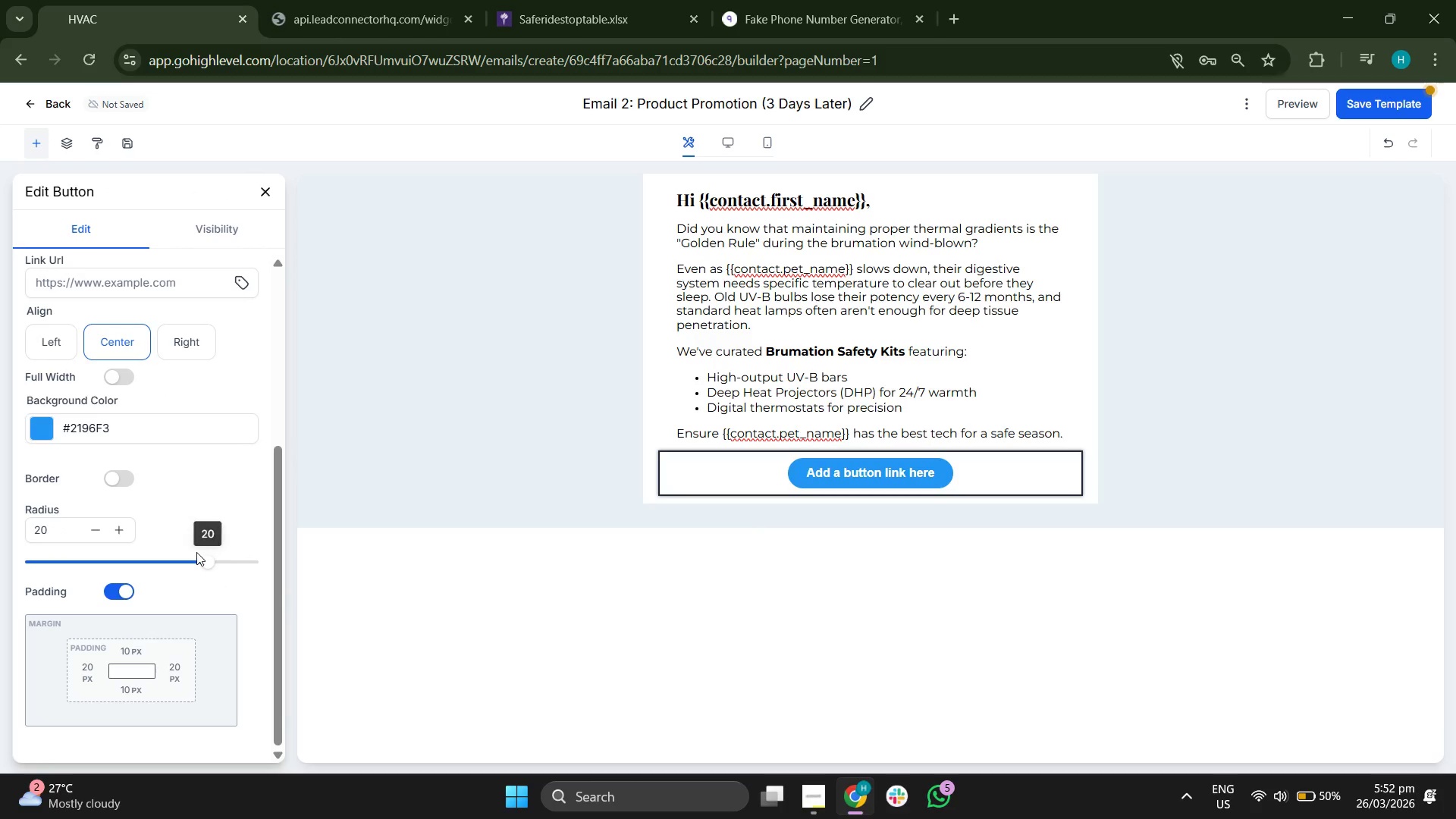 
scroll: coordinate [196, 552], scroll_direction: up, amount: 1.0
 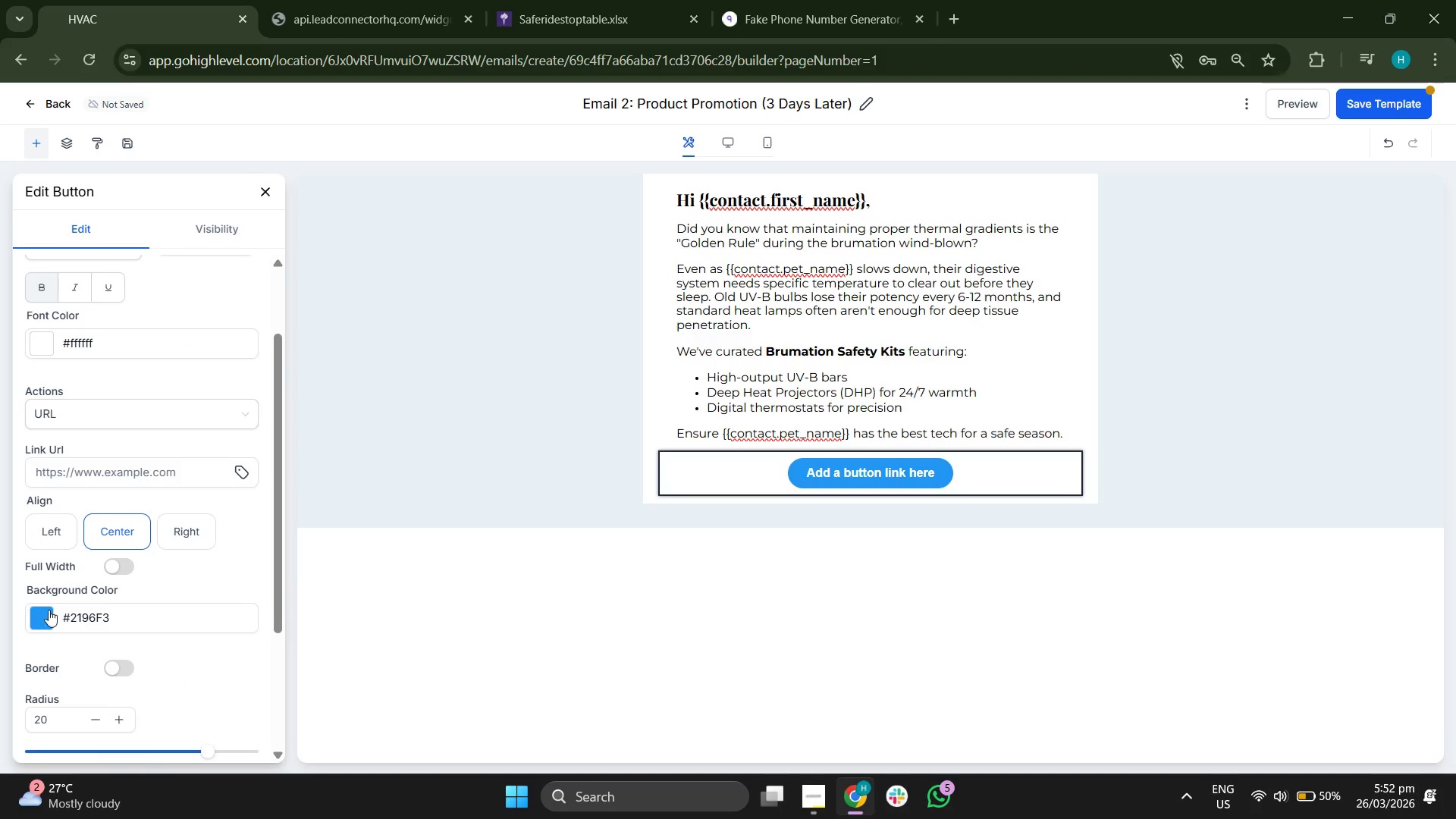 
left_click([48, 612])
 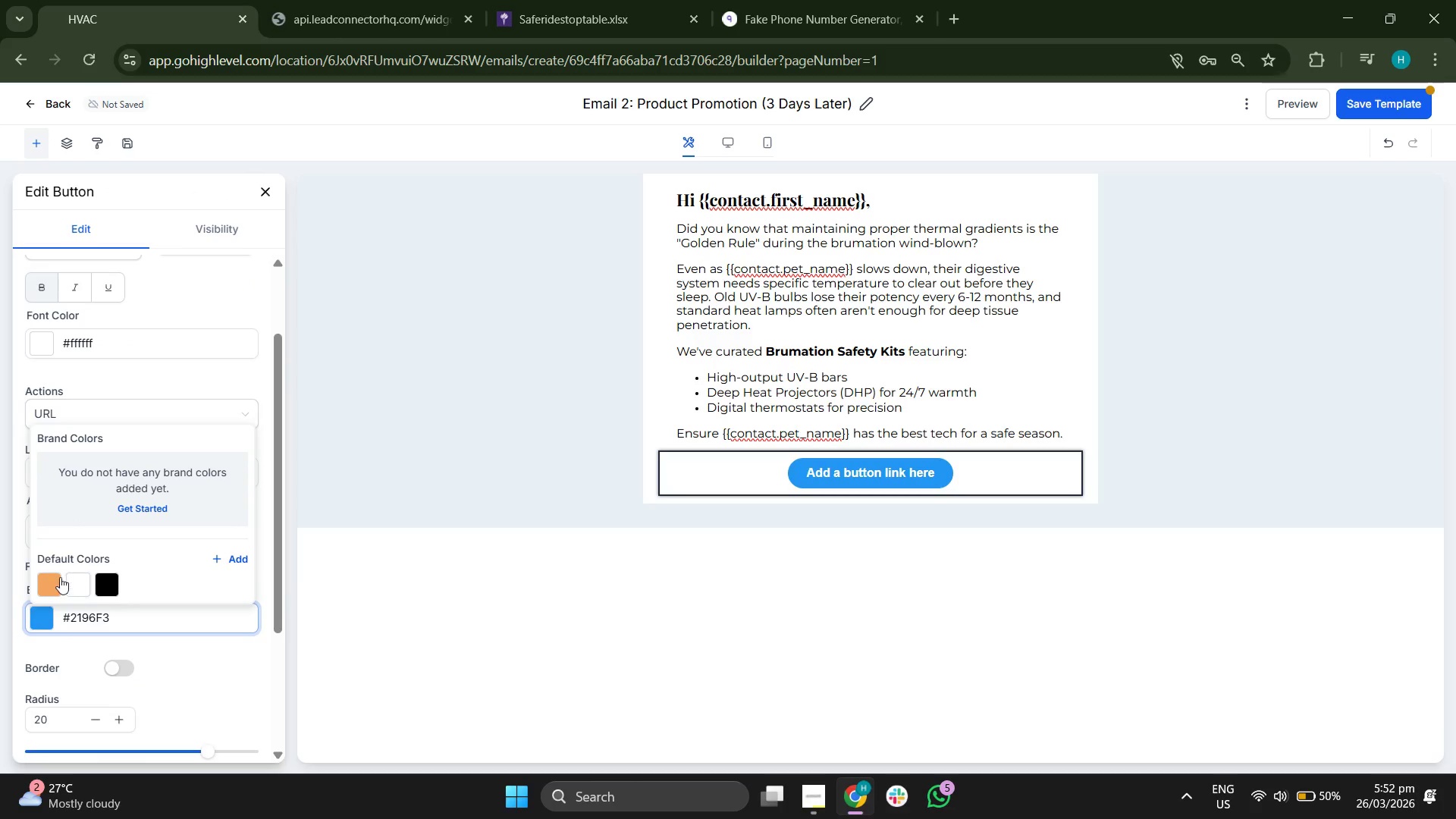 
left_click([55, 576])
 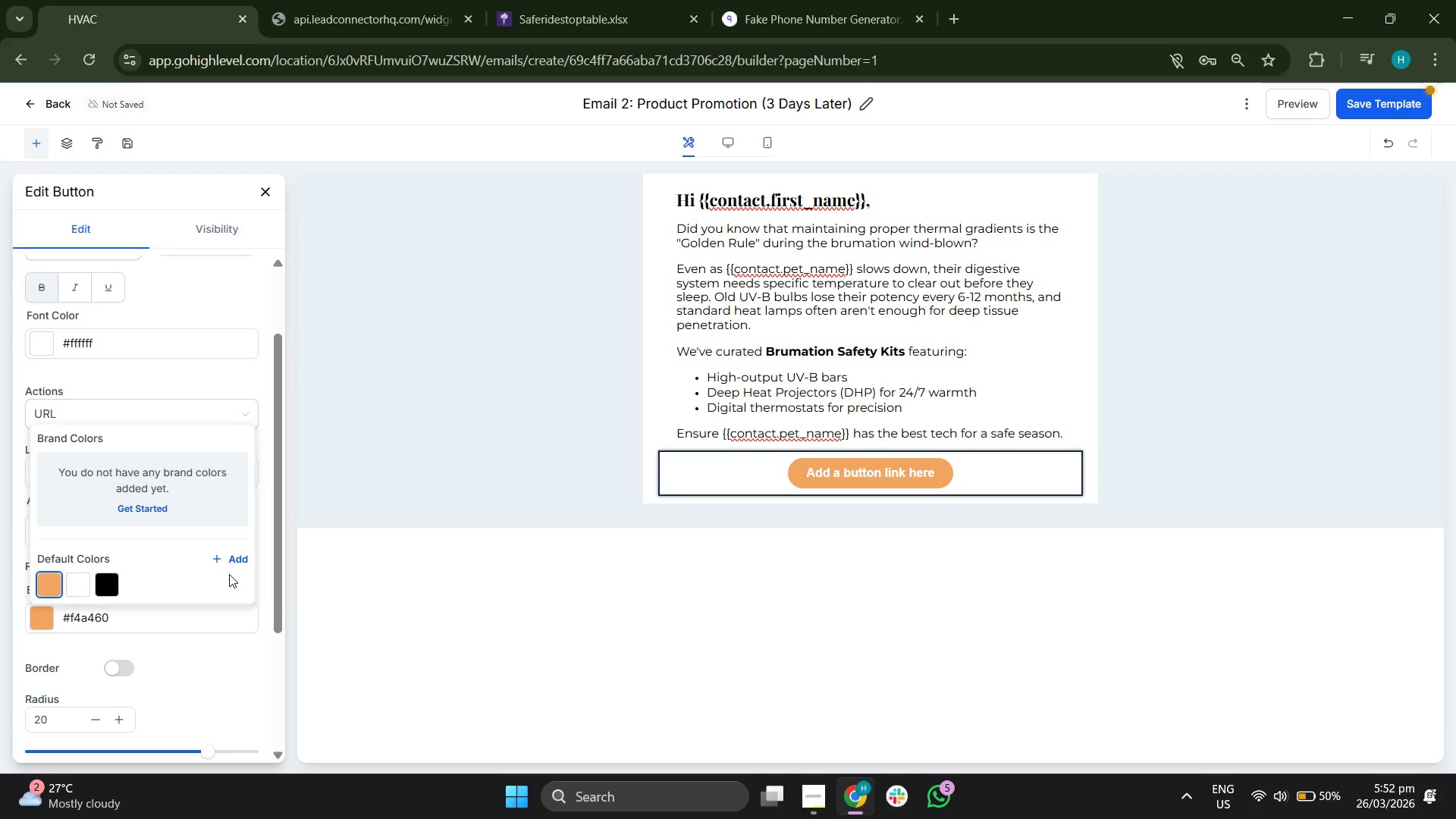 
wait(6.86)
 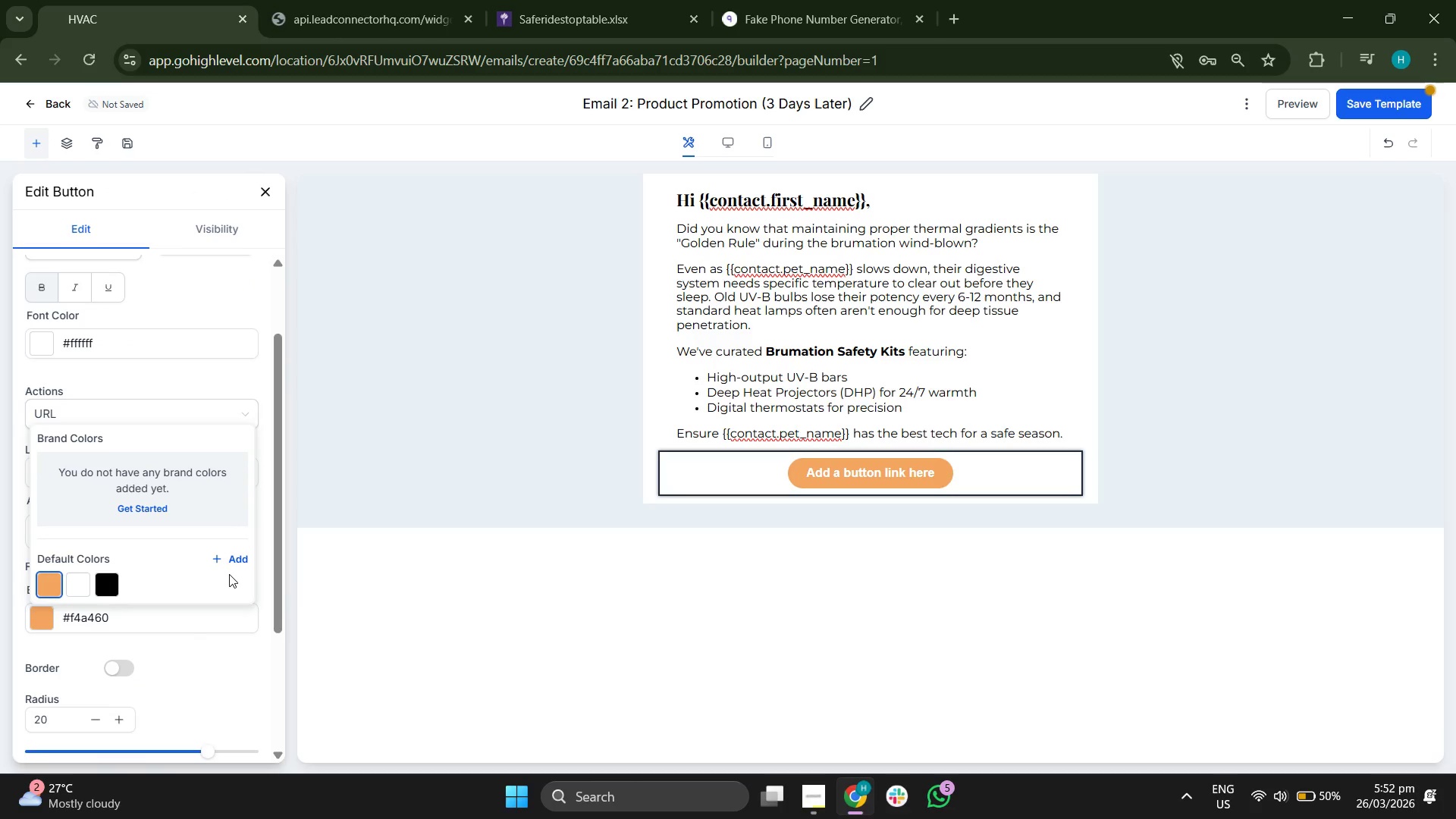 
left_click([244, 559])
 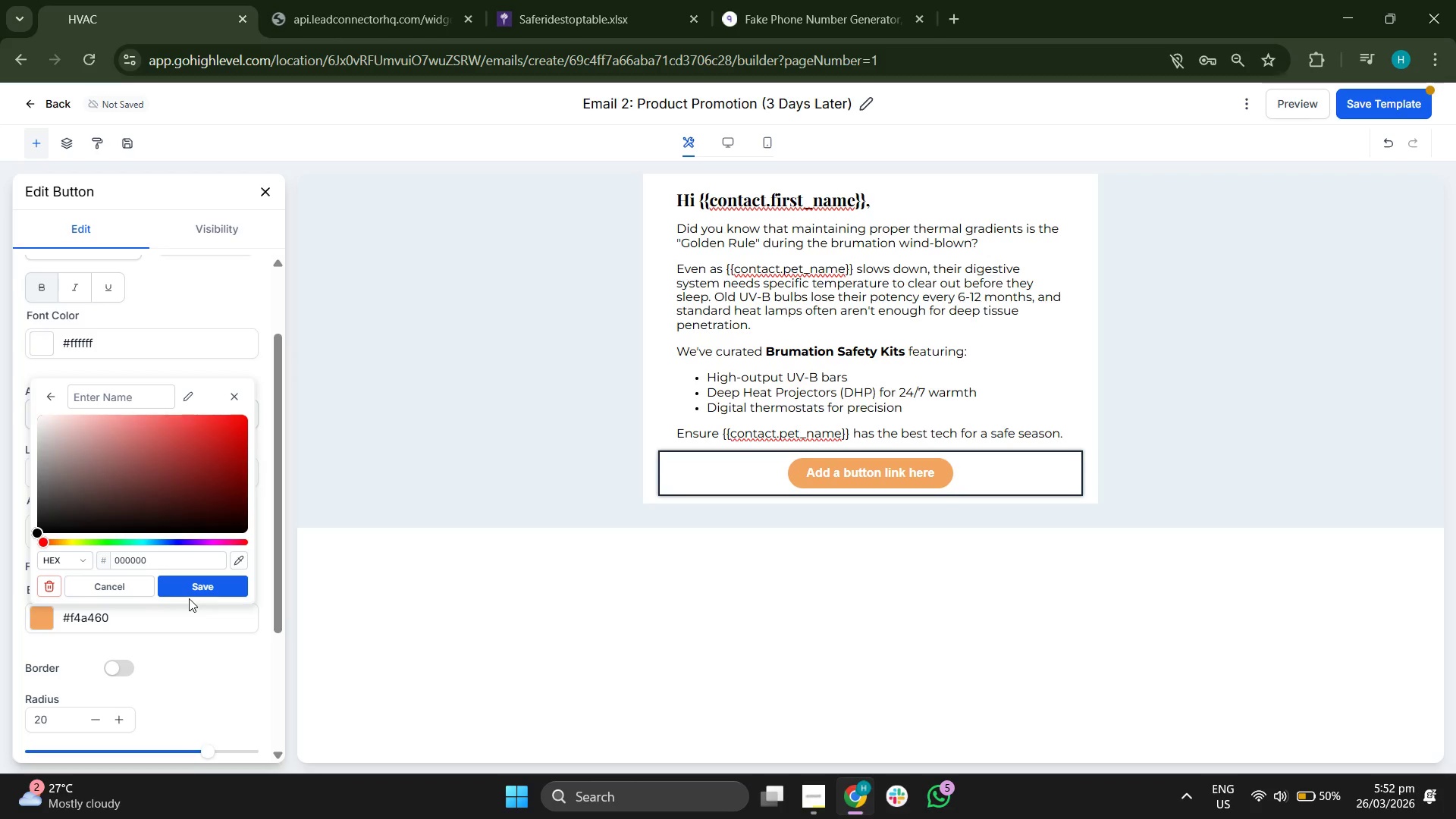 
left_click([178, 560])
 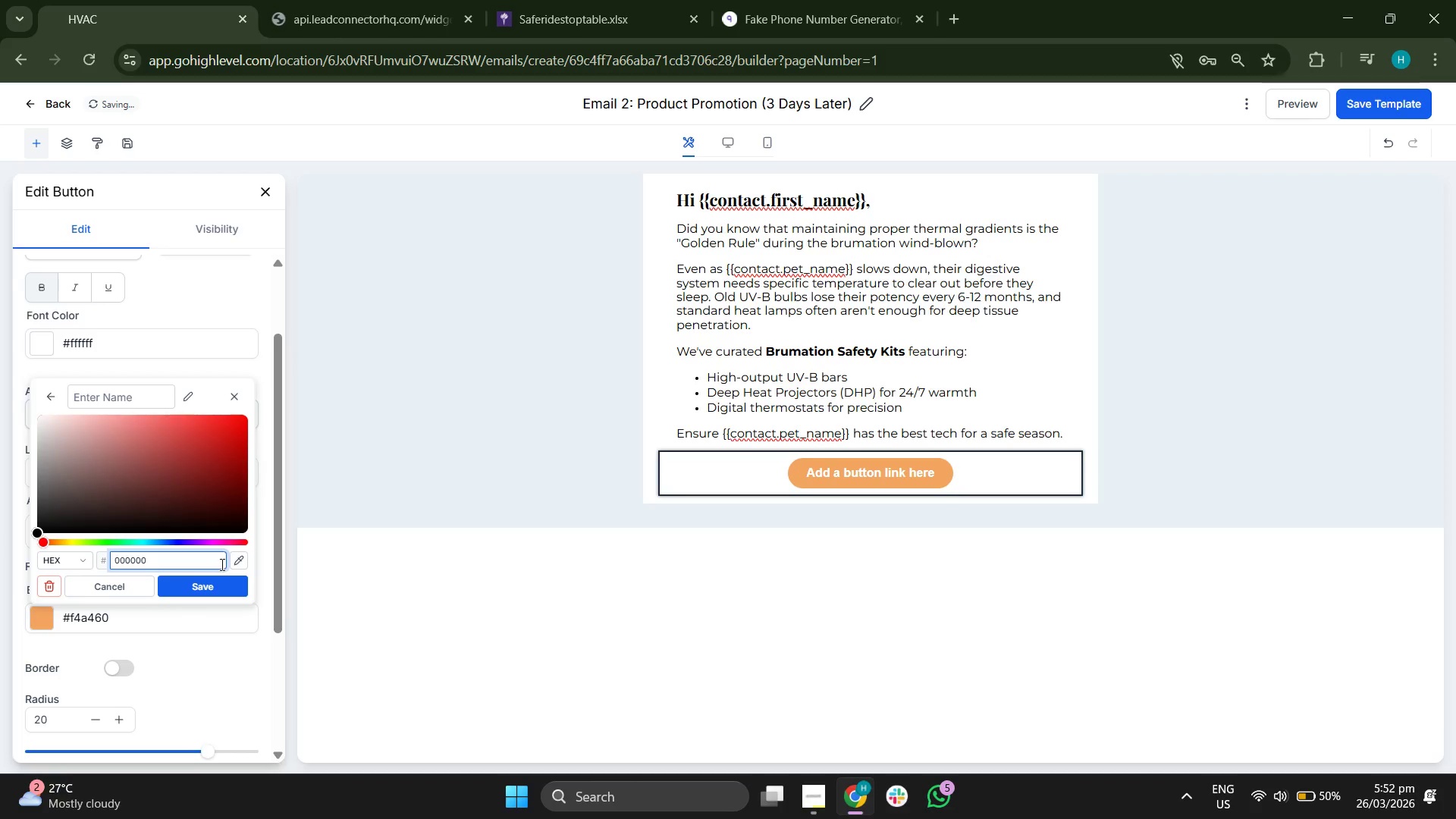 
key(Backspace)
 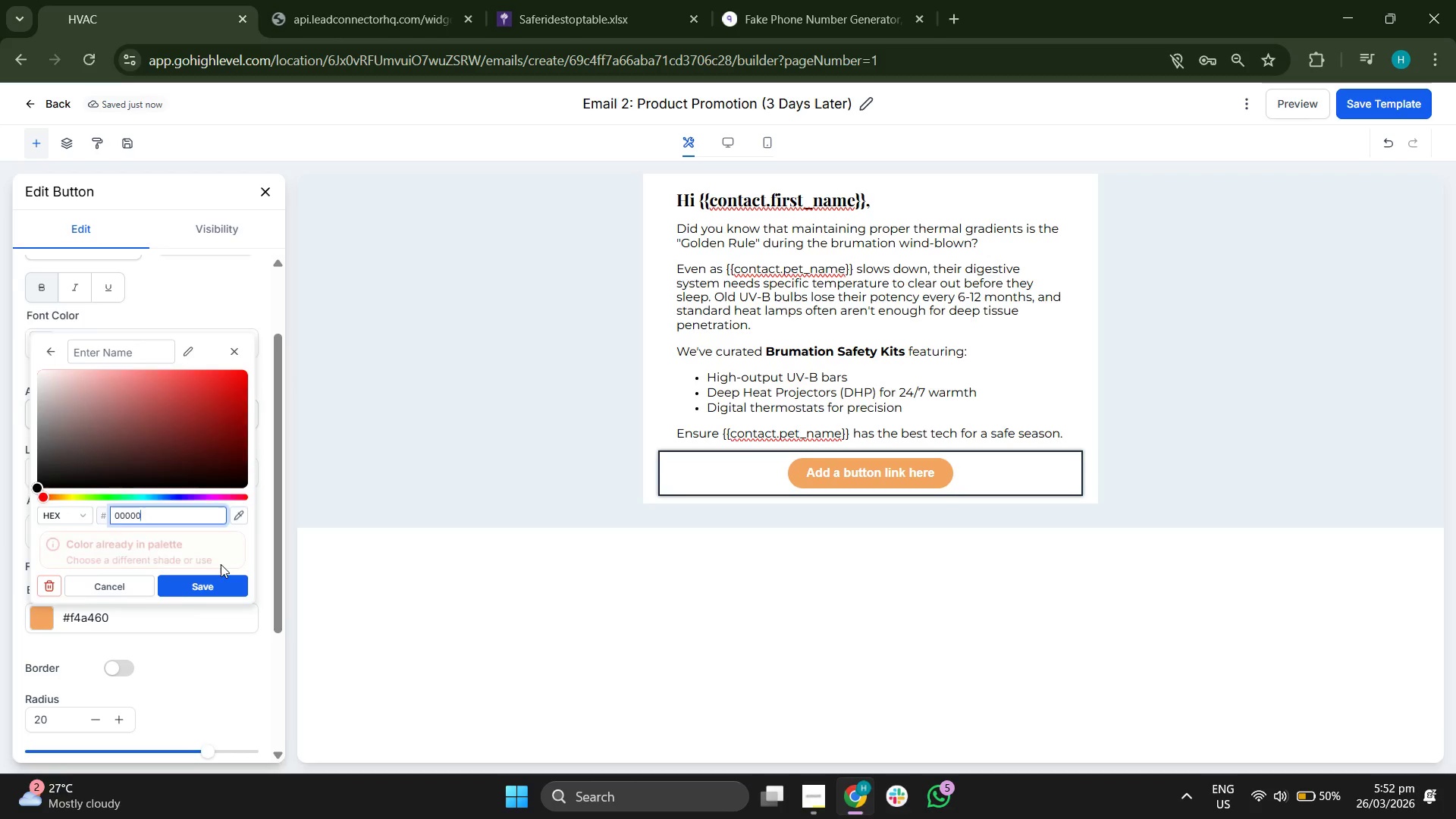 
key(Backspace)
 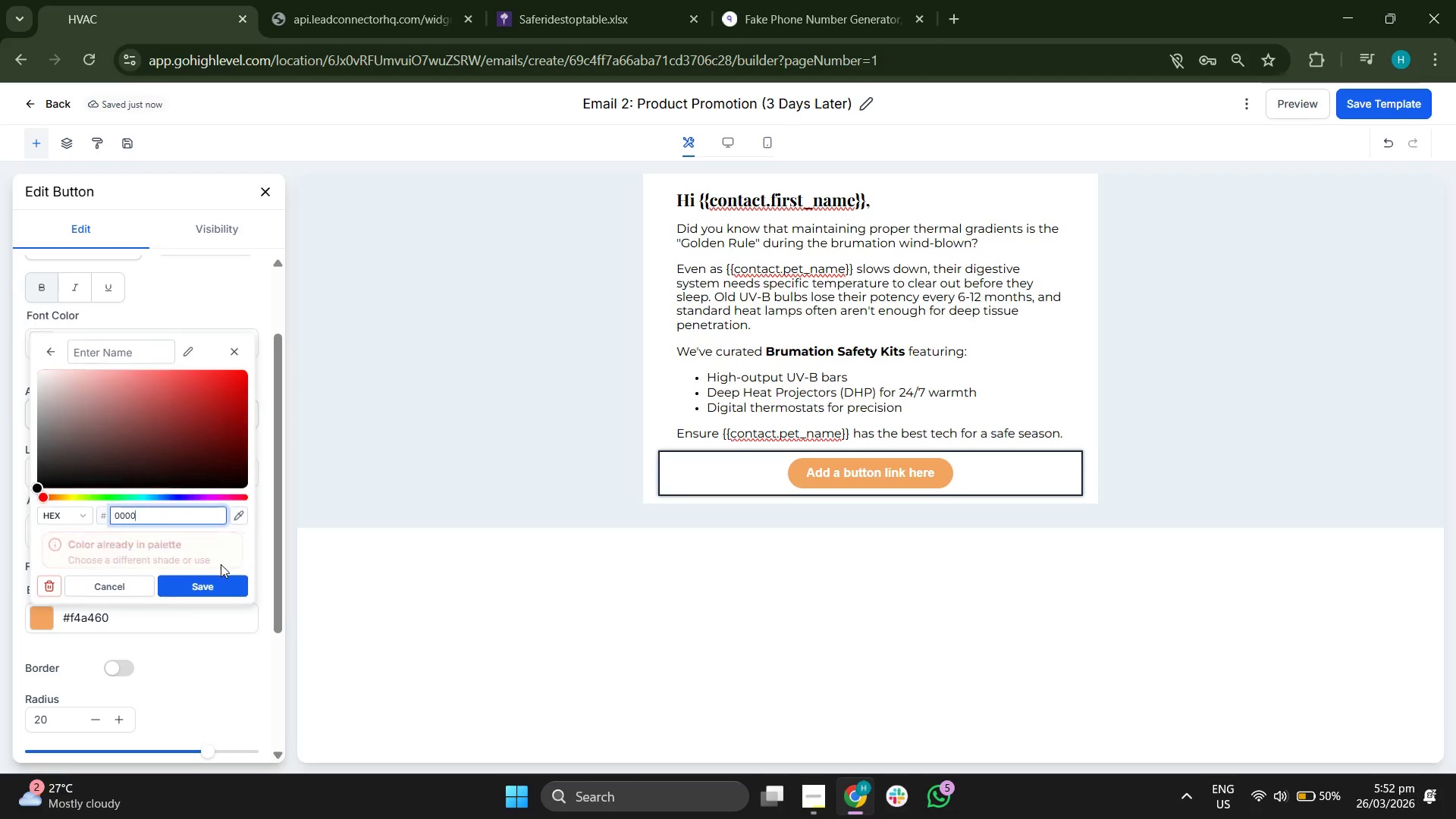 
key(Backspace)
 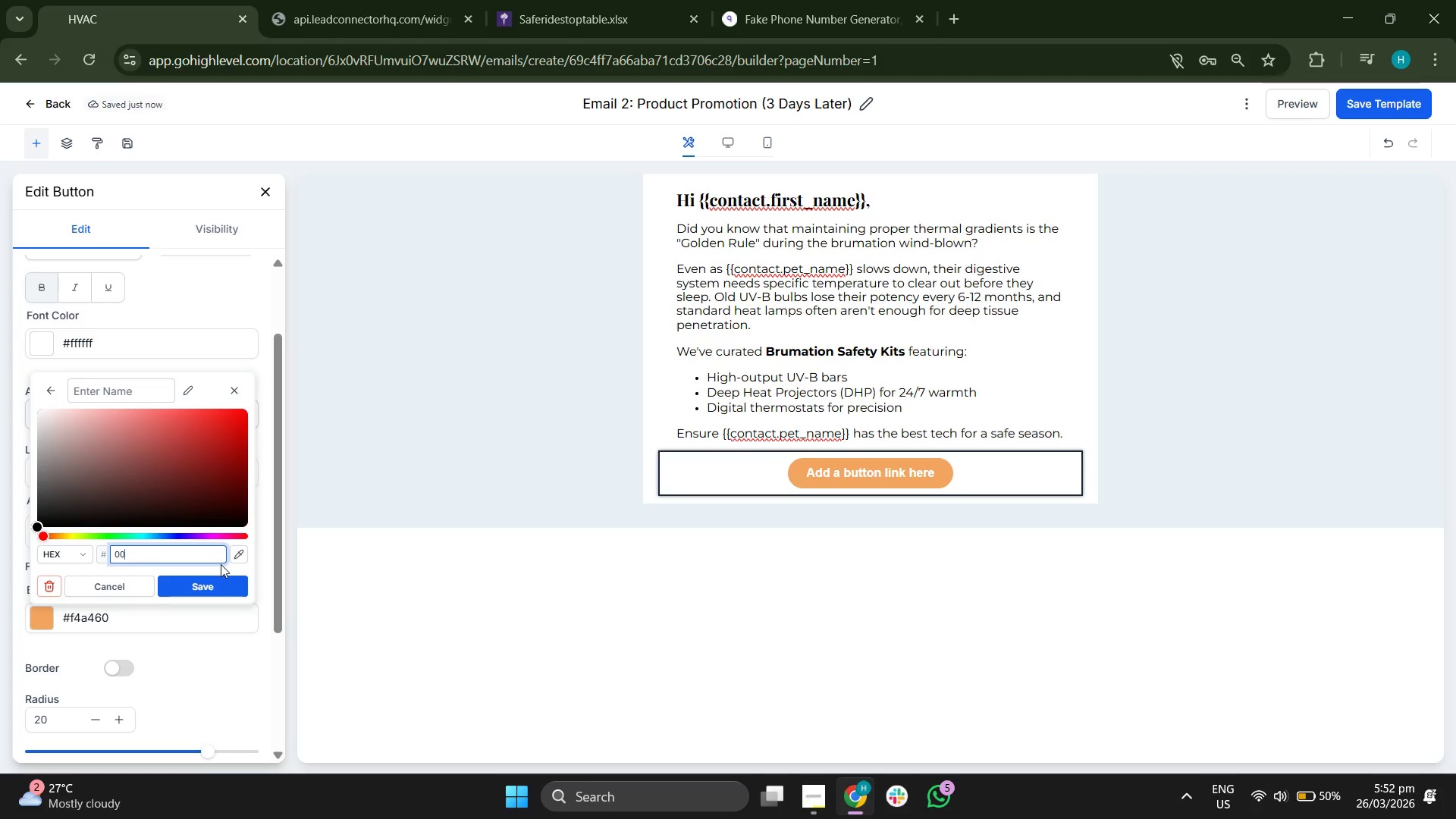 
key(Backspace)
 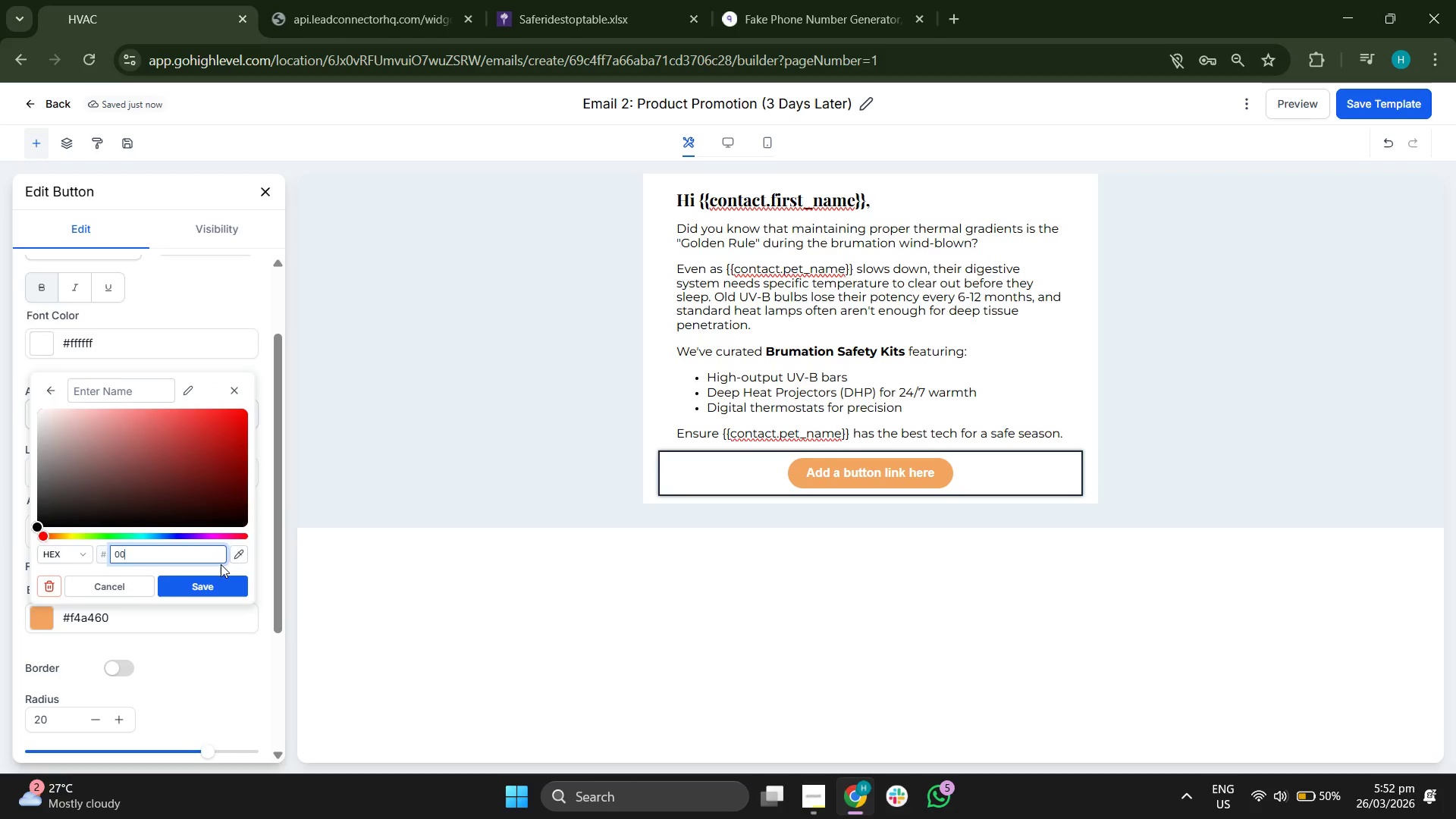 
key(Backspace)
 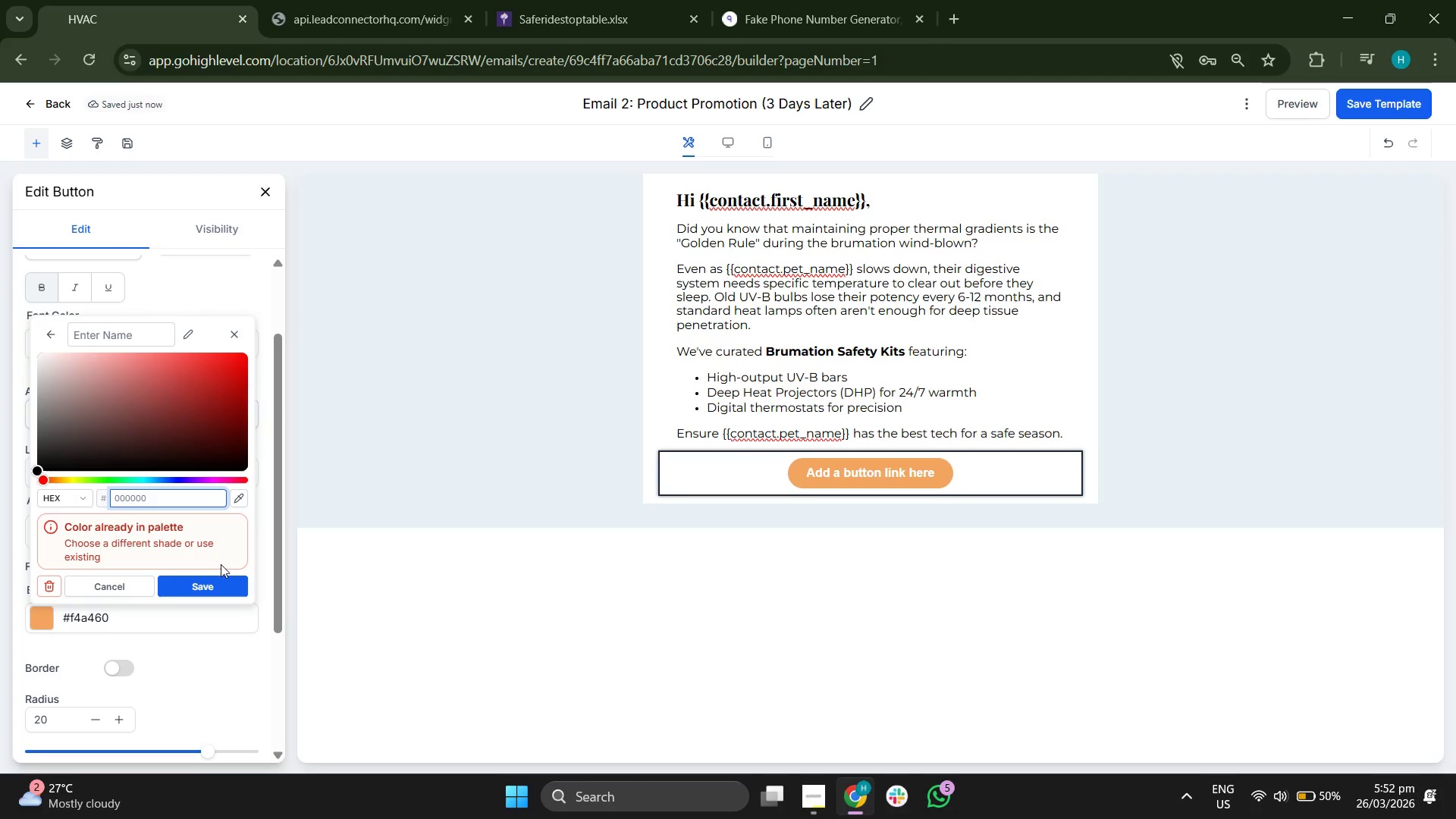 
key(Backspace)
 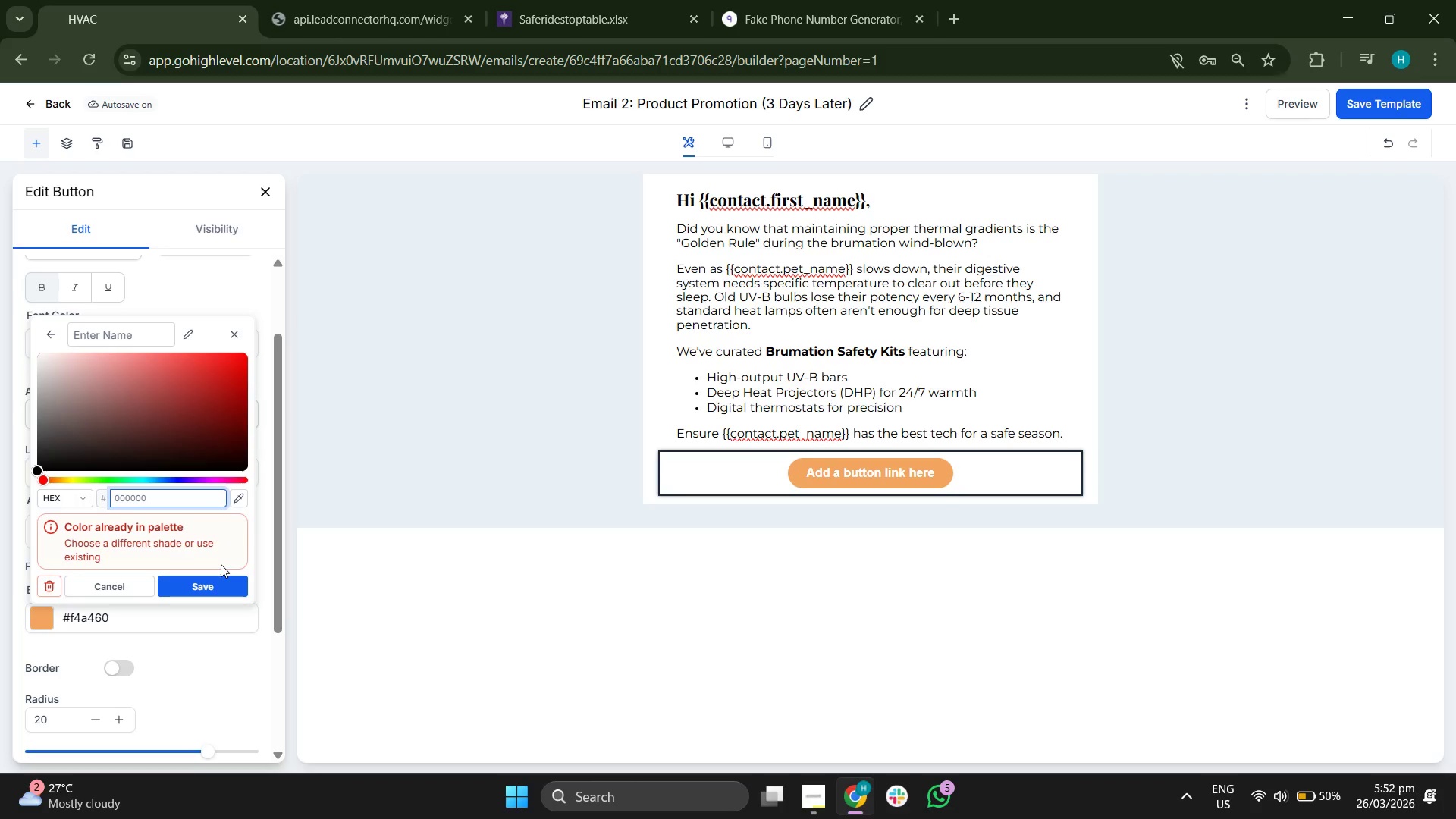 
key(F)
 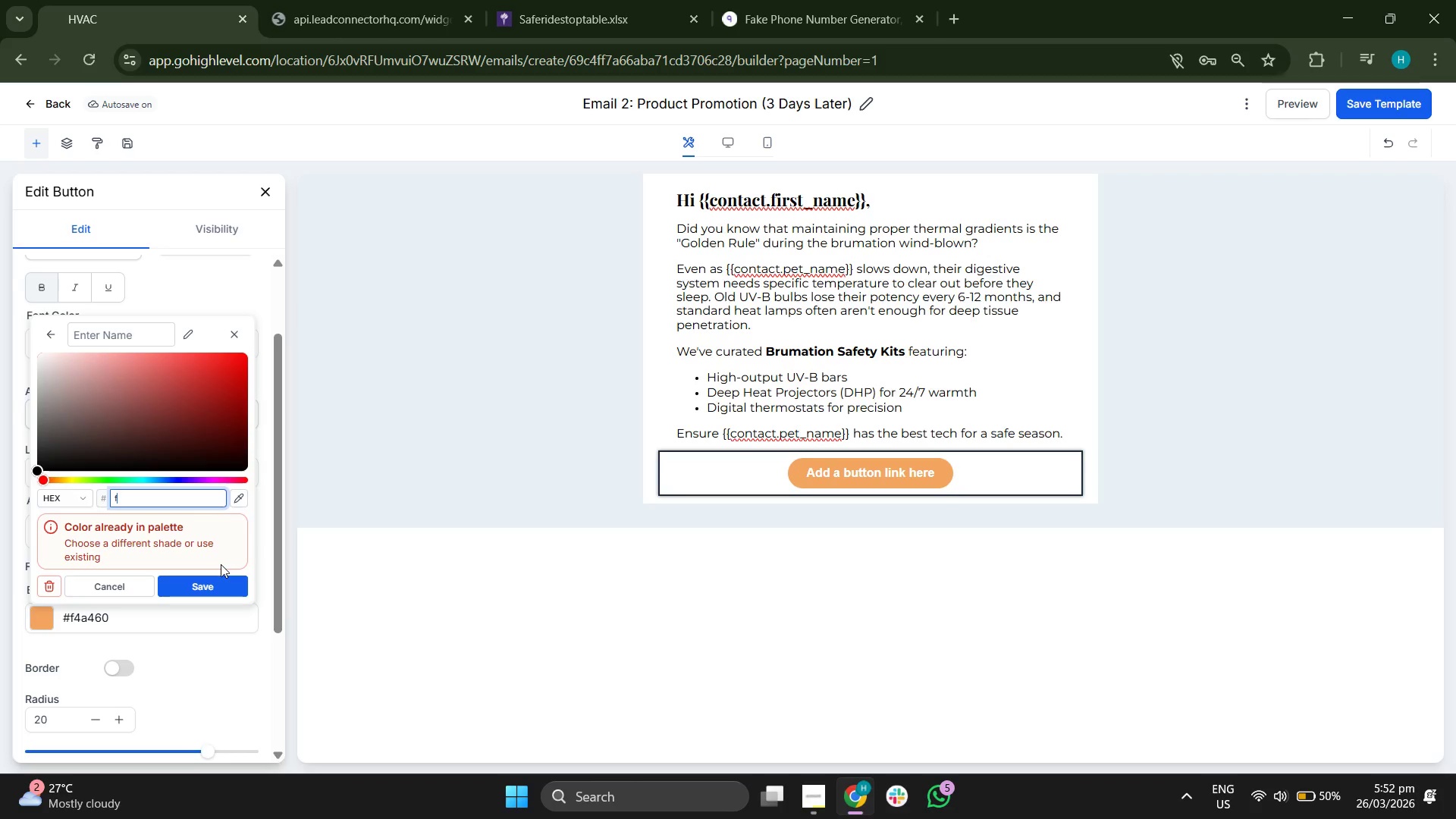 
wait(5.92)
 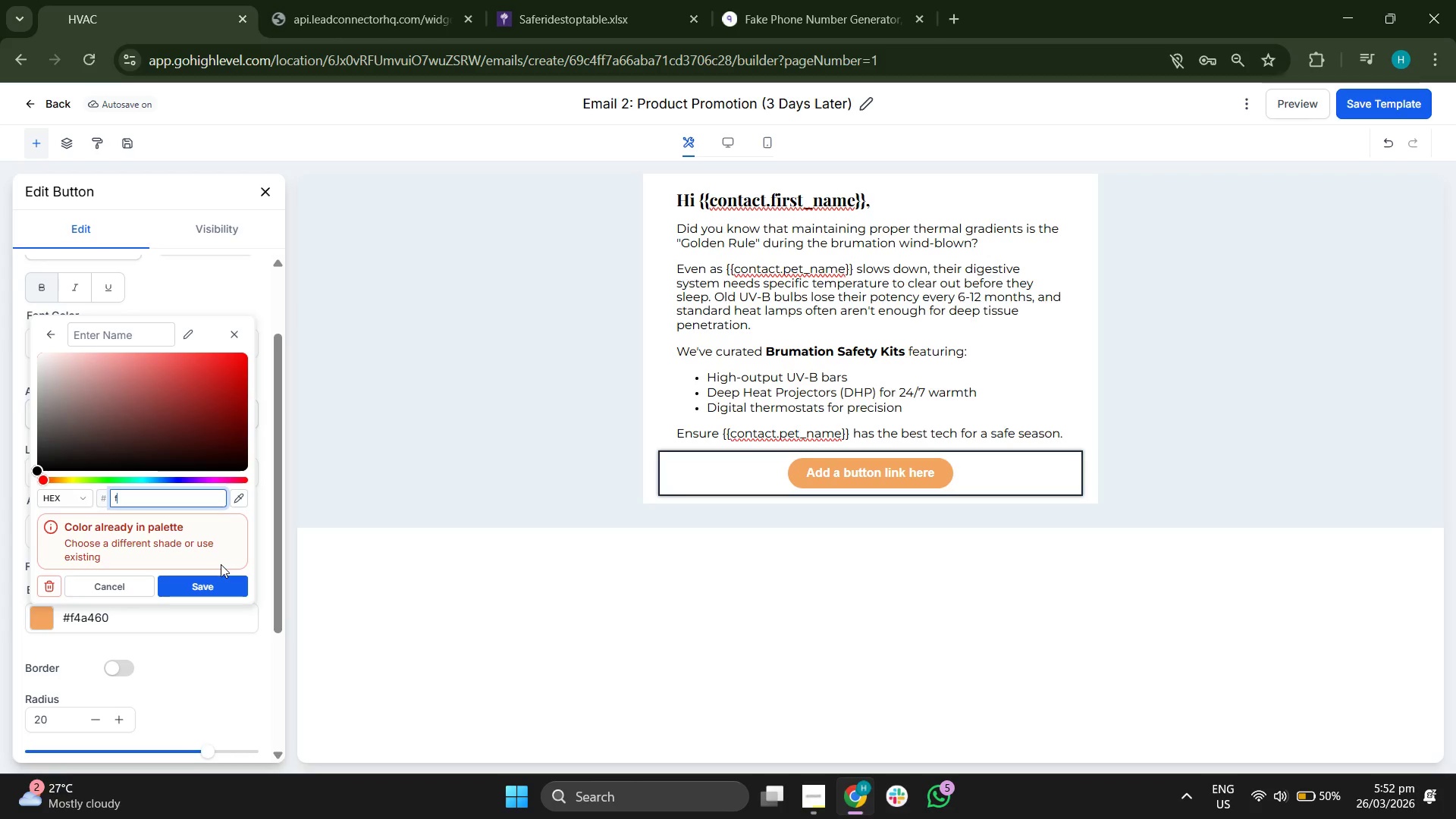 
left_click([121, 581])
 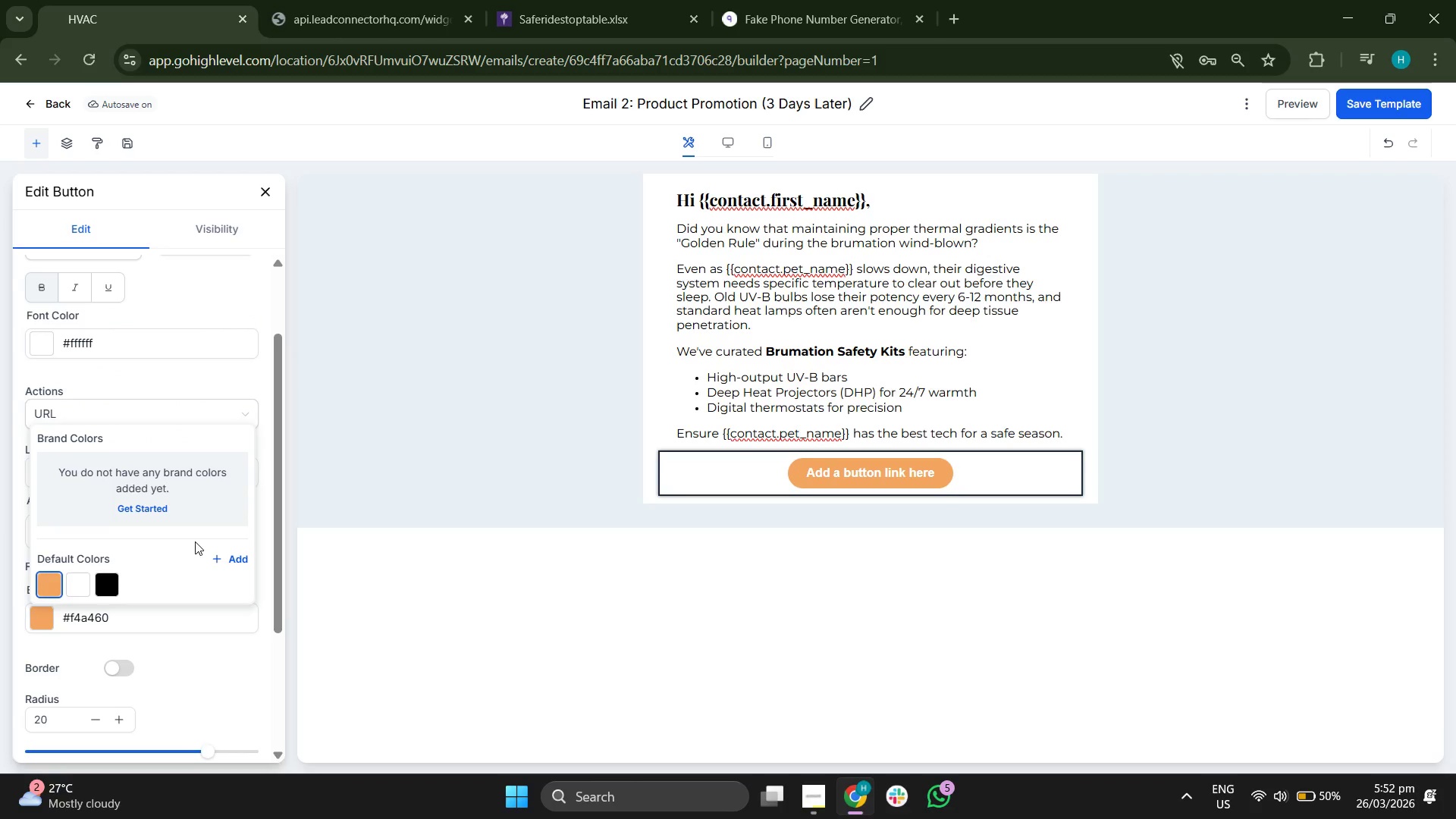 
scroll: coordinate [224, 459], scroll_direction: up, amount: 1.0
 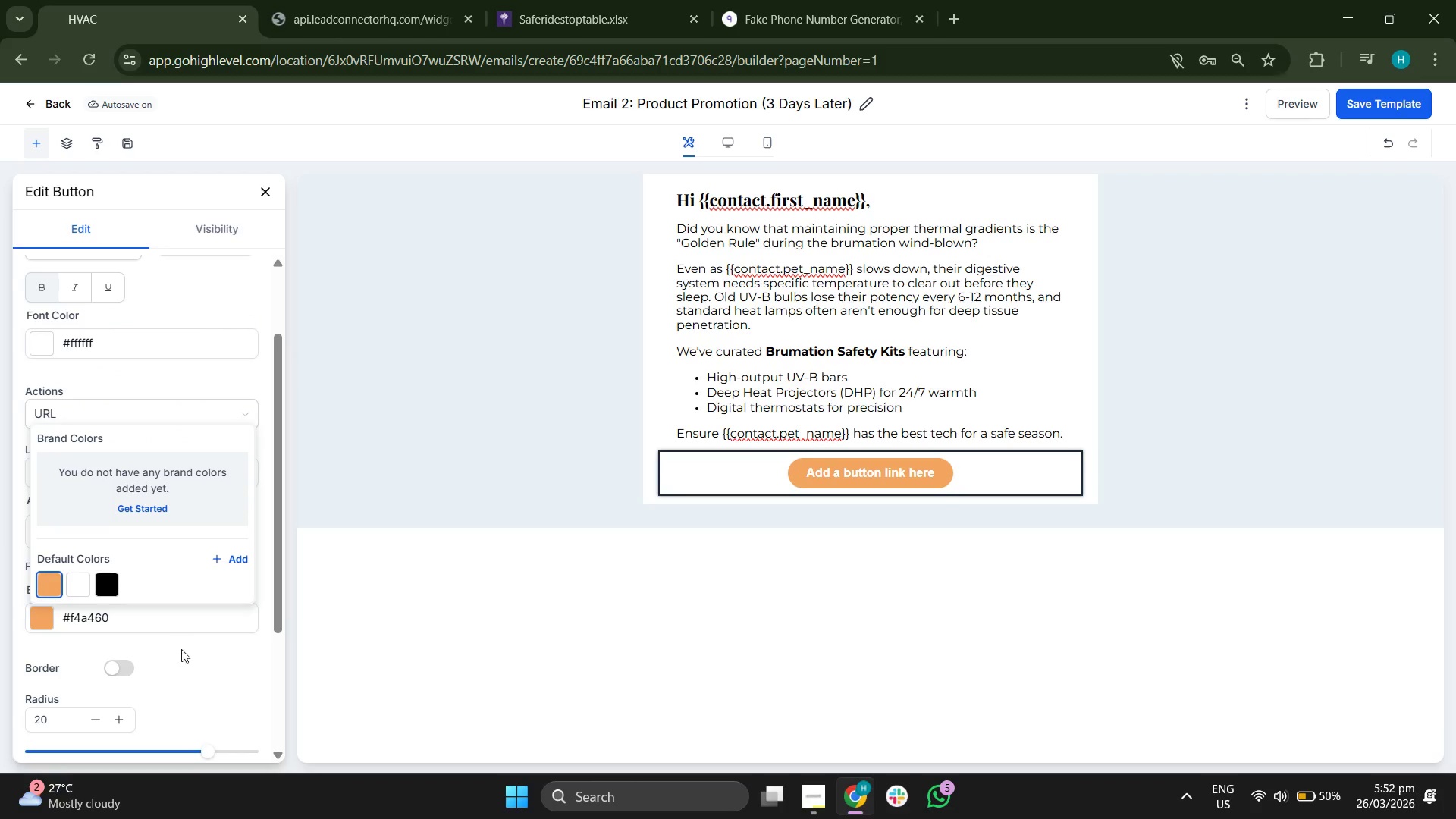 
left_click([182, 664])
 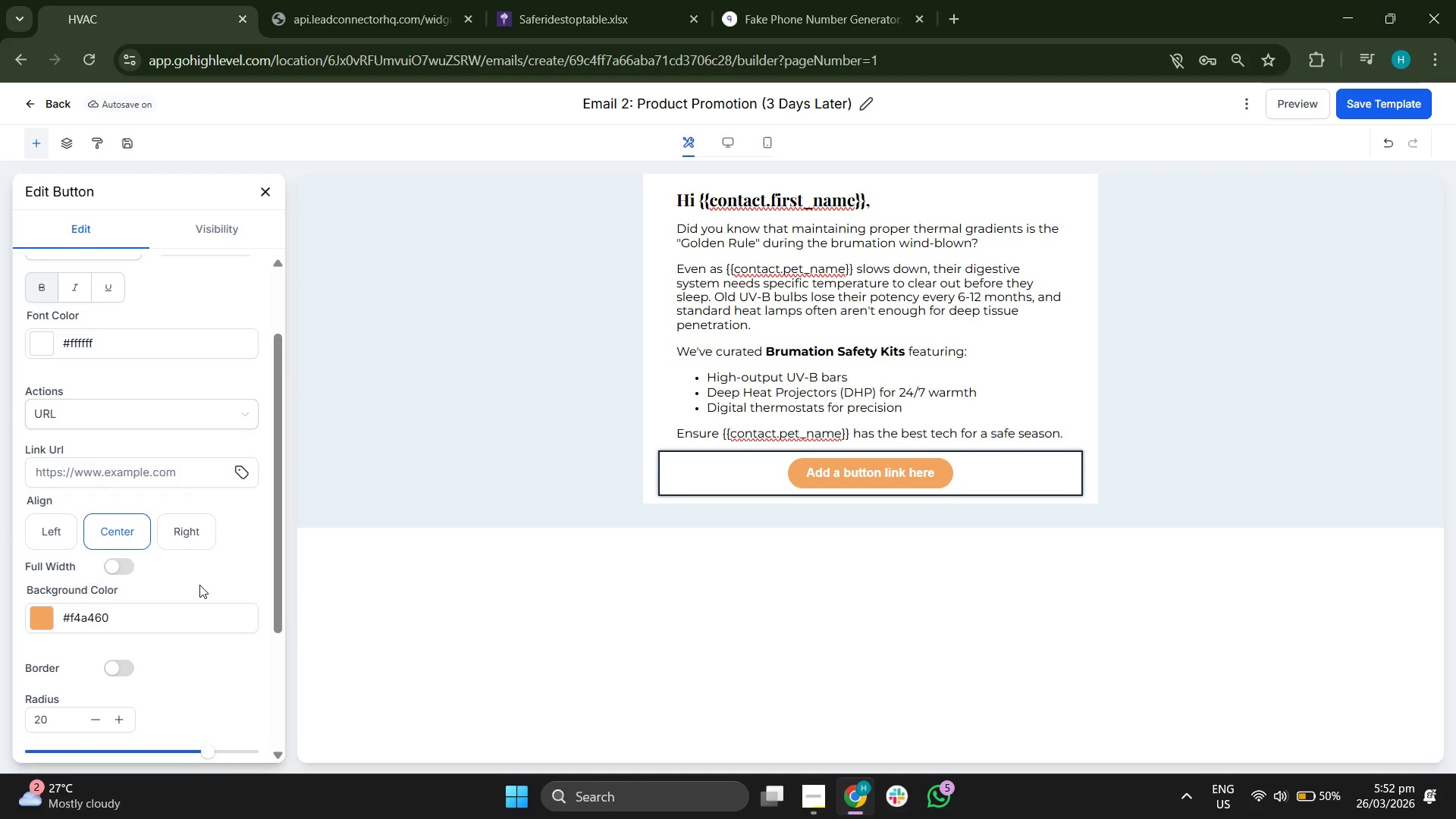 
scroll: coordinate [199, 585], scroll_direction: up, amount: 2.0
 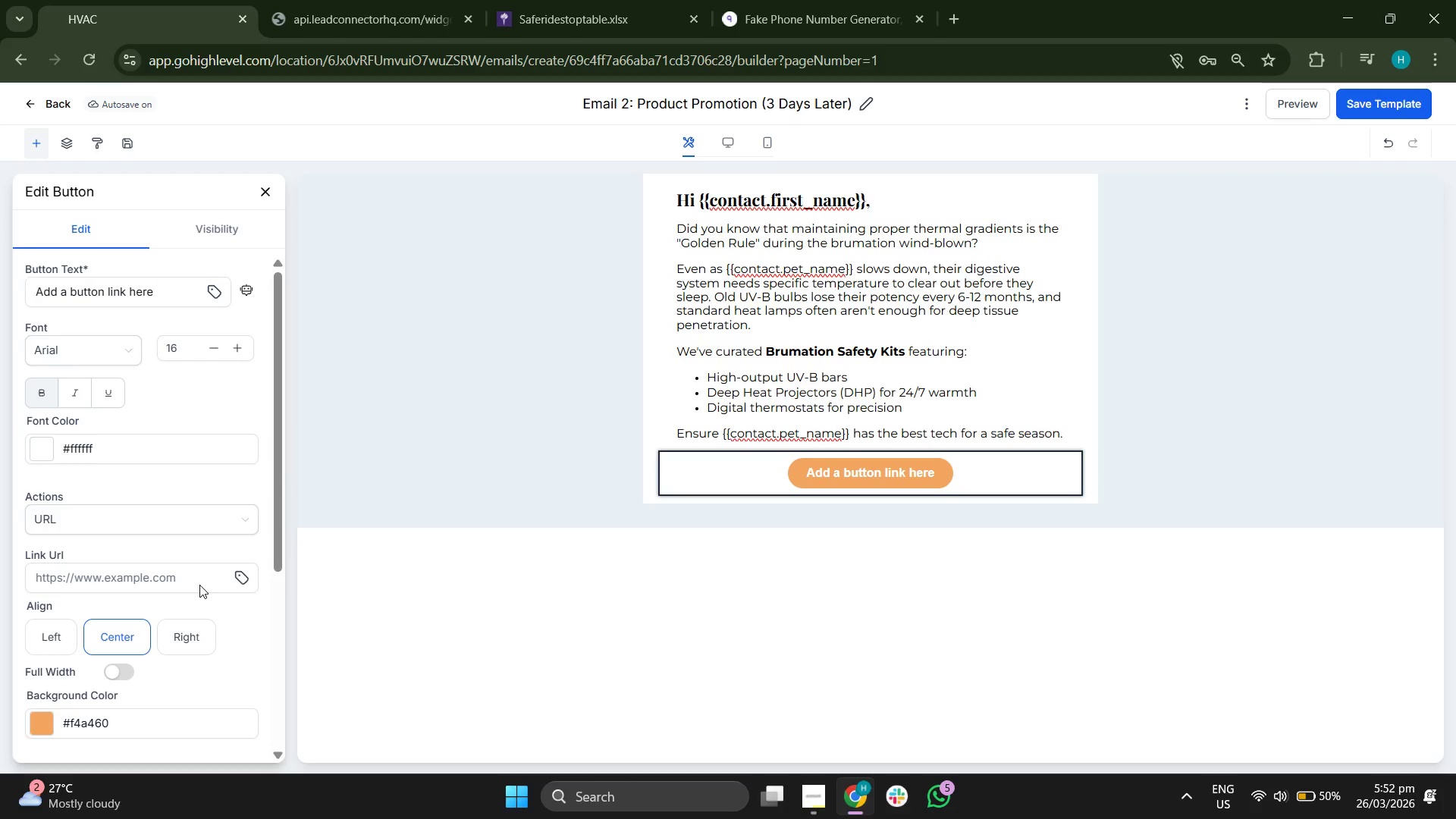 
scroll: coordinate [133, 511], scroll_direction: none, amount: 0.0
 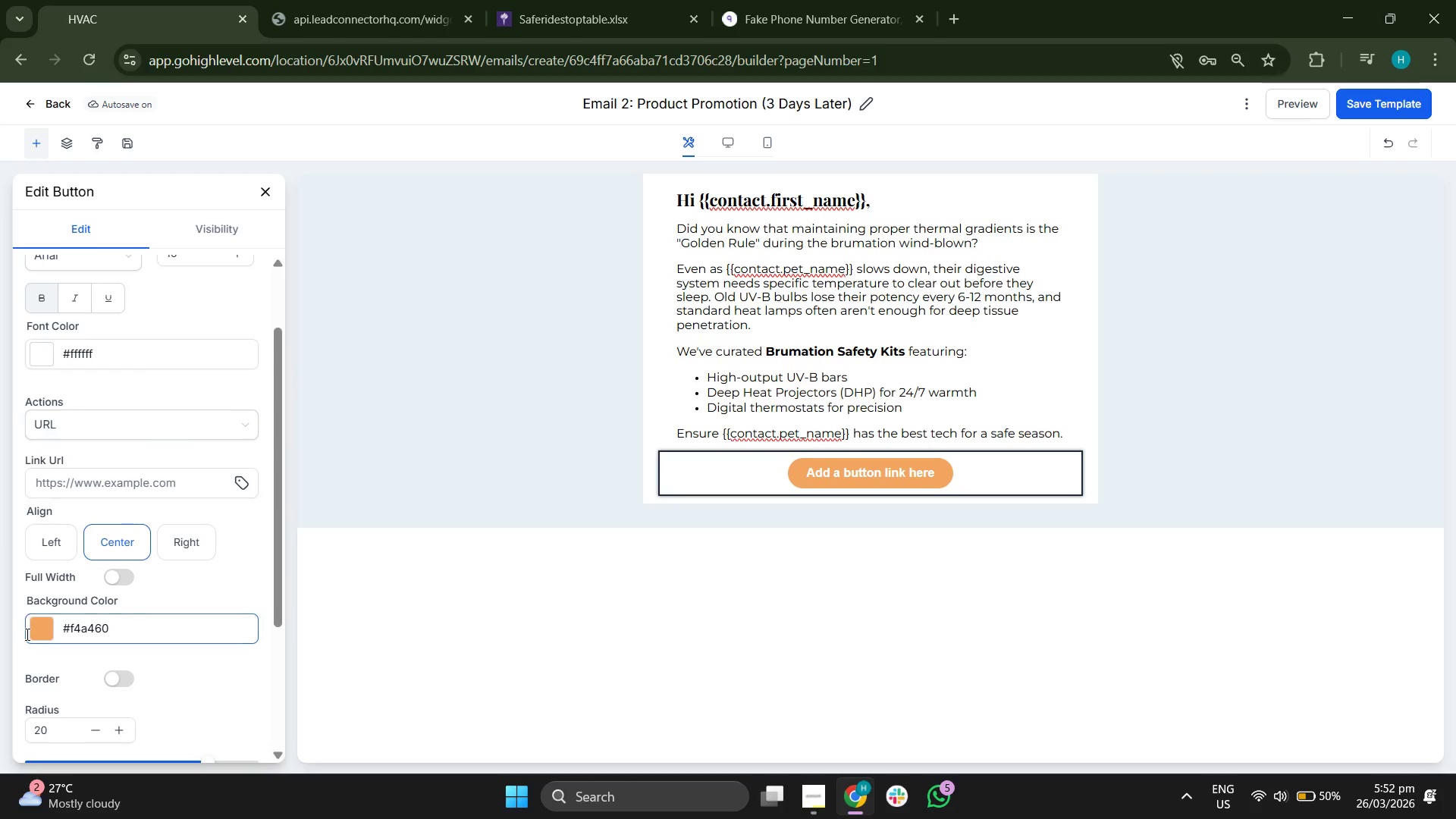 
left_click([35, 635])
 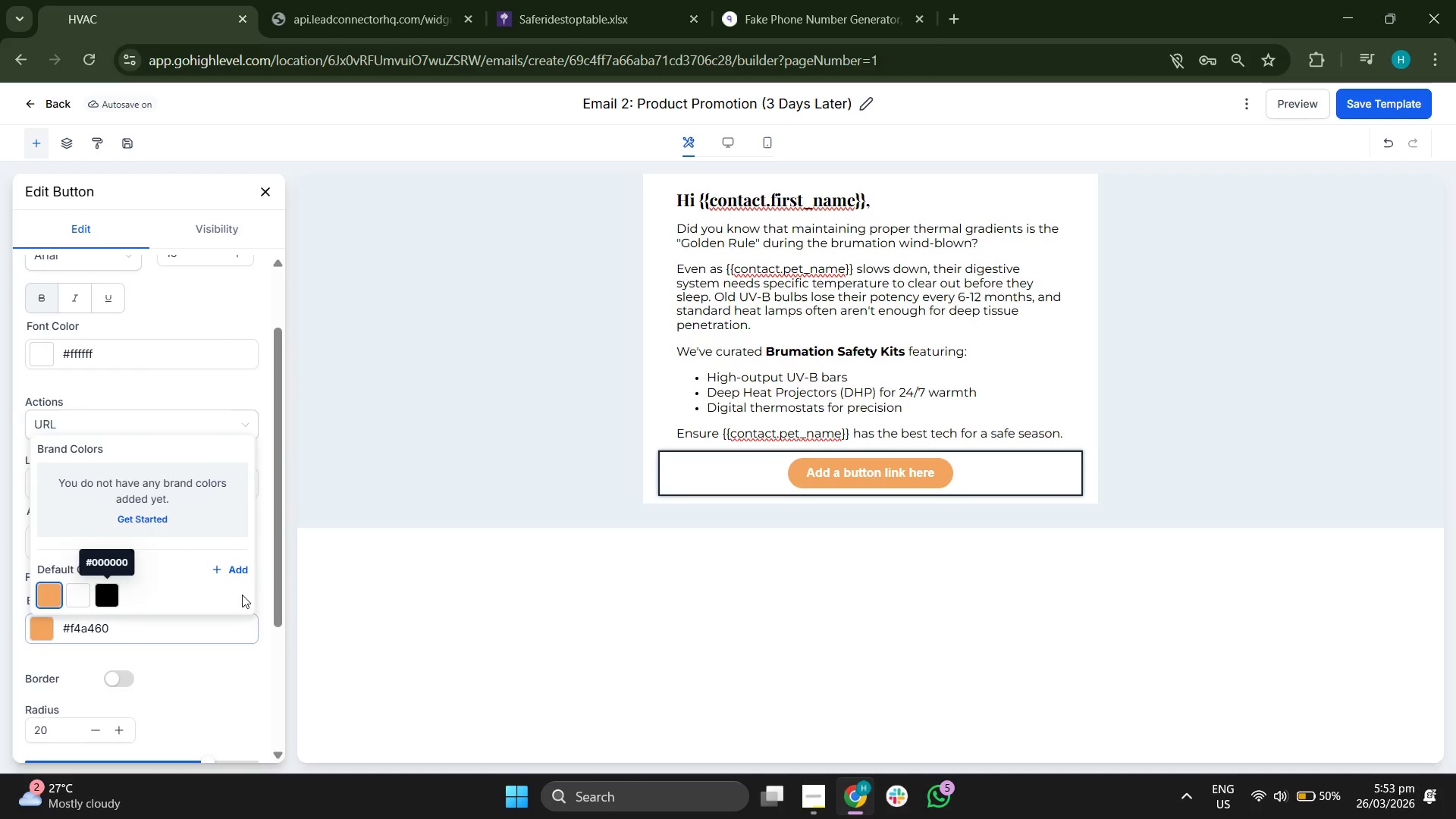 
left_click([231, 574])
 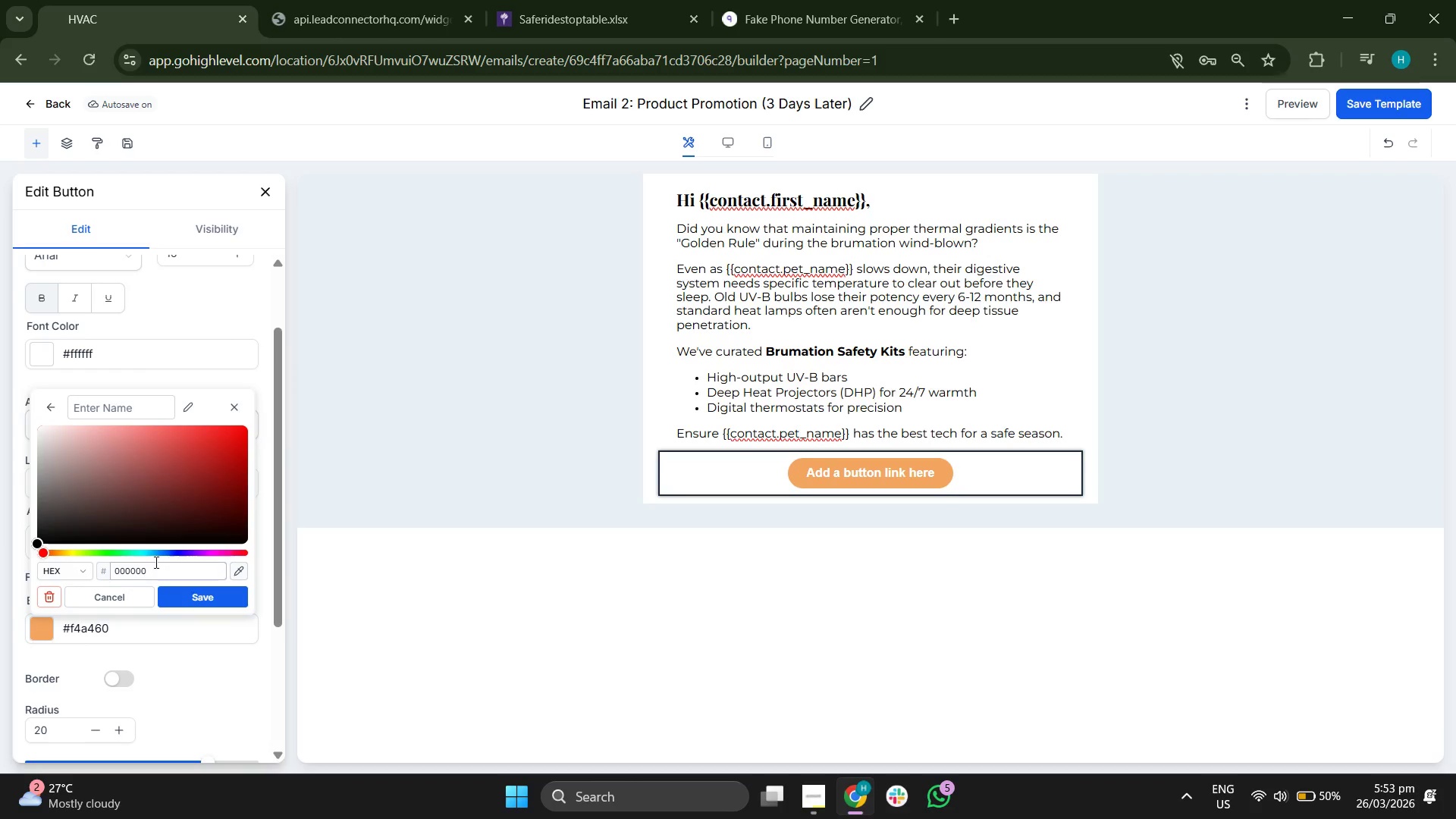 
left_click([150, 564])
 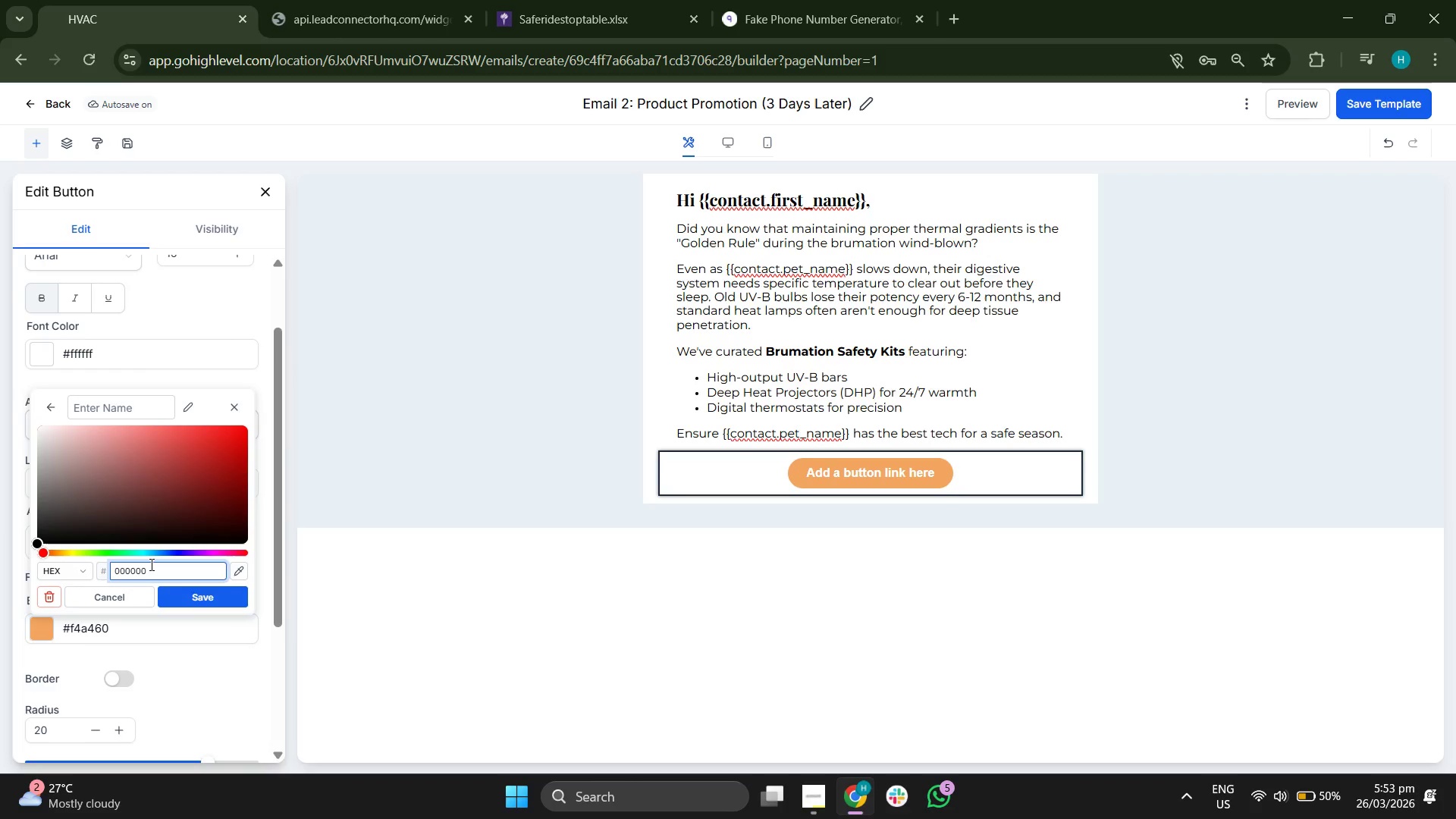 
key(Backspace)
 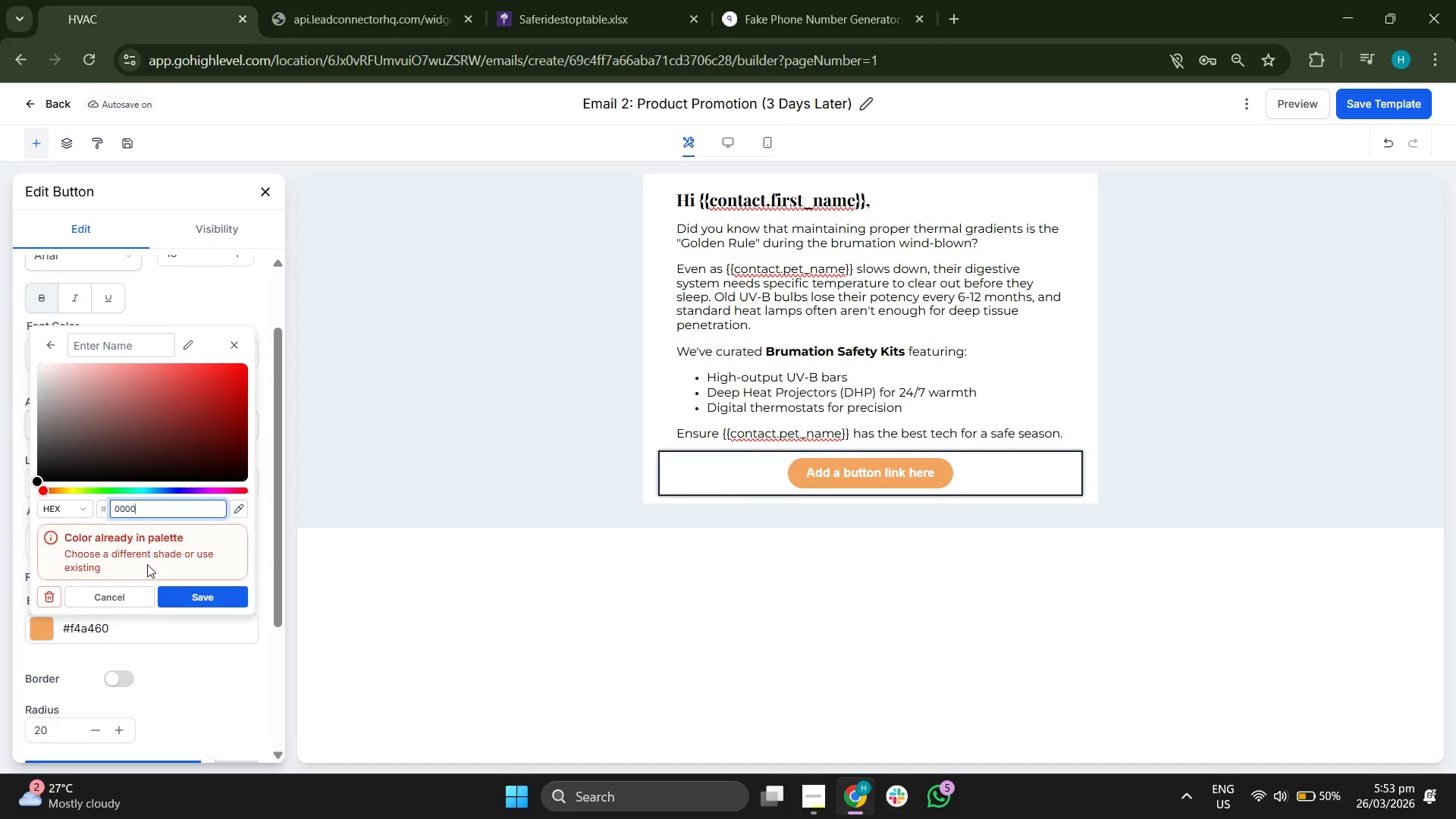 
key(Backspace)
 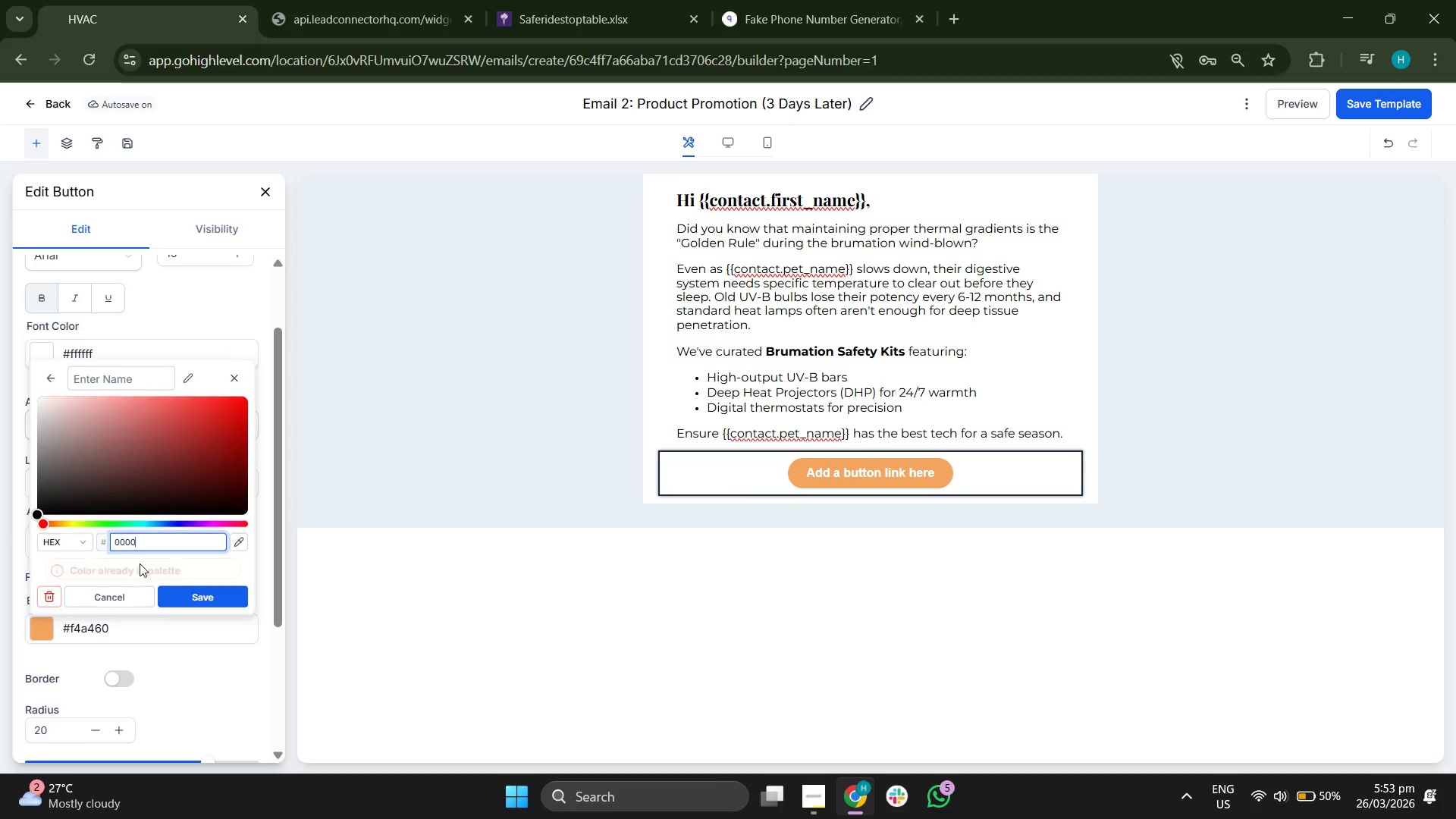 
key(Backspace)
key(Backspace)
key(Backspace)
key(Backspace)
type(CC5500)
 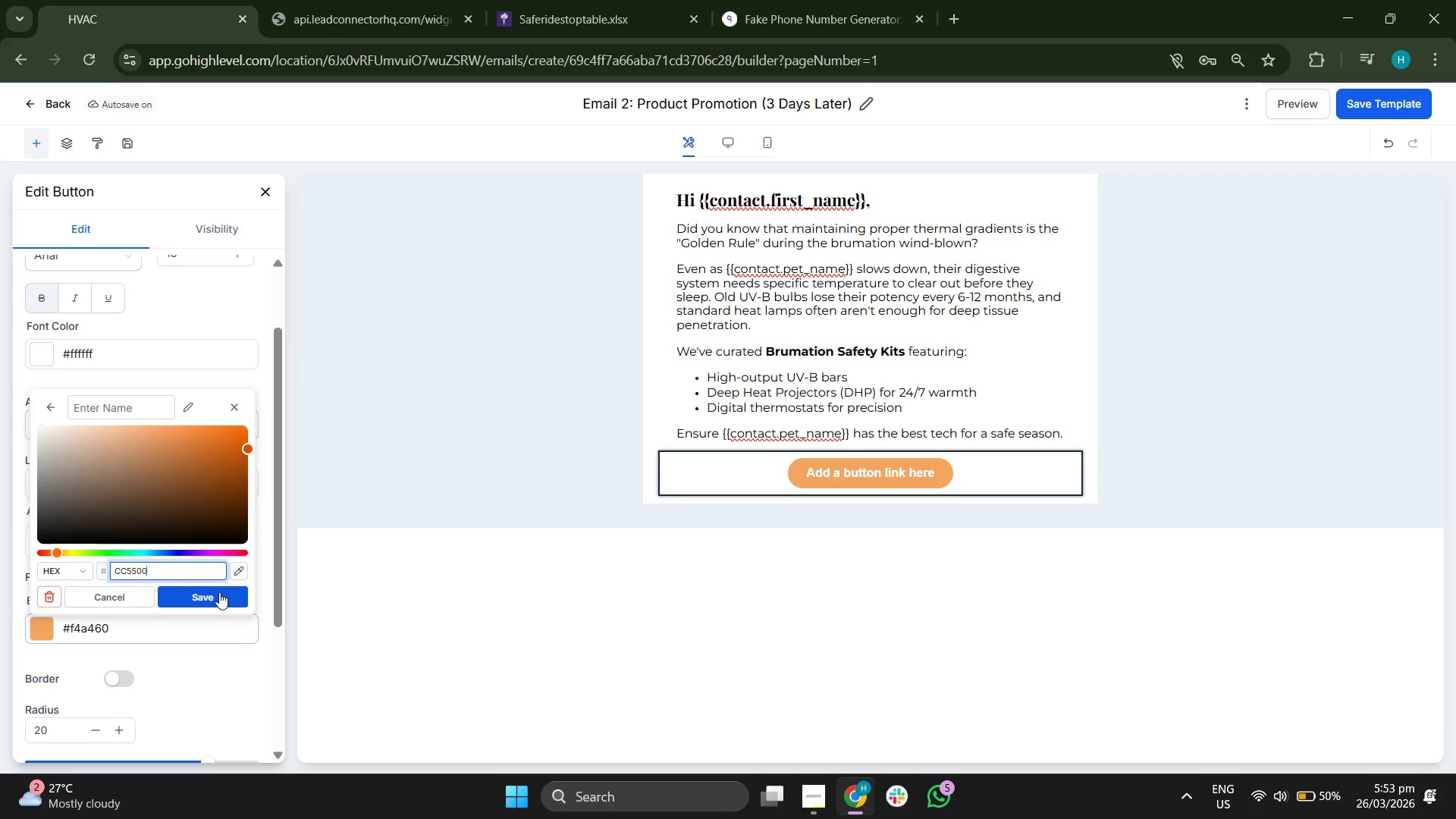 
left_click([223, 592])
 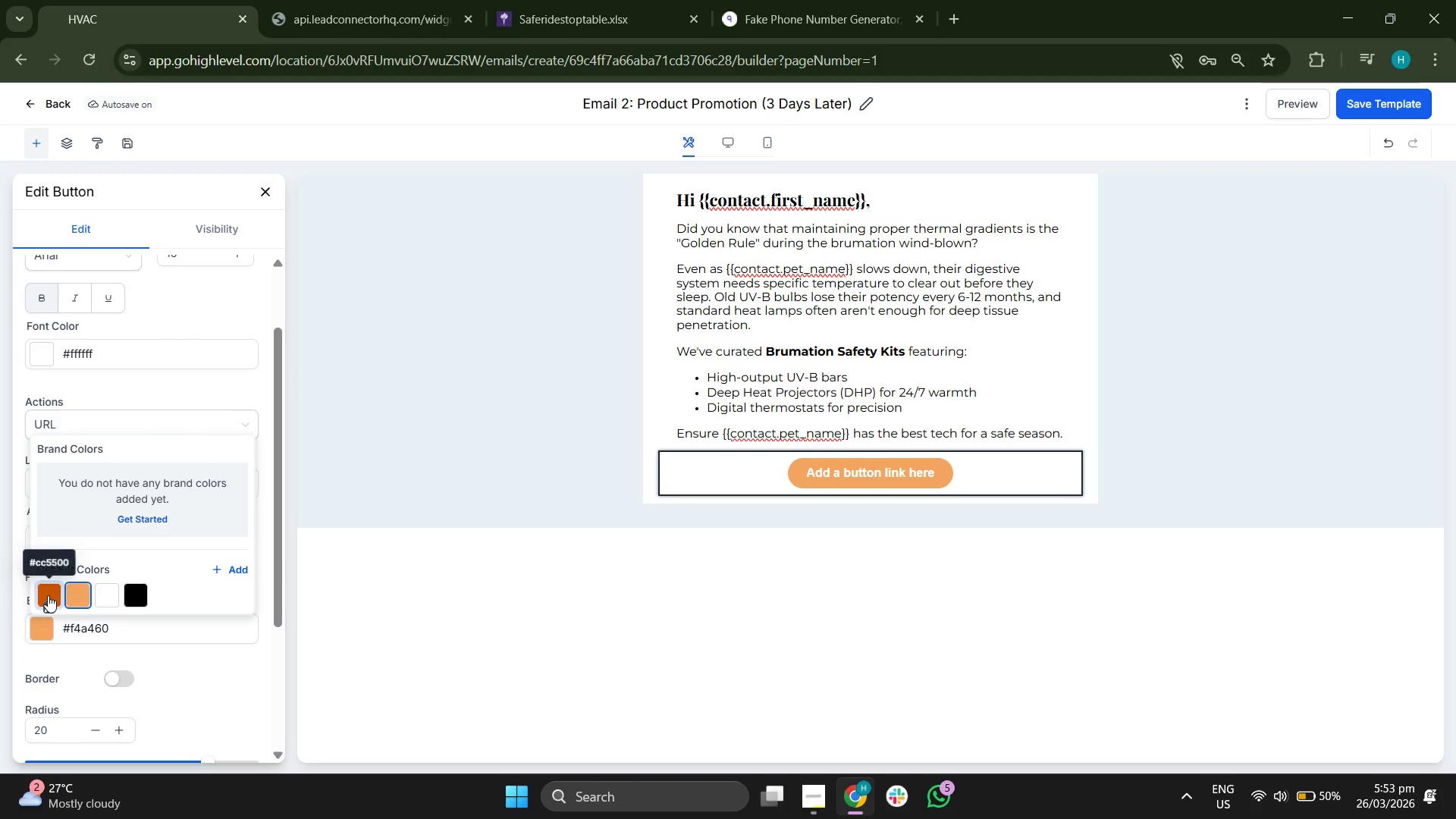 
left_click([53, 587])
 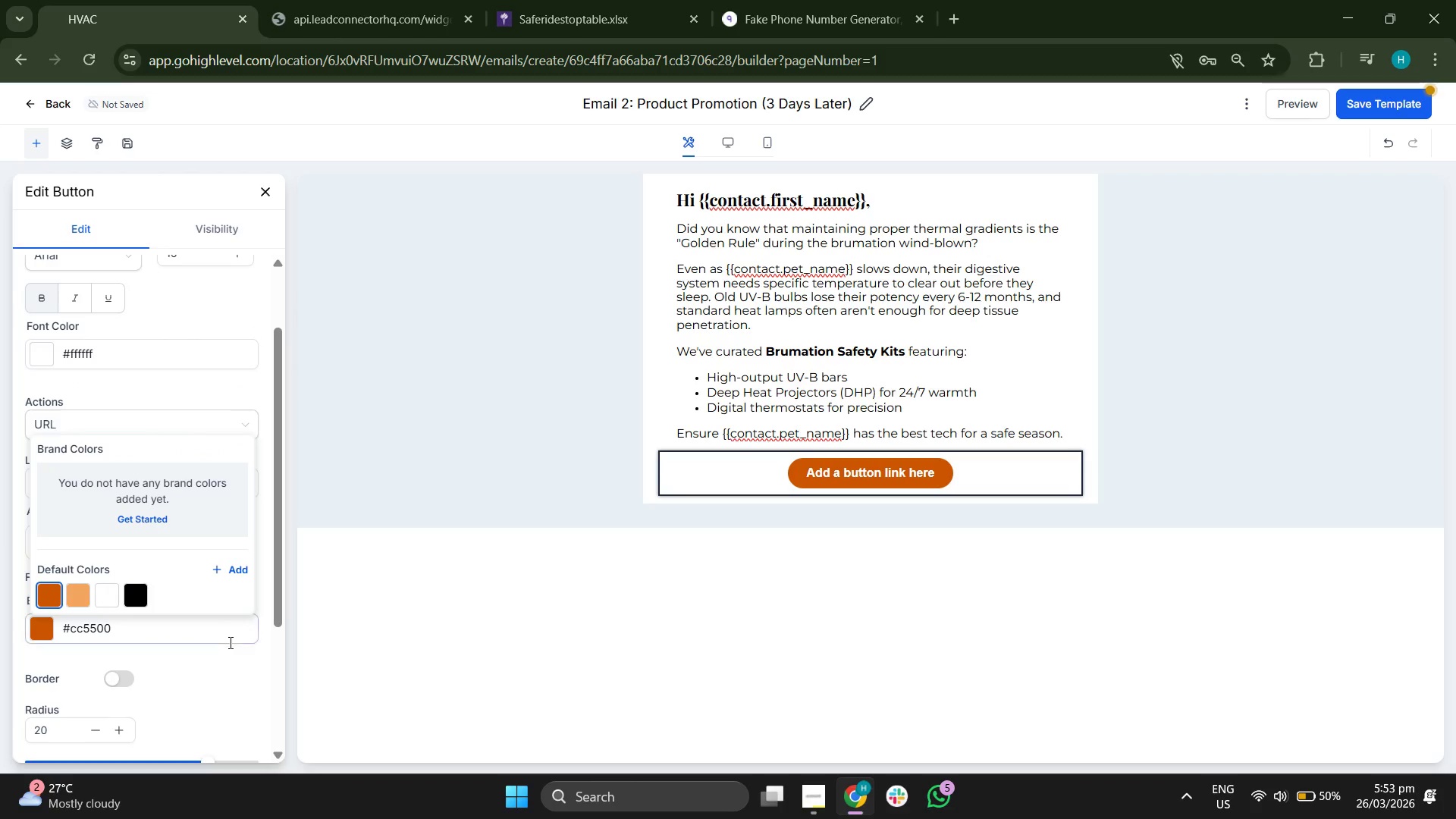 
left_click([229, 599])
 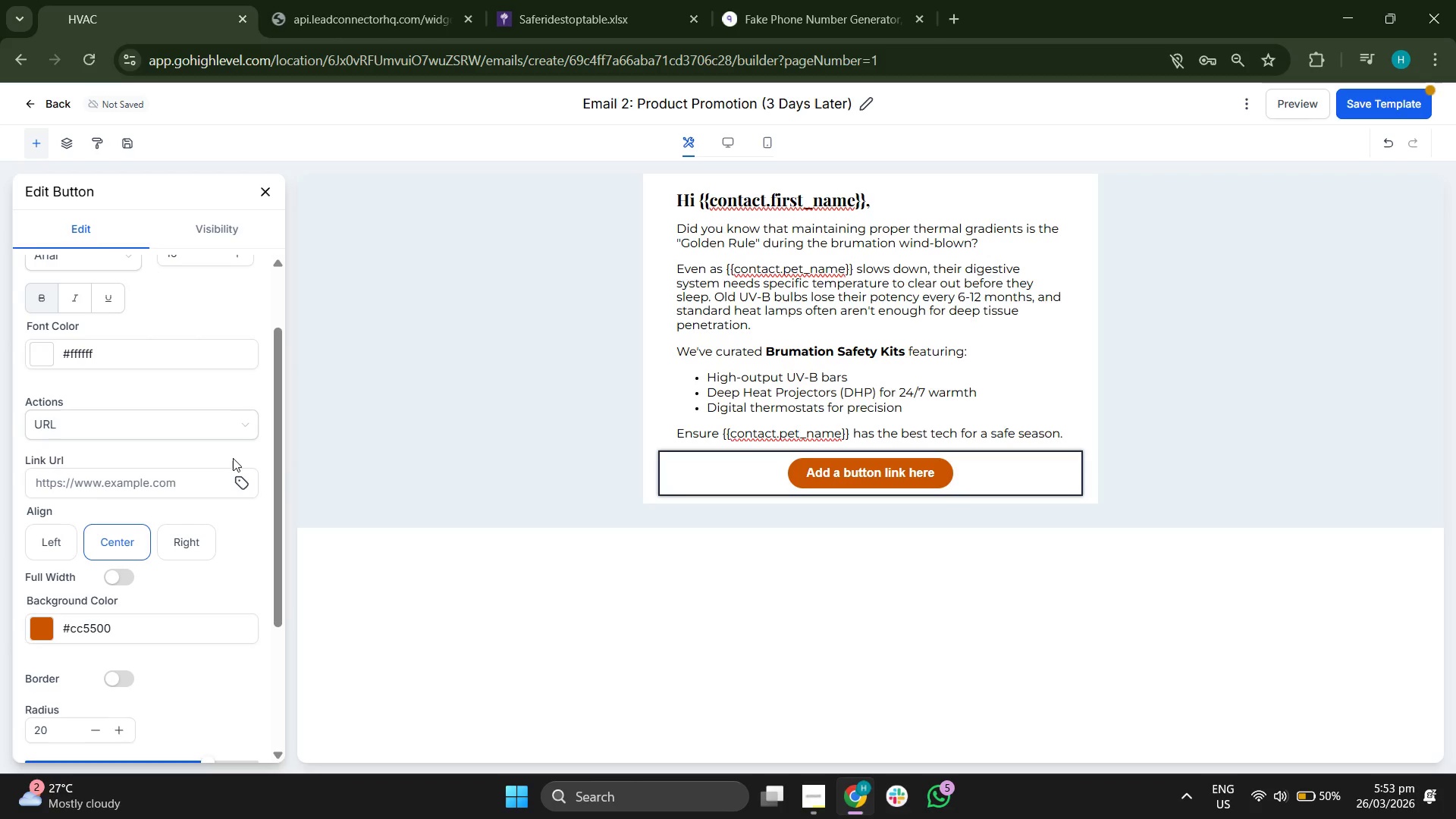 
scroll: coordinate [231, 451], scroll_direction: down, amount: 1.0
 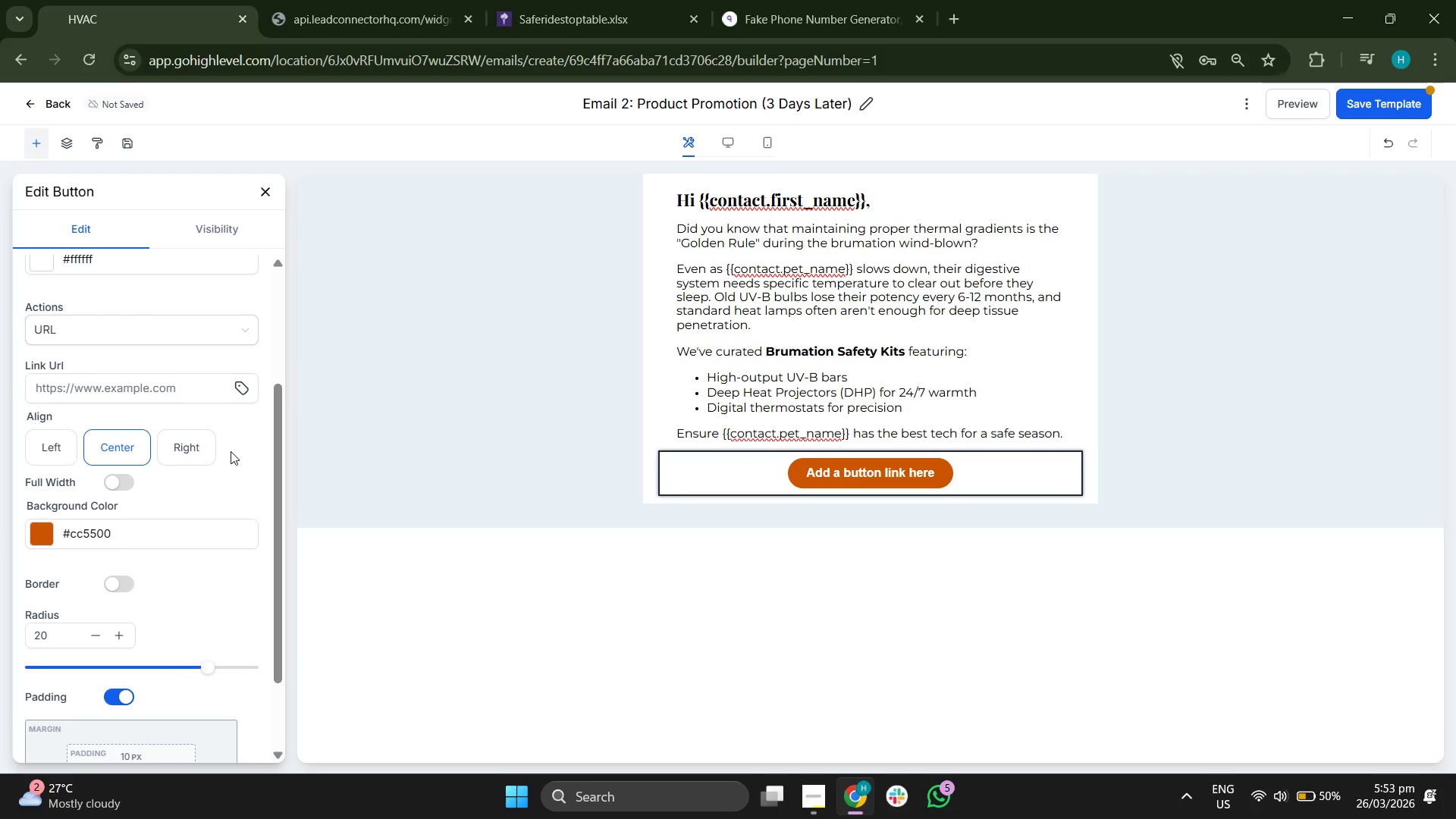 
scroll: coordinate [176, 487], scroll_direction: up, amount: 14.0
 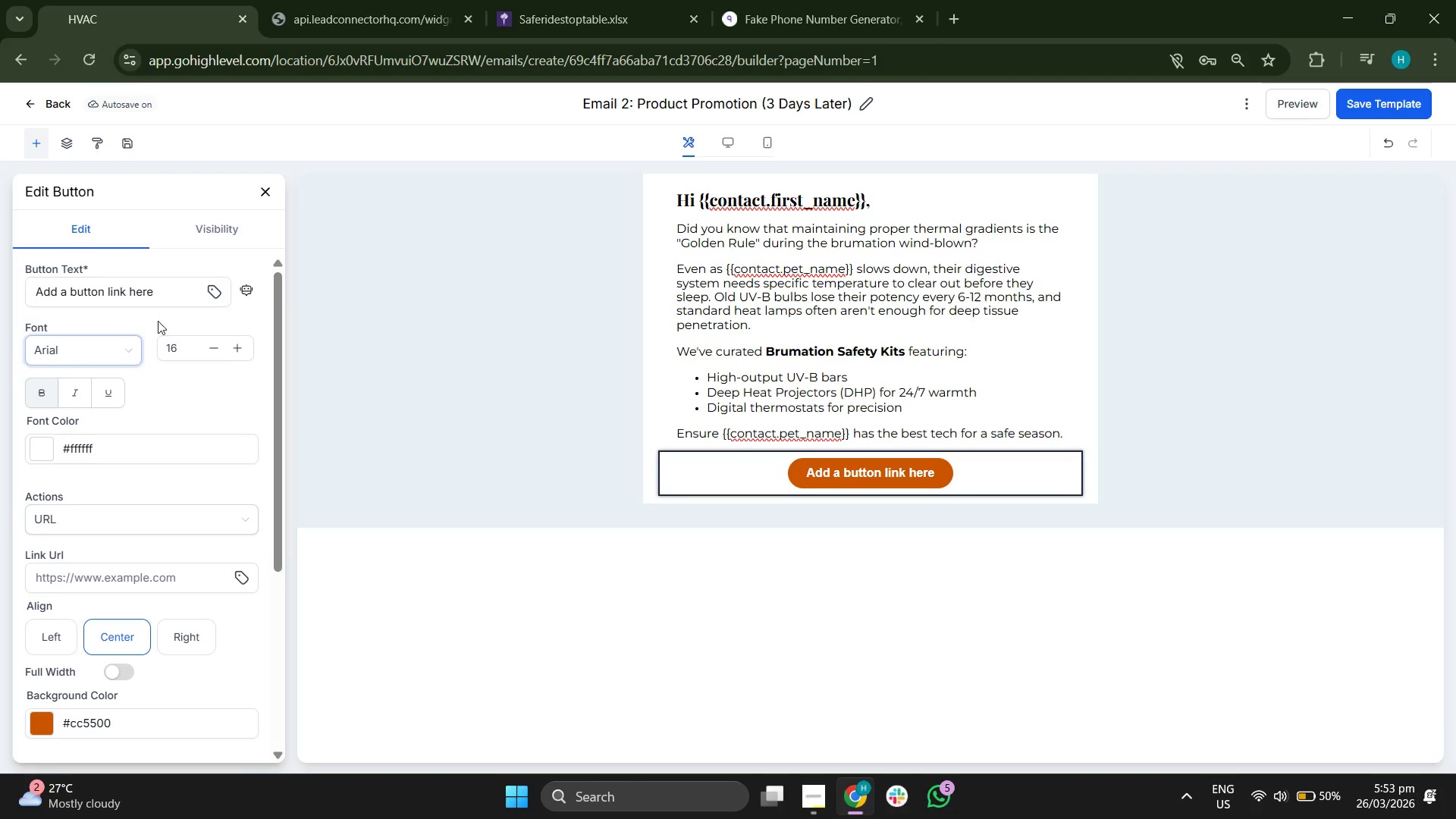 
left_click([170, 303])
 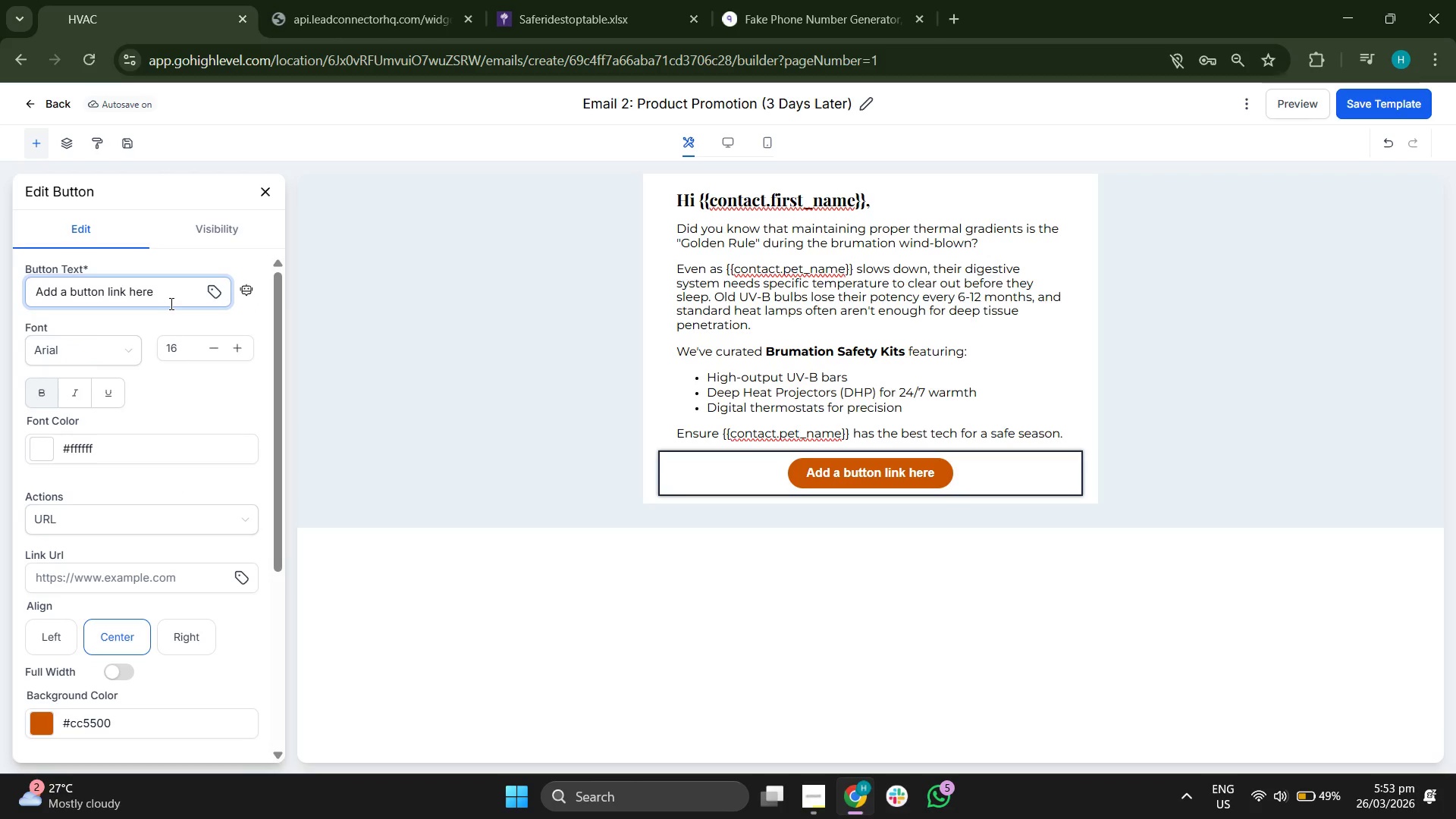 
key(Backspace)
key(Backspace)
key(Backspace)
key(Backspace)
key(Backspace)
key(Backspace)
key(Backspace)
key(Backspace)
key(Backspace)
key(Backspace)
key(Backspace)
key(Backspace)
key(Backspace)
key(Backspace)
key(Backspace)
key(Backspace)
key(Backspace)
key(Backspace)
key(Backspace)
key(Backspace)
key(Backspace)
key(Backspace)
key(Backspace)
type(uP)
key(Backspace)
key(Backspace)
type(Upgrade Your Kit)
 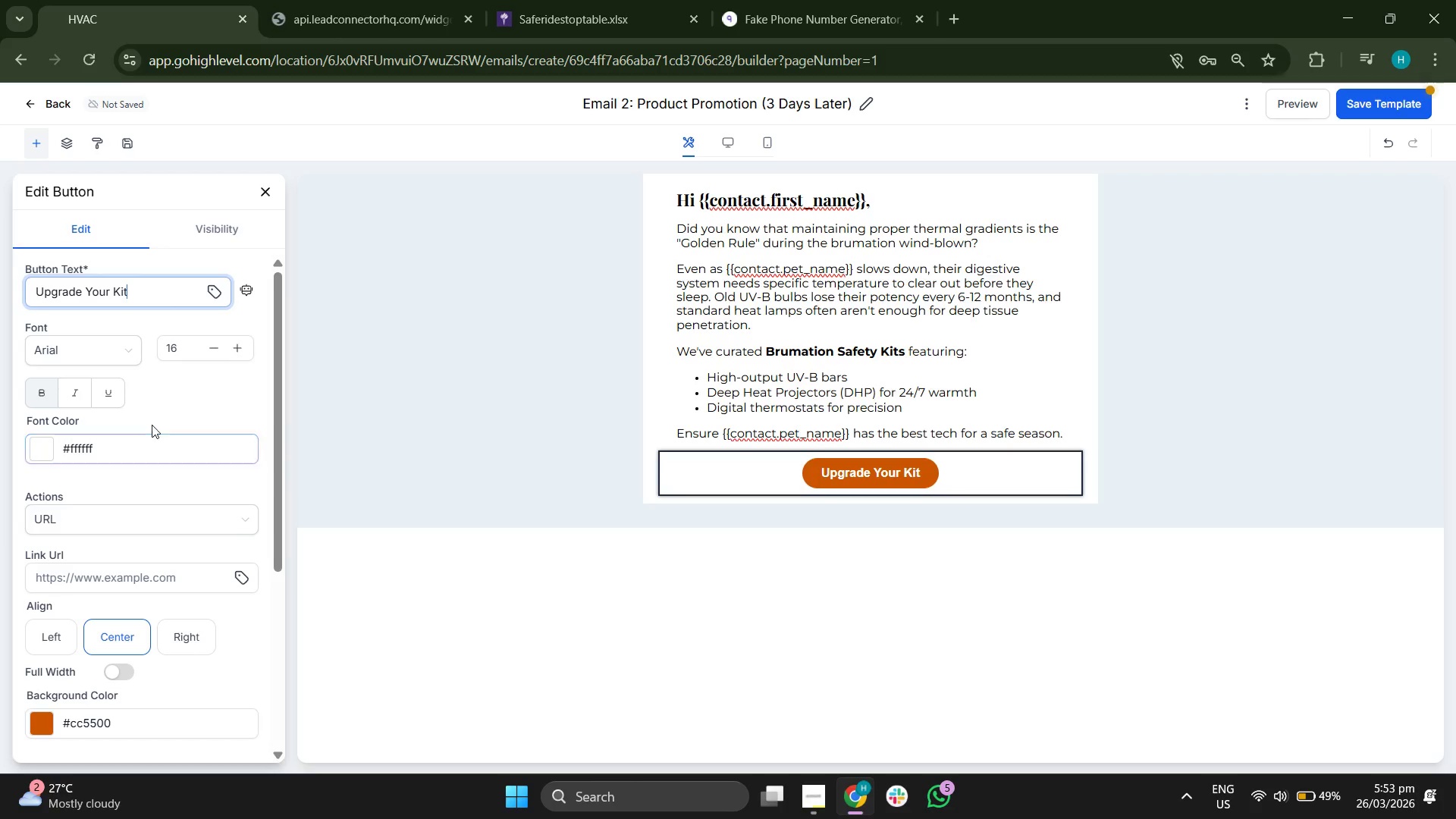 
left_click([100, 388])
 